 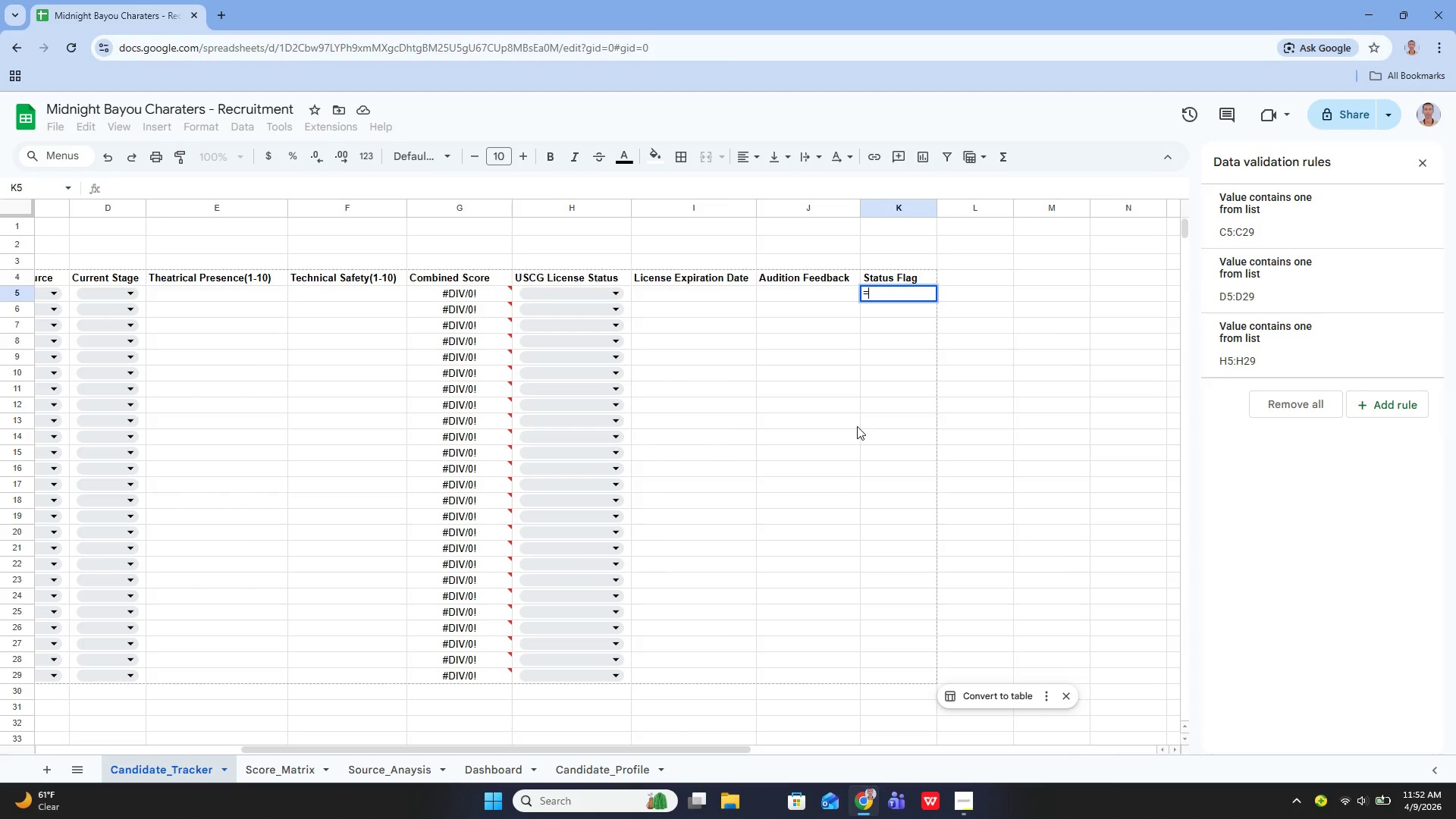 
type(=IF)
key(Backspace)
key(Backspace)
type(if())
 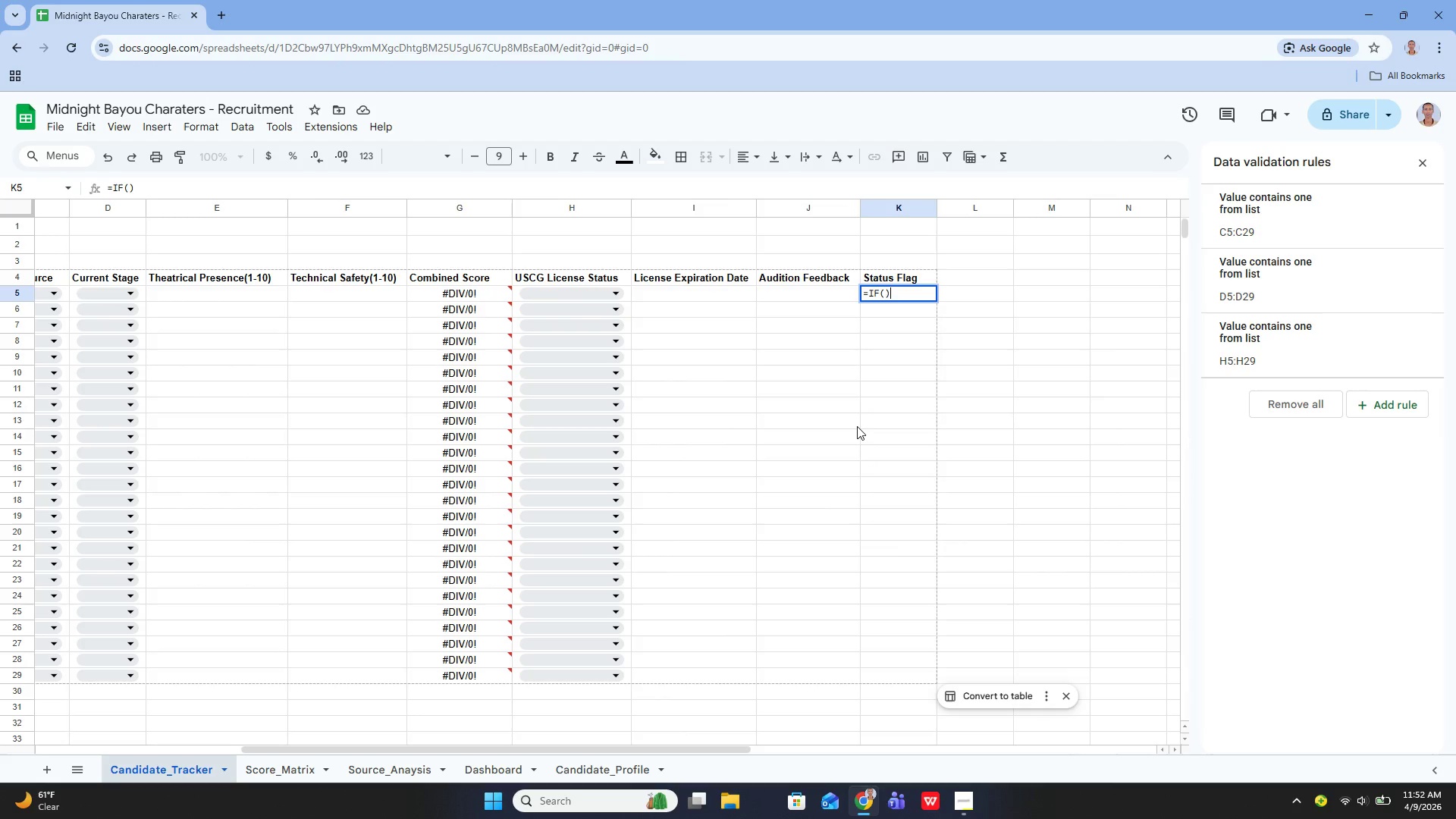 
key(ArrowLeft)
 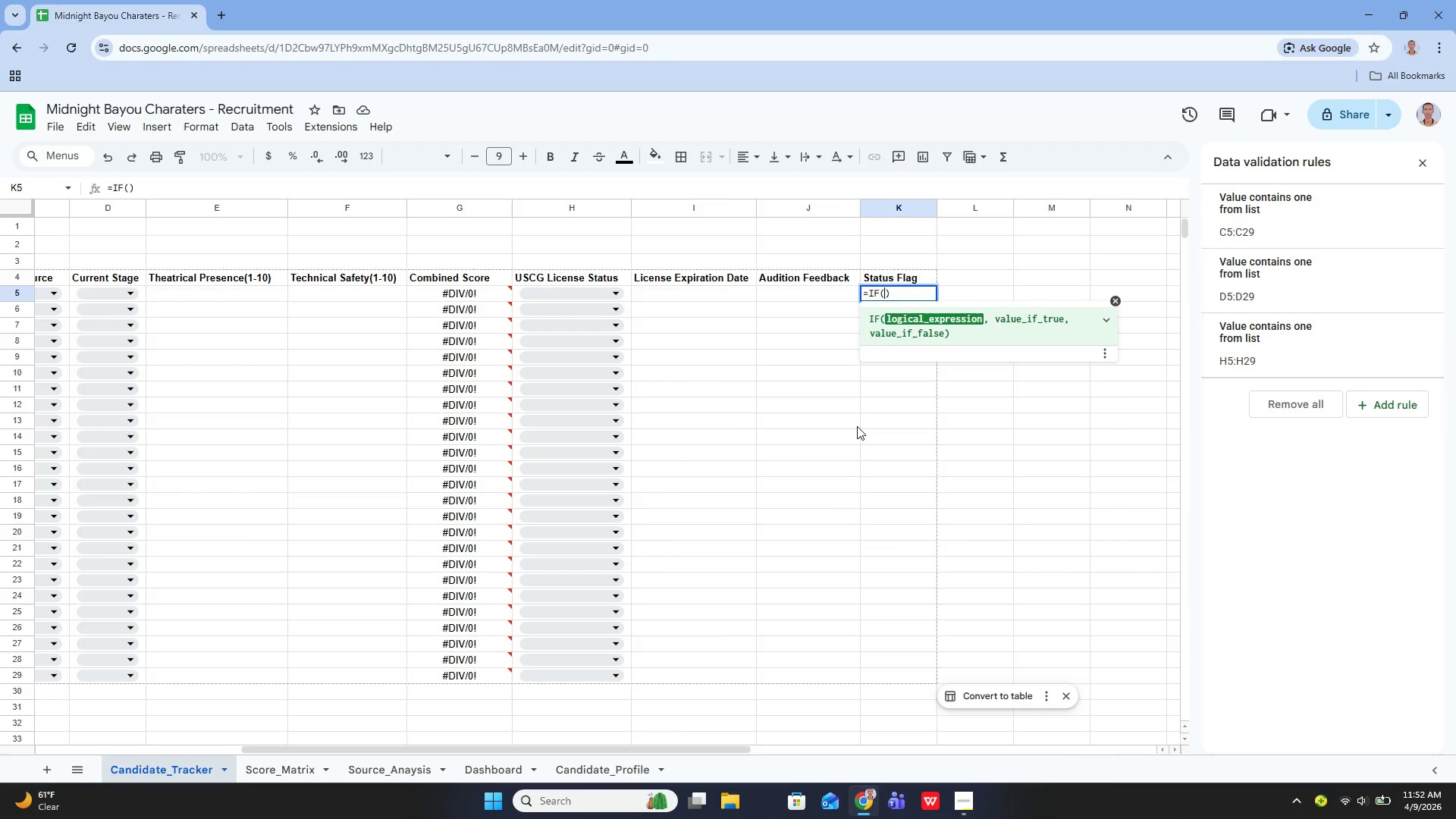 
type(O)
key(Backspace)
type(or)
 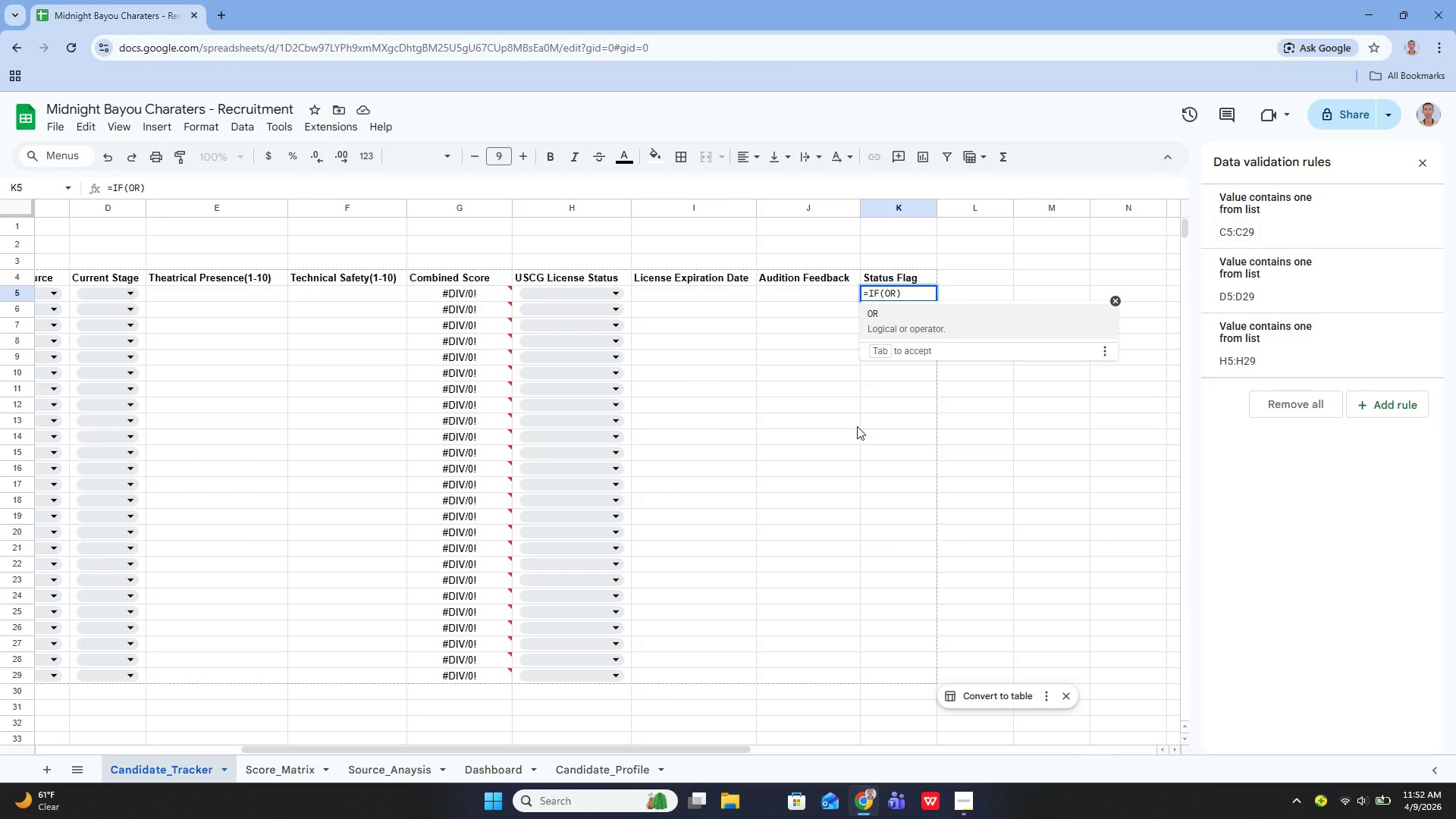 
wait(8.3)
 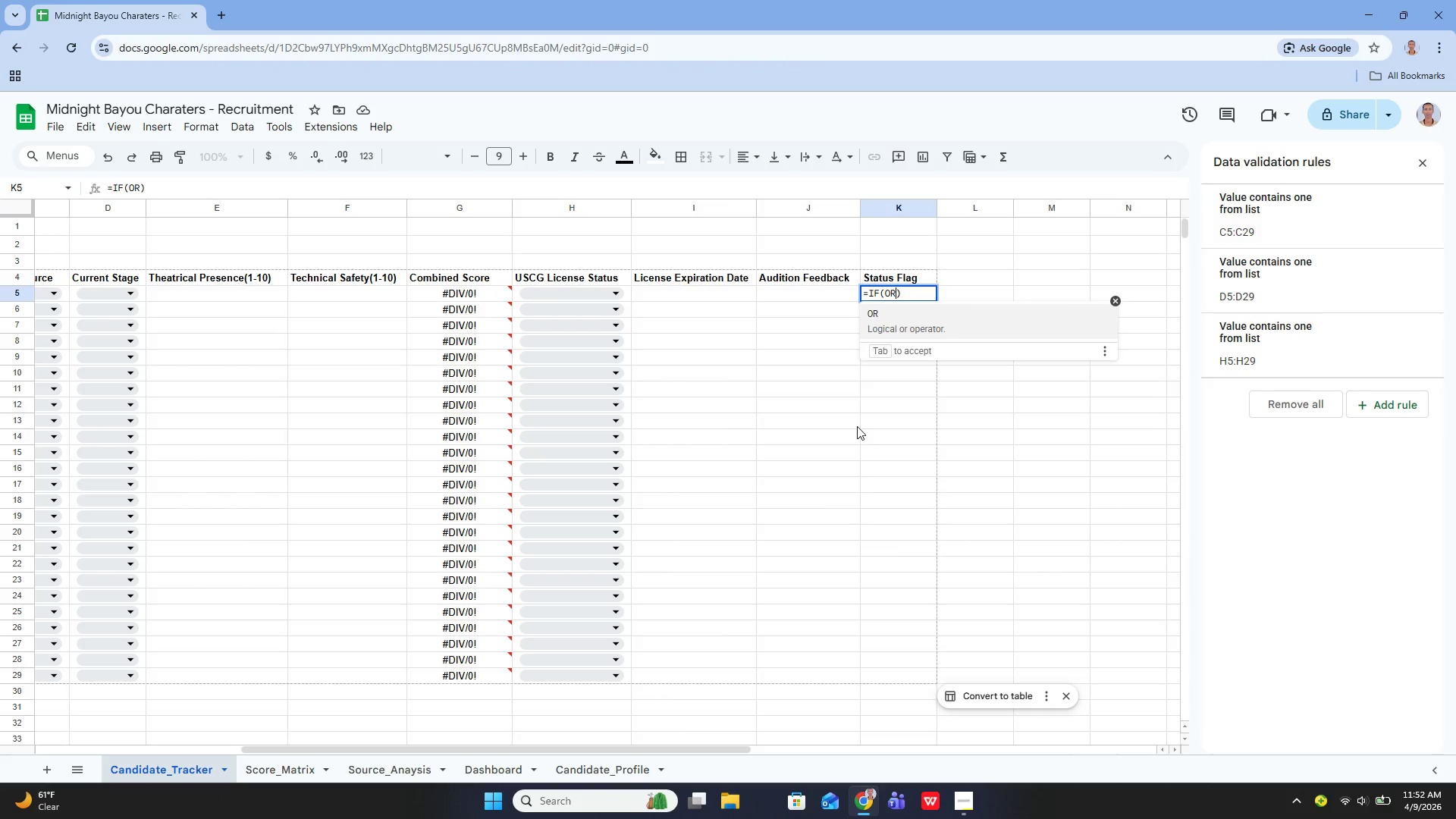 
type(())
 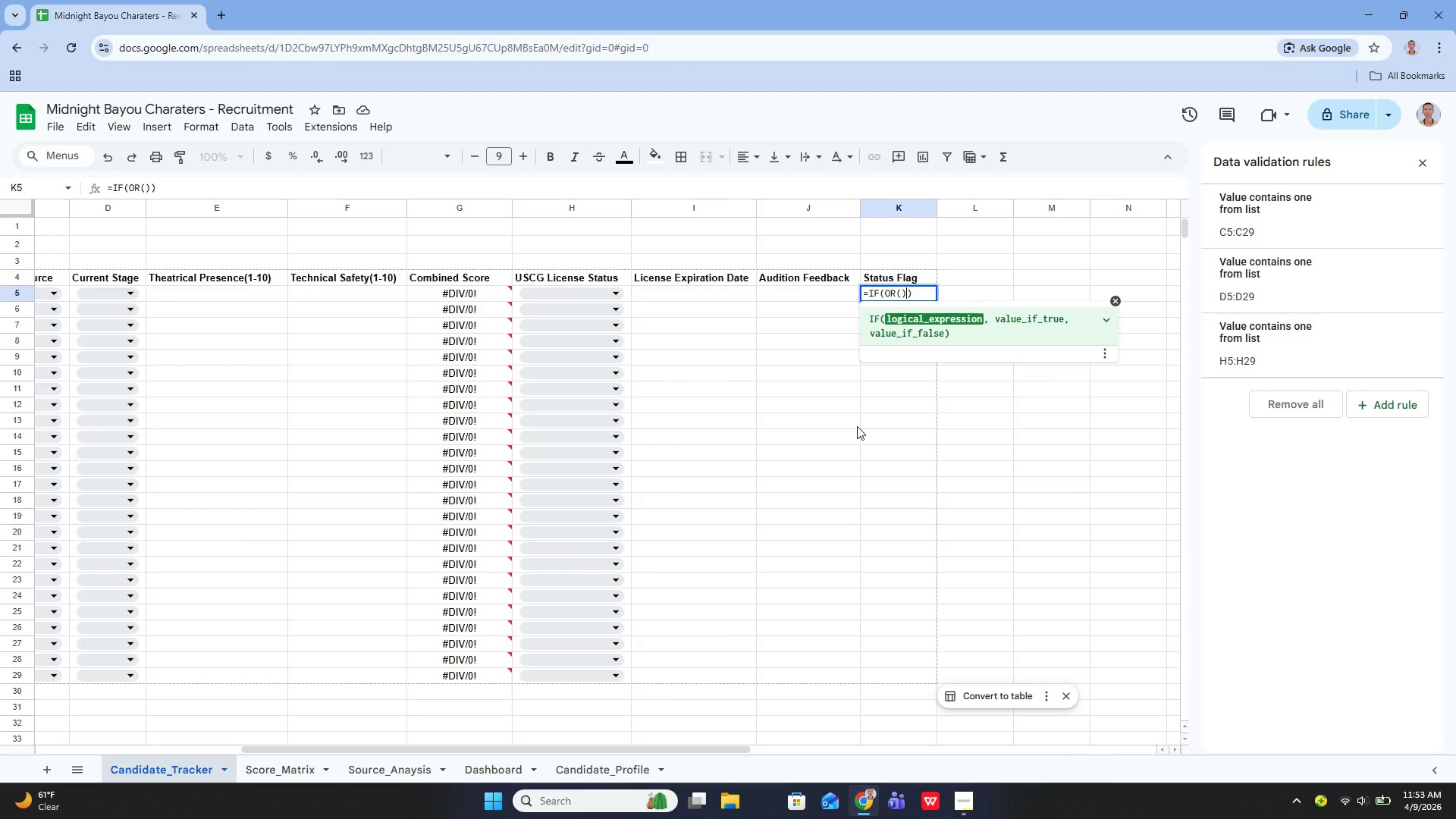 
key(ArrowLeft)
 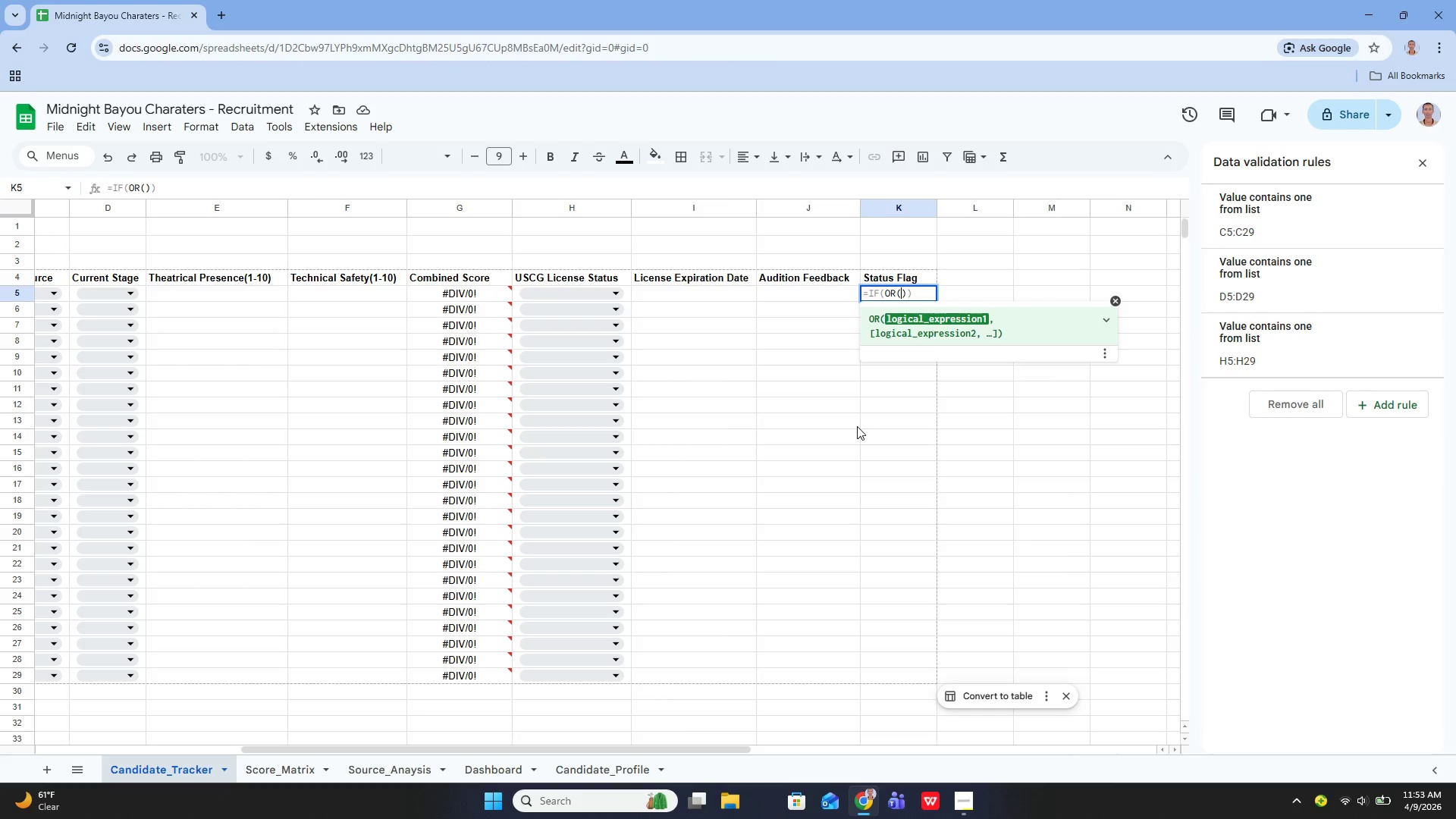 
type(H5="")
 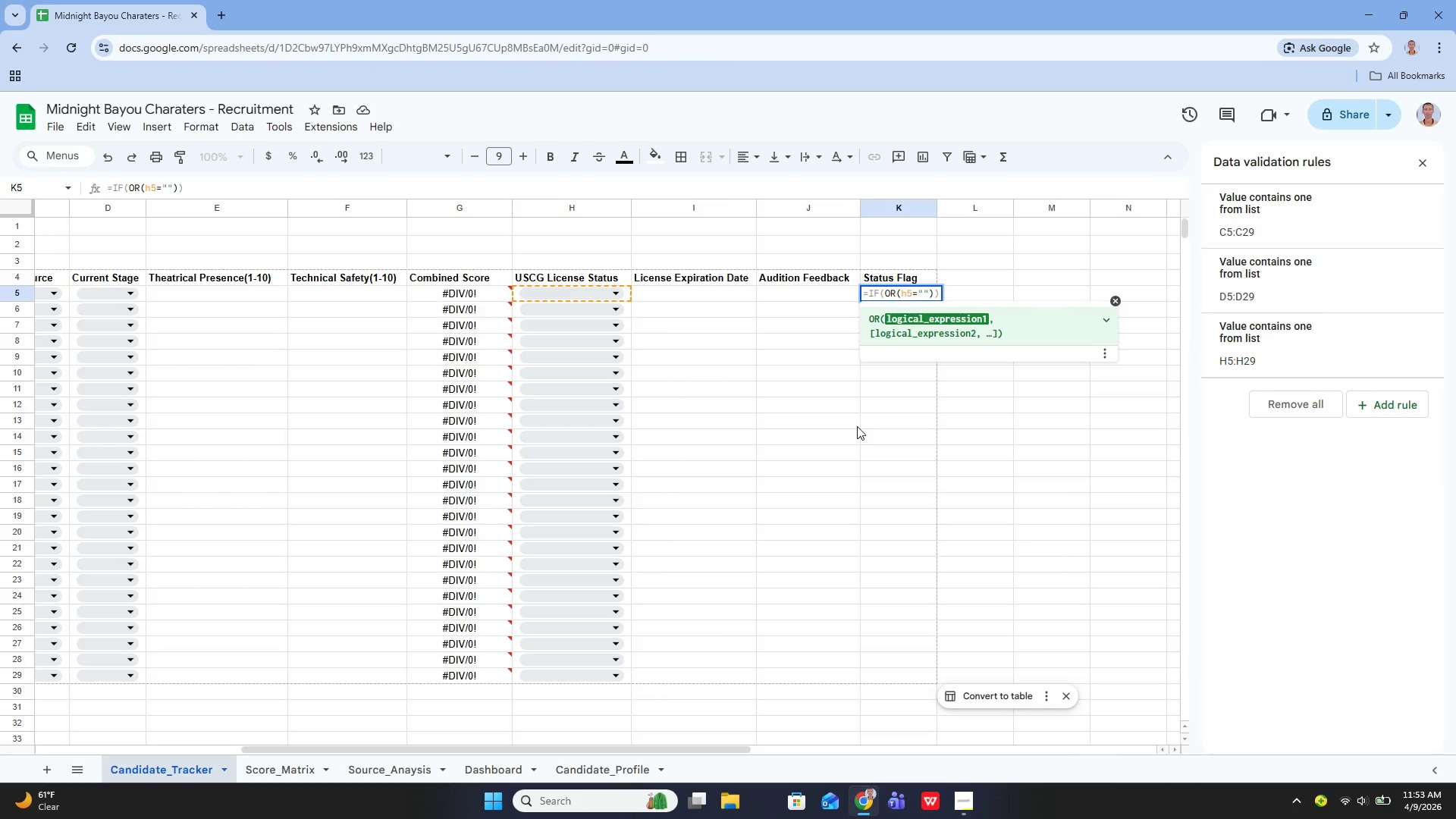 
key(ArrowLeft)
 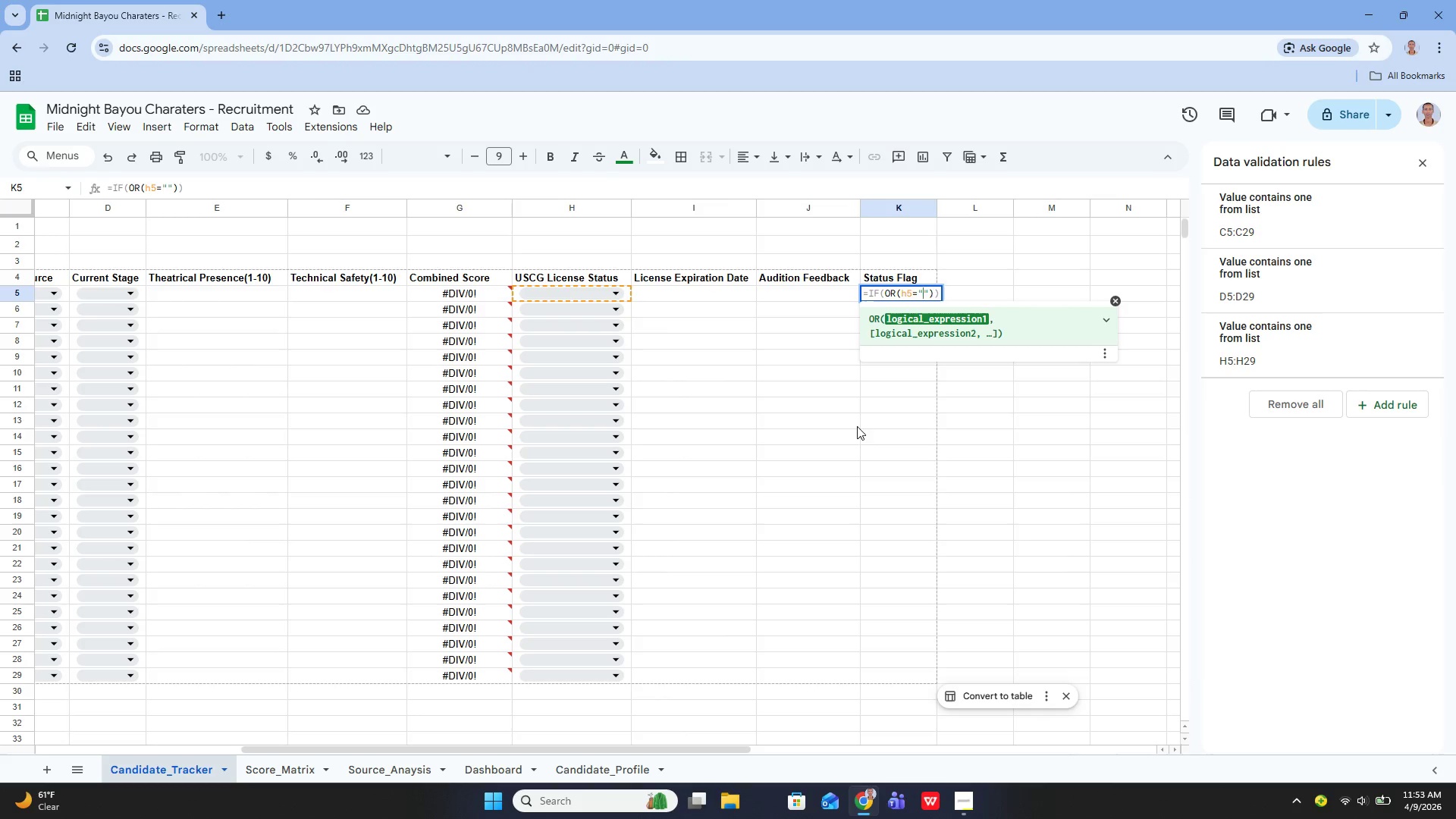 
type(eXP)
key(Backspace)
key(Backspace)
type(Ex)
key(Backspace)
key(Backspace)
key(Backspace)
type(Ex)
 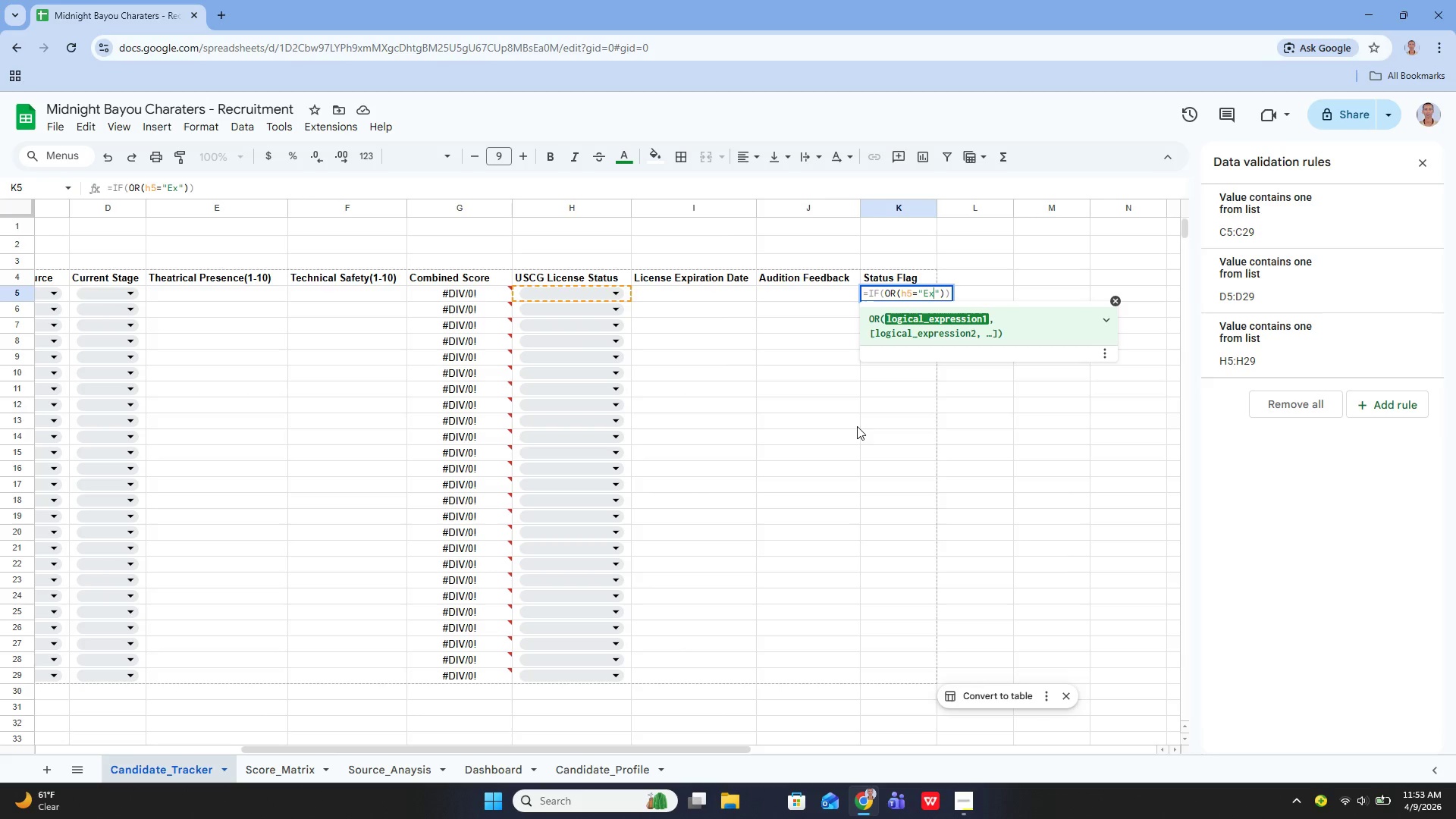 
type(pired)
 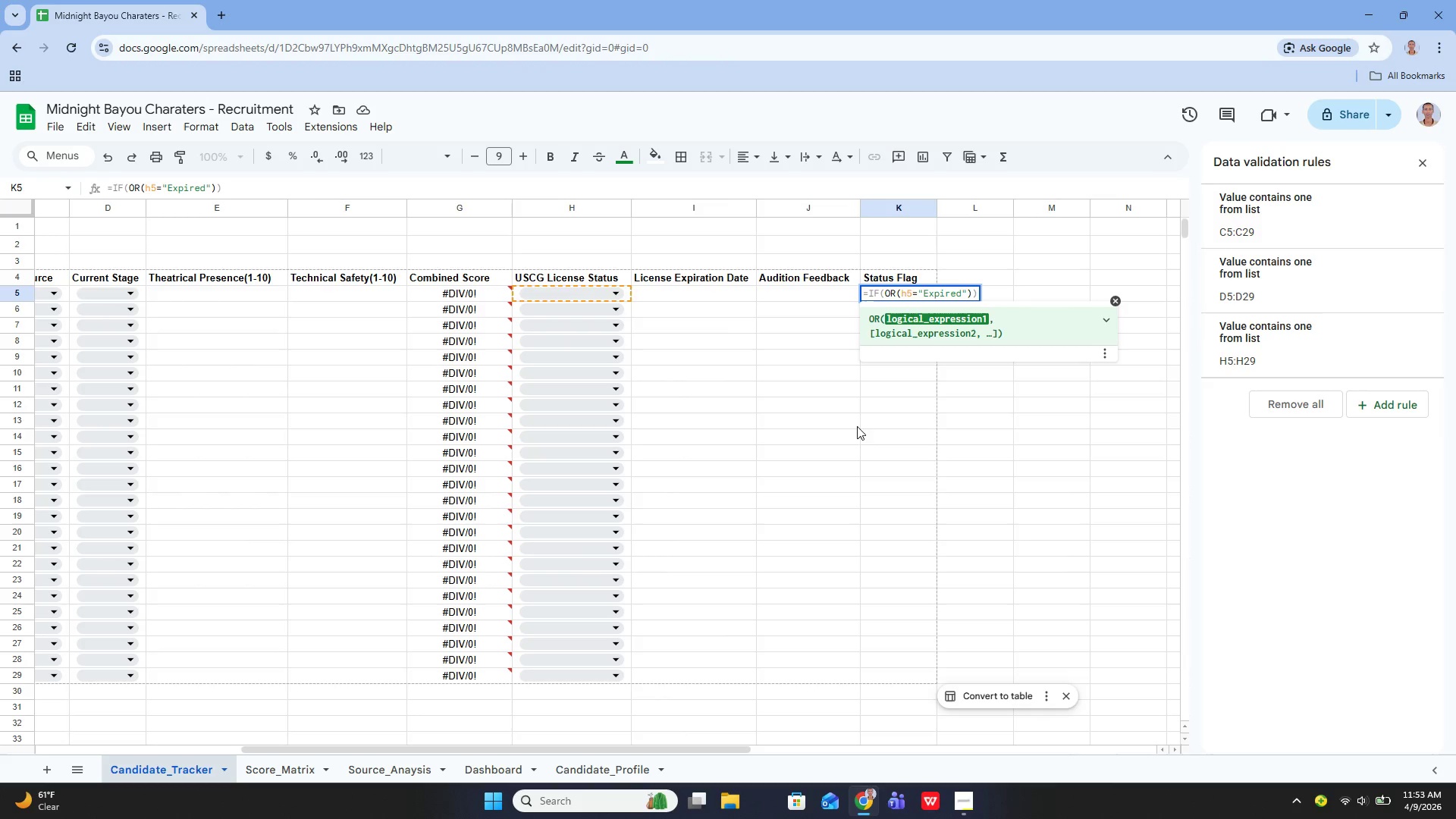 
key(ArrowRight)
 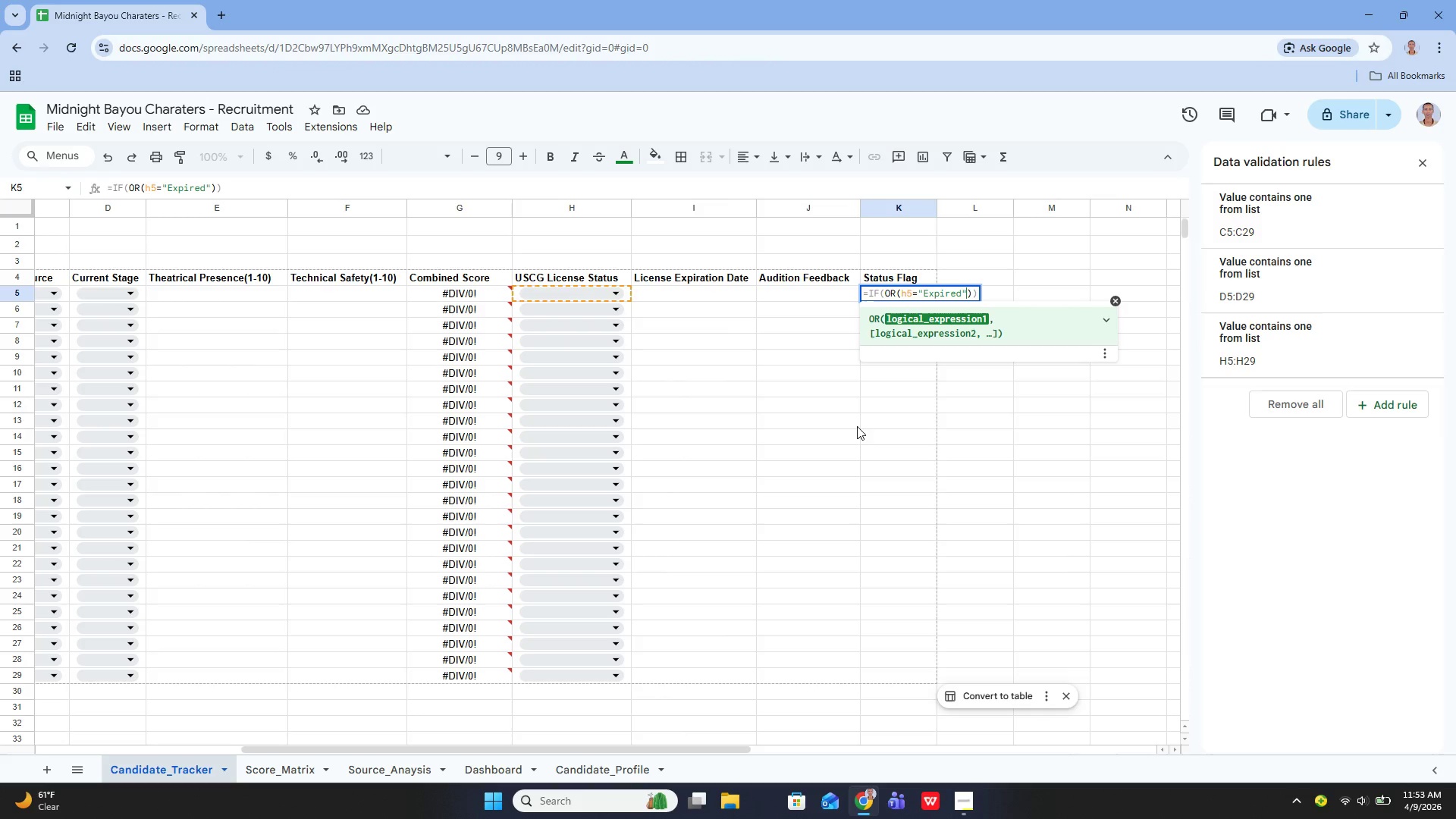 
type(, H5="")
 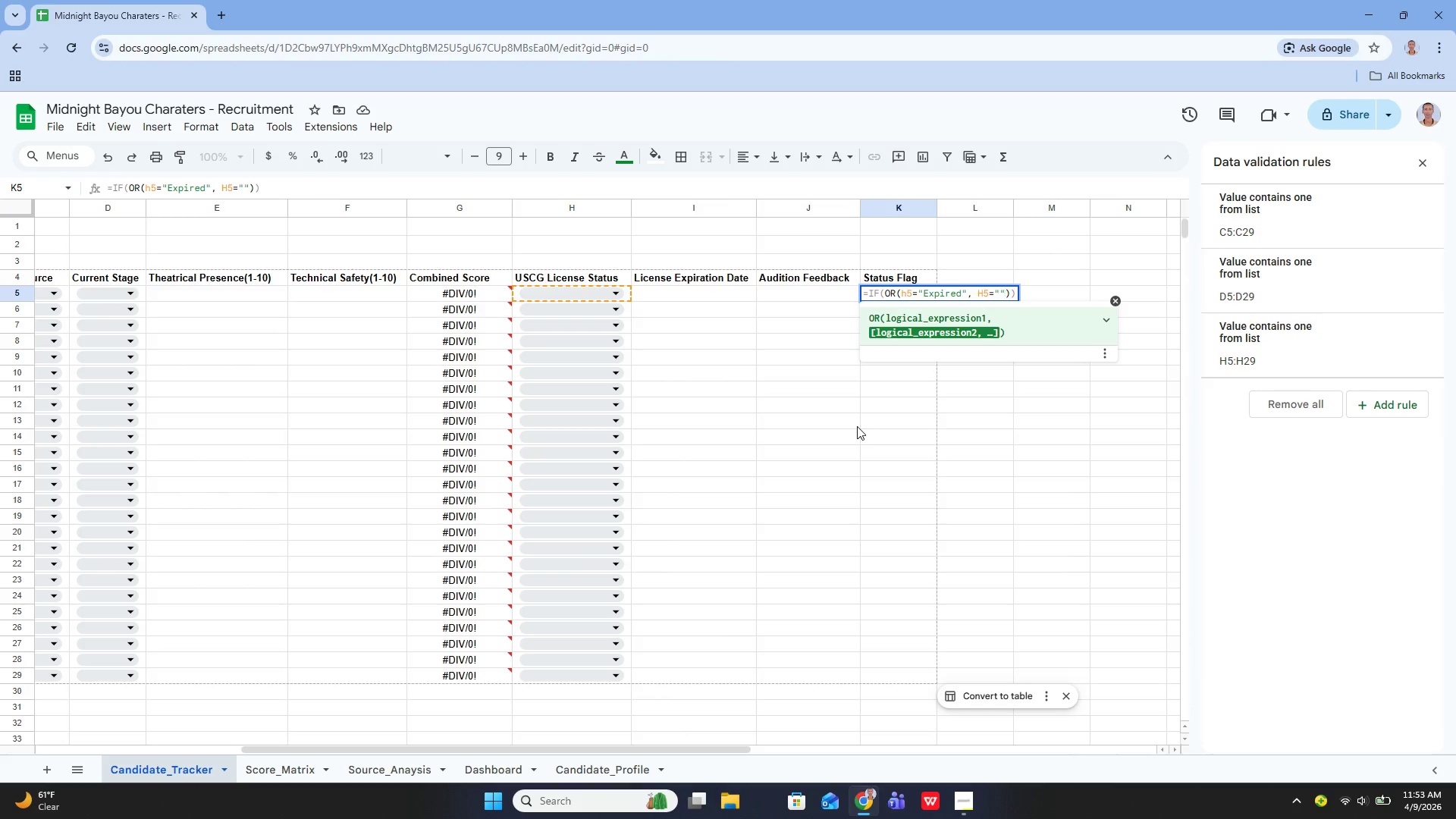 
key(ArrowLeft)
 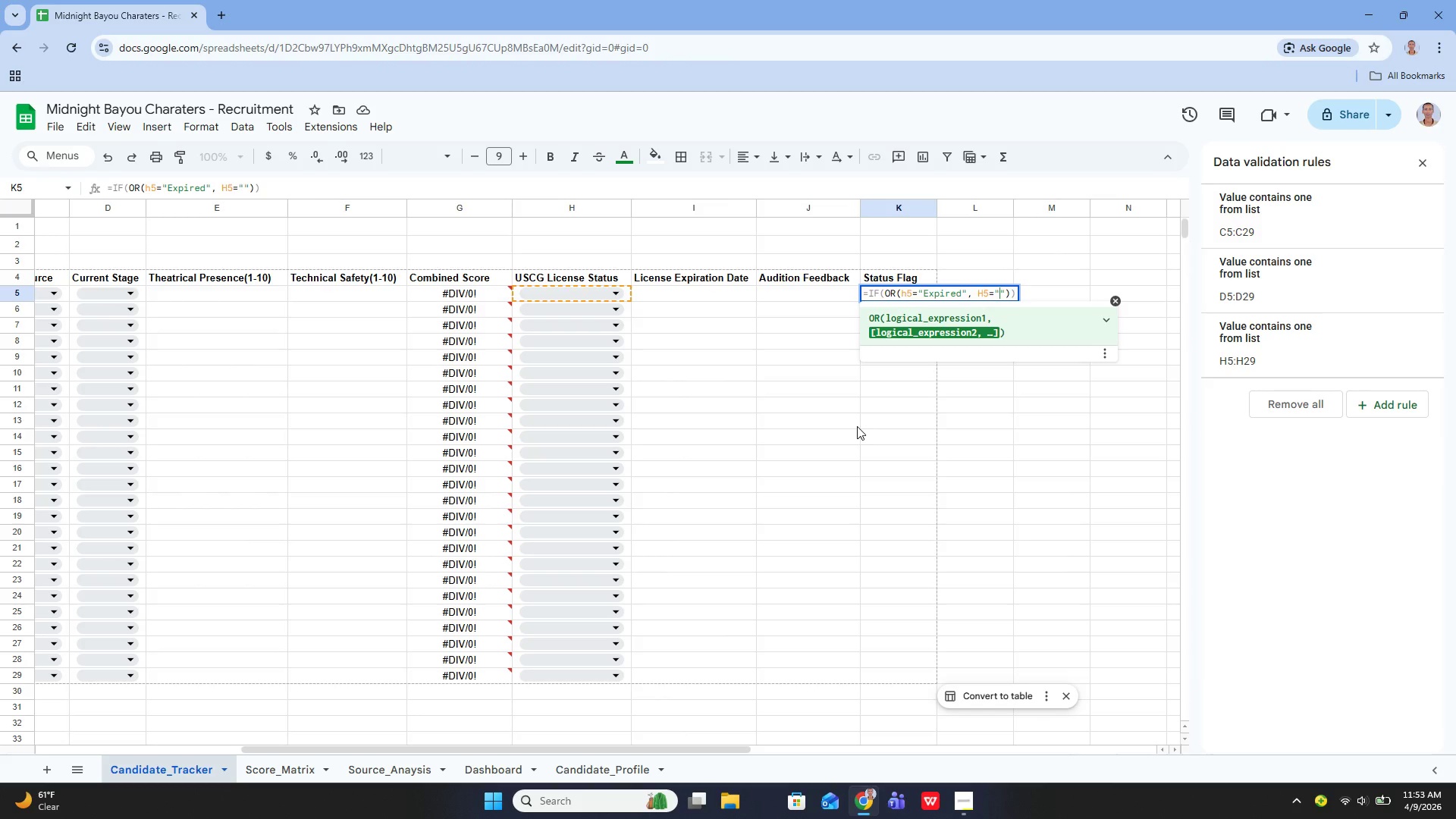 
type(None)
 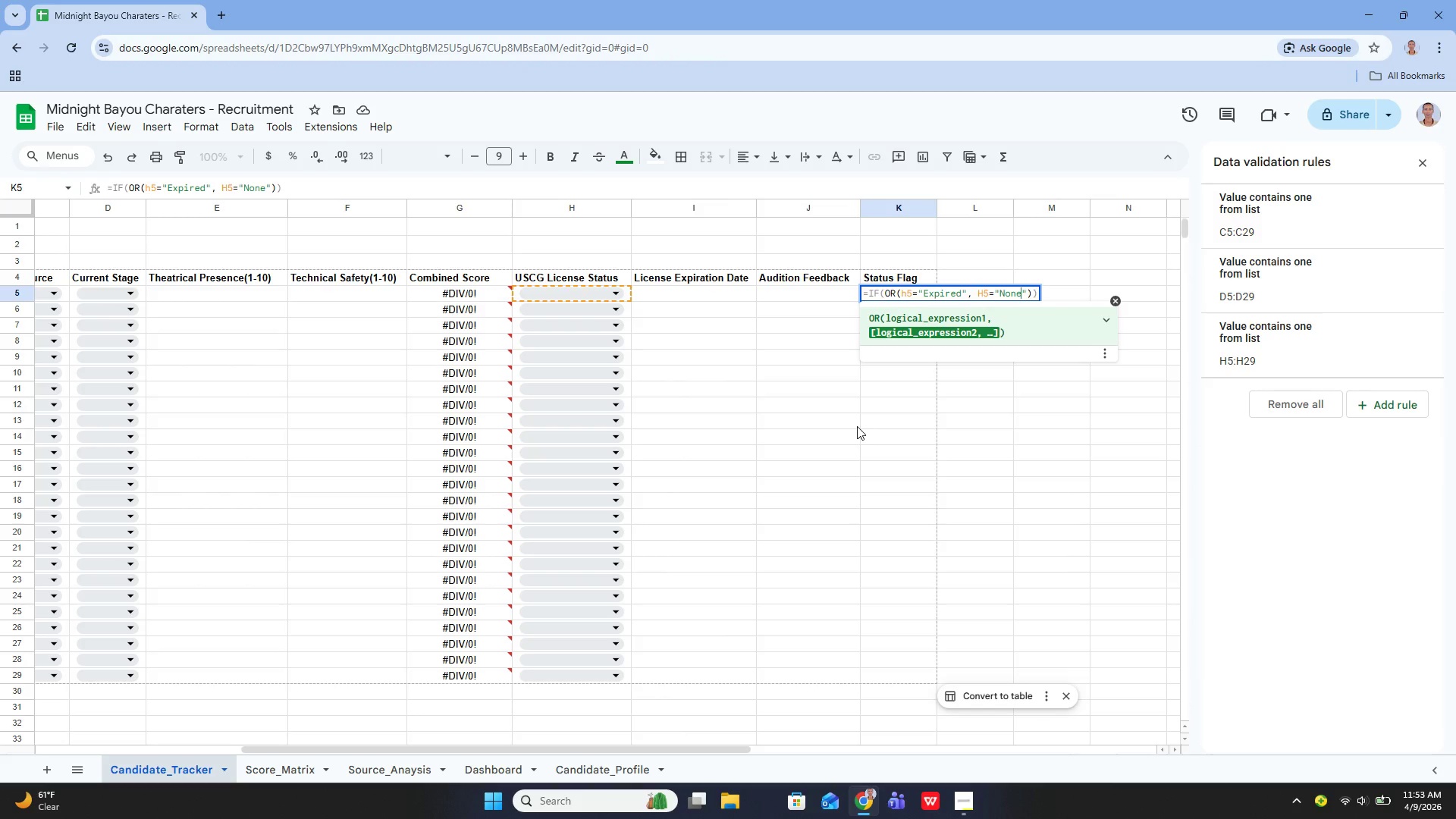 
key(ArrowRight)
 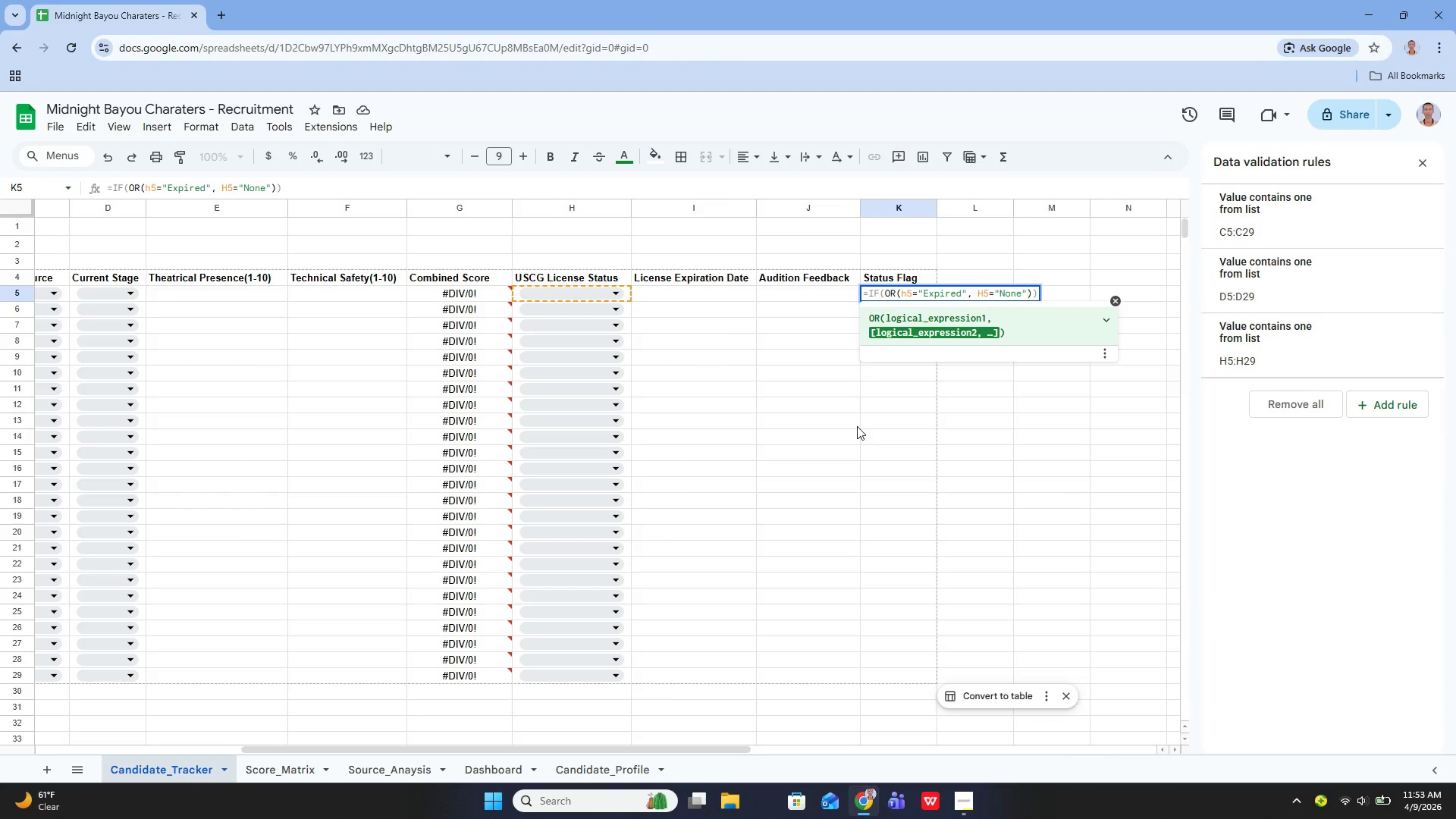 
key(ArrowRight)
 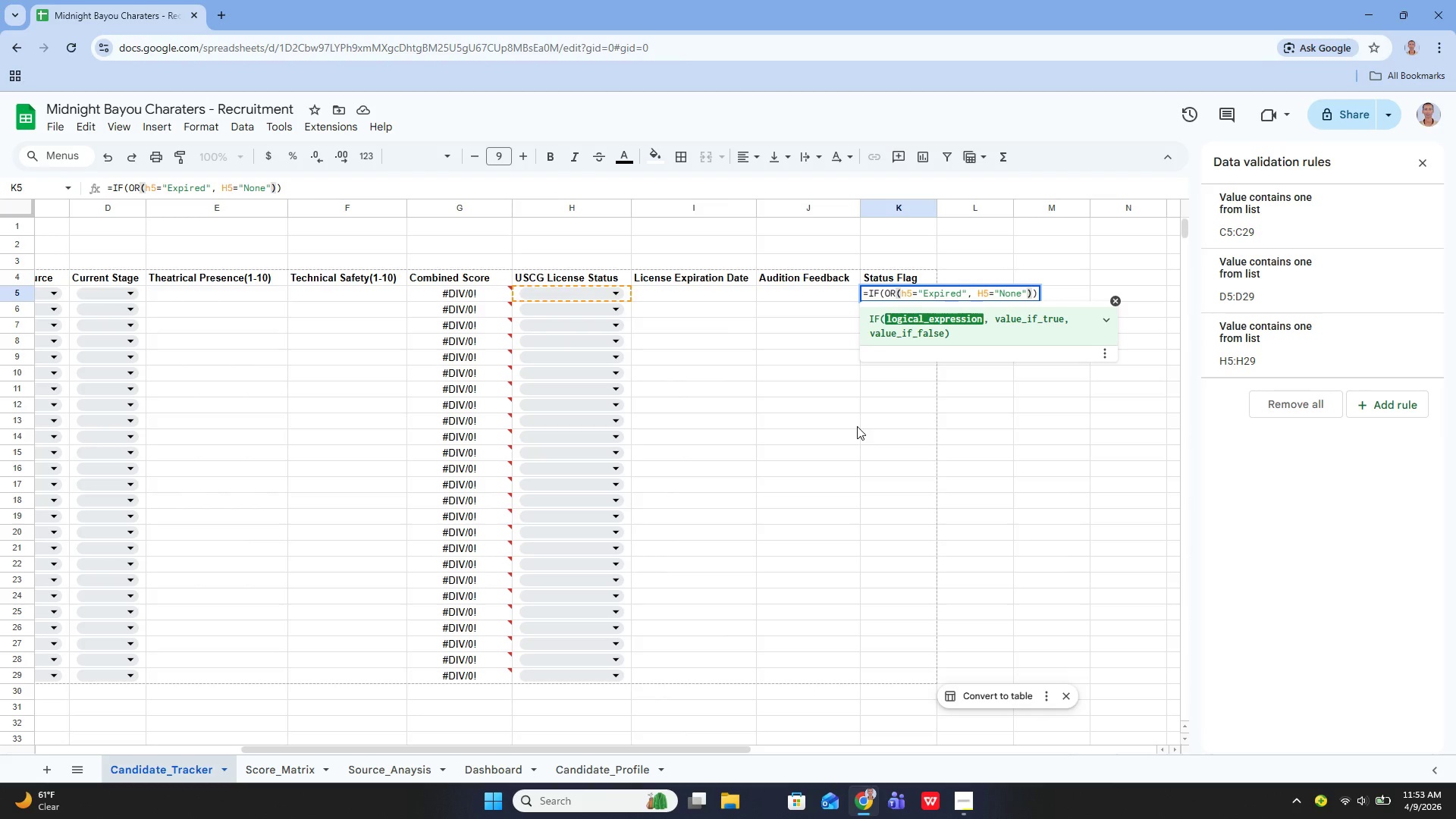 
key(Comma)
 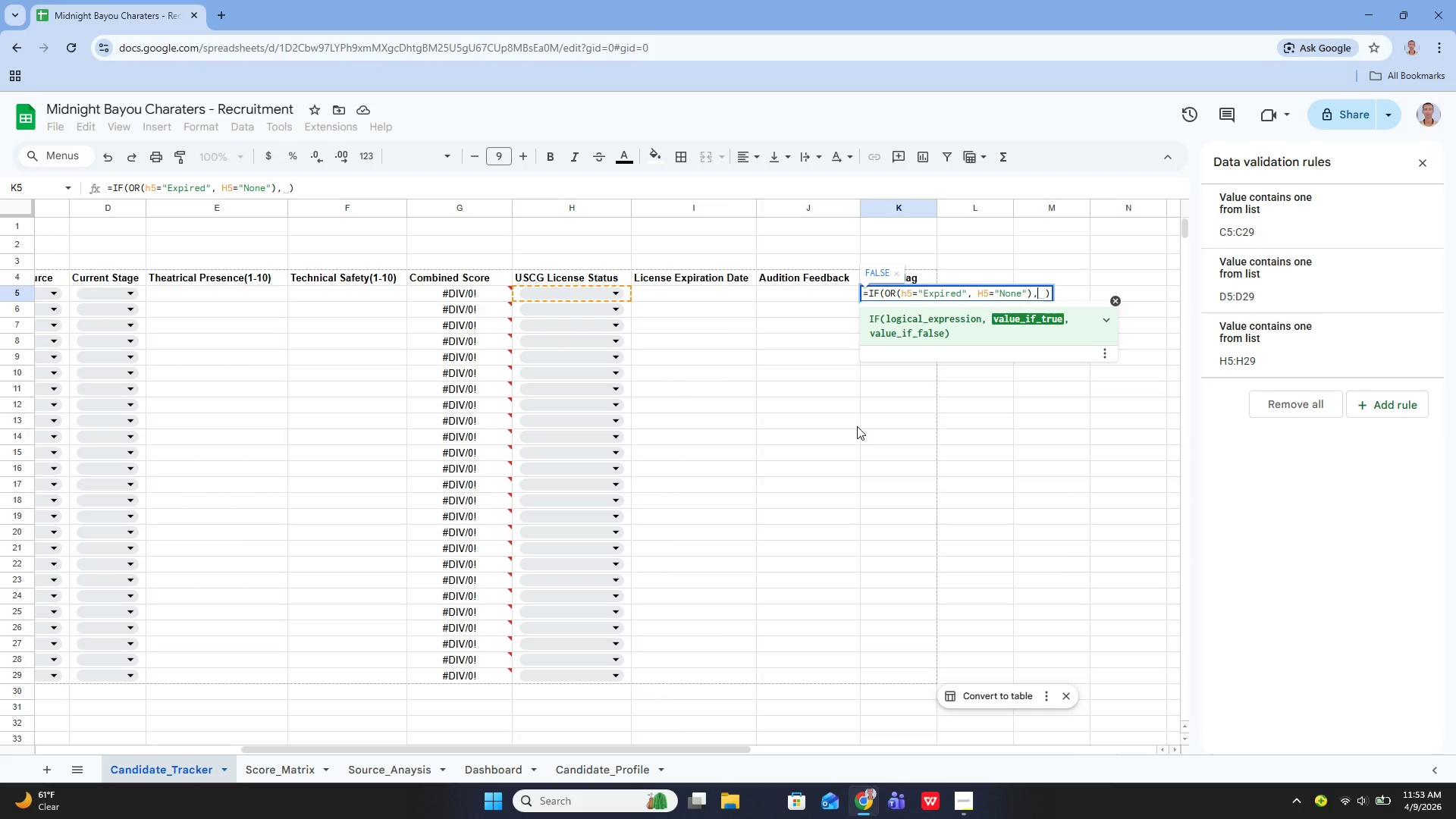 
key(Space)
 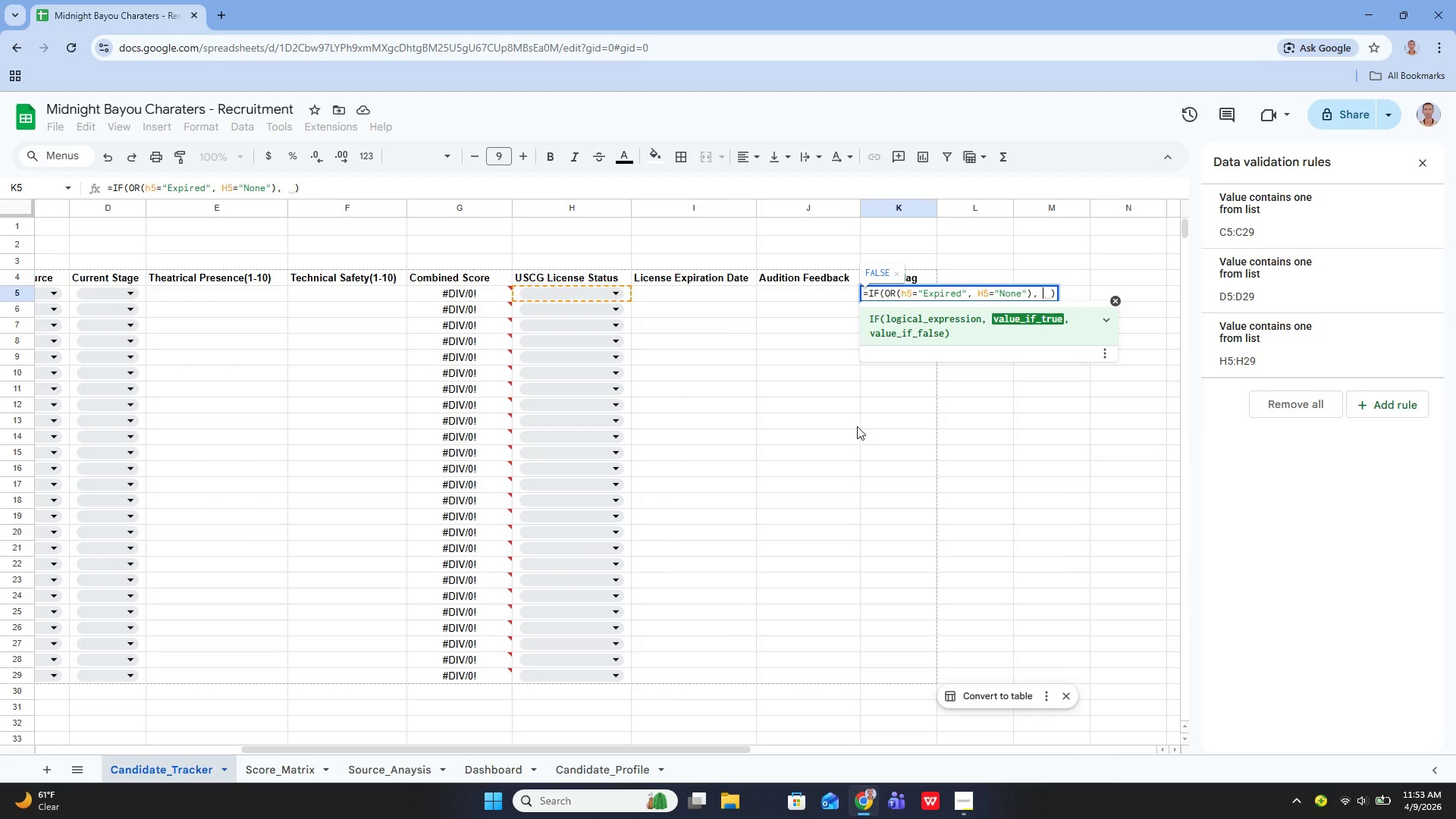 
key(Shift+Quote)
 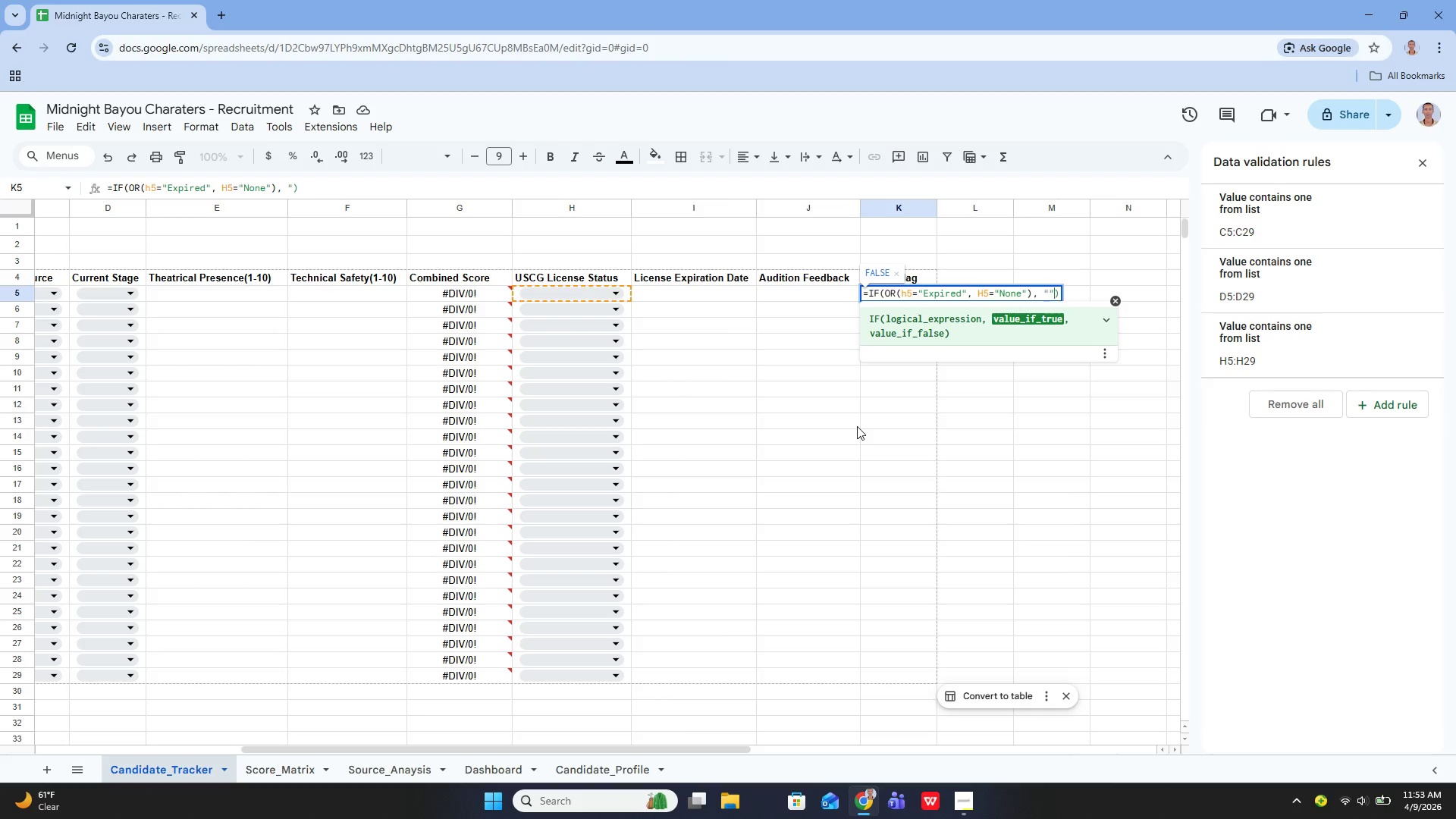 
key(Shift+Quote)
 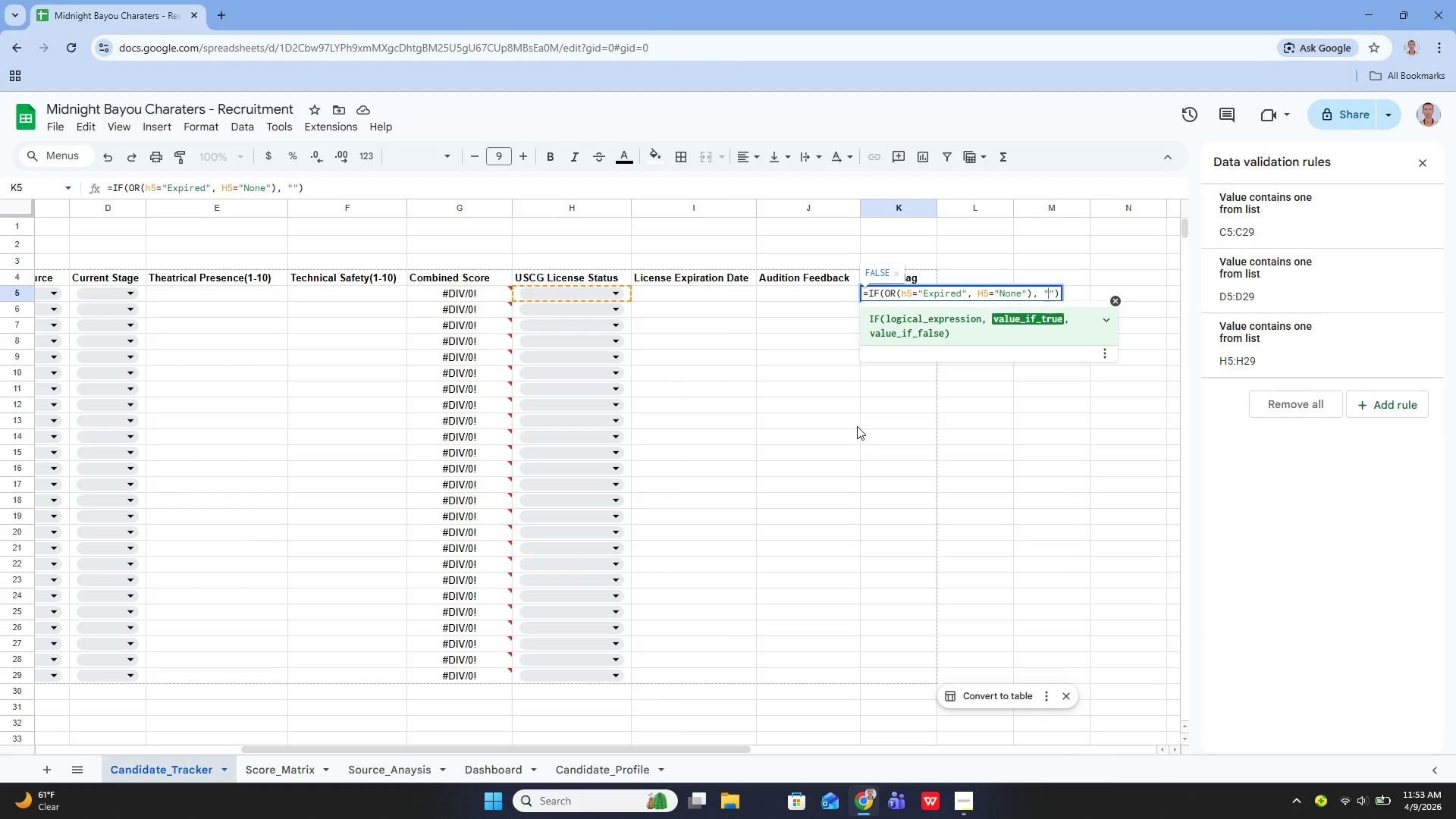 
key(ArrowLeft)
 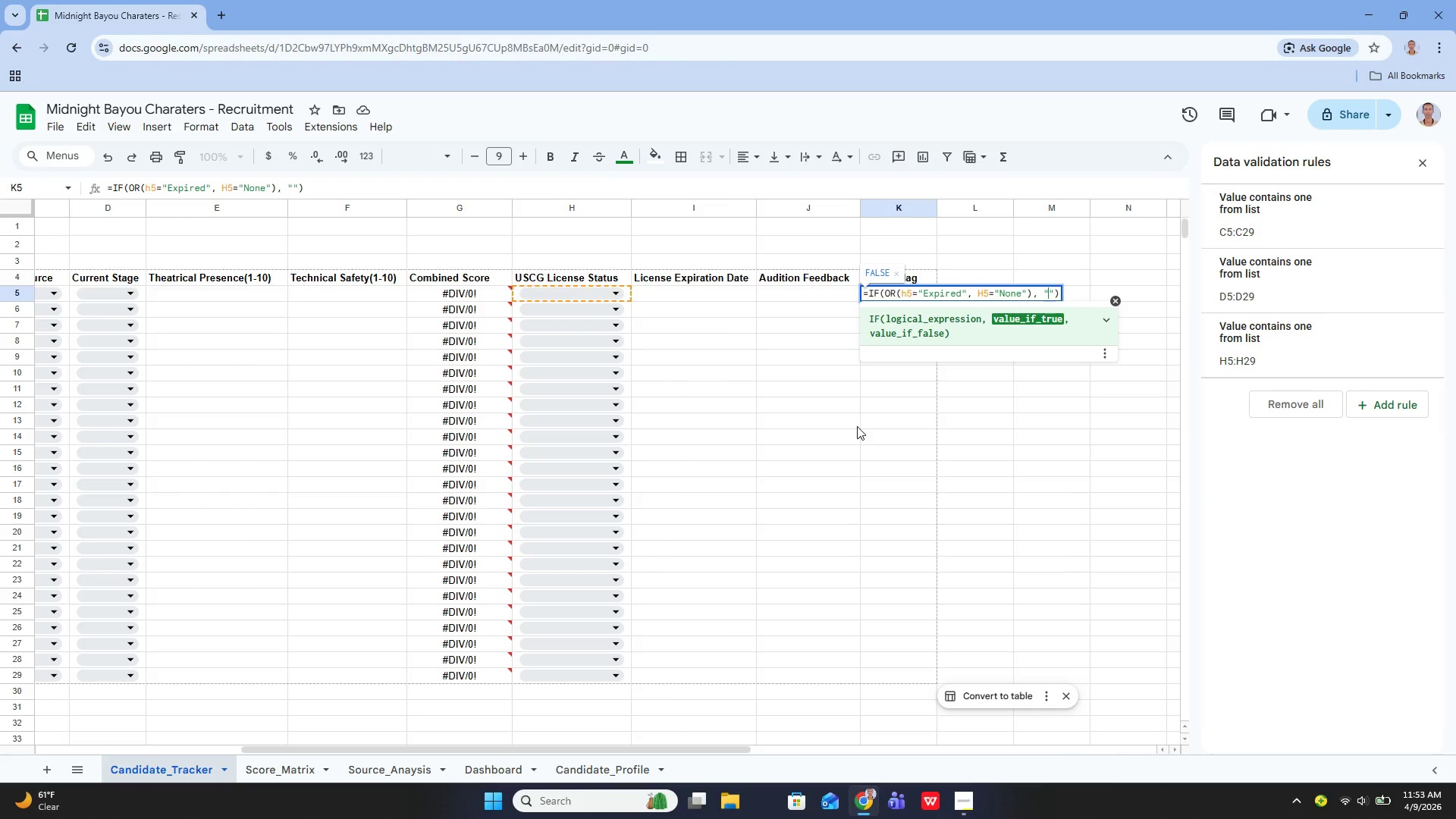 
type(Mi)
key(Backspace)
type(ISSING LICE)
 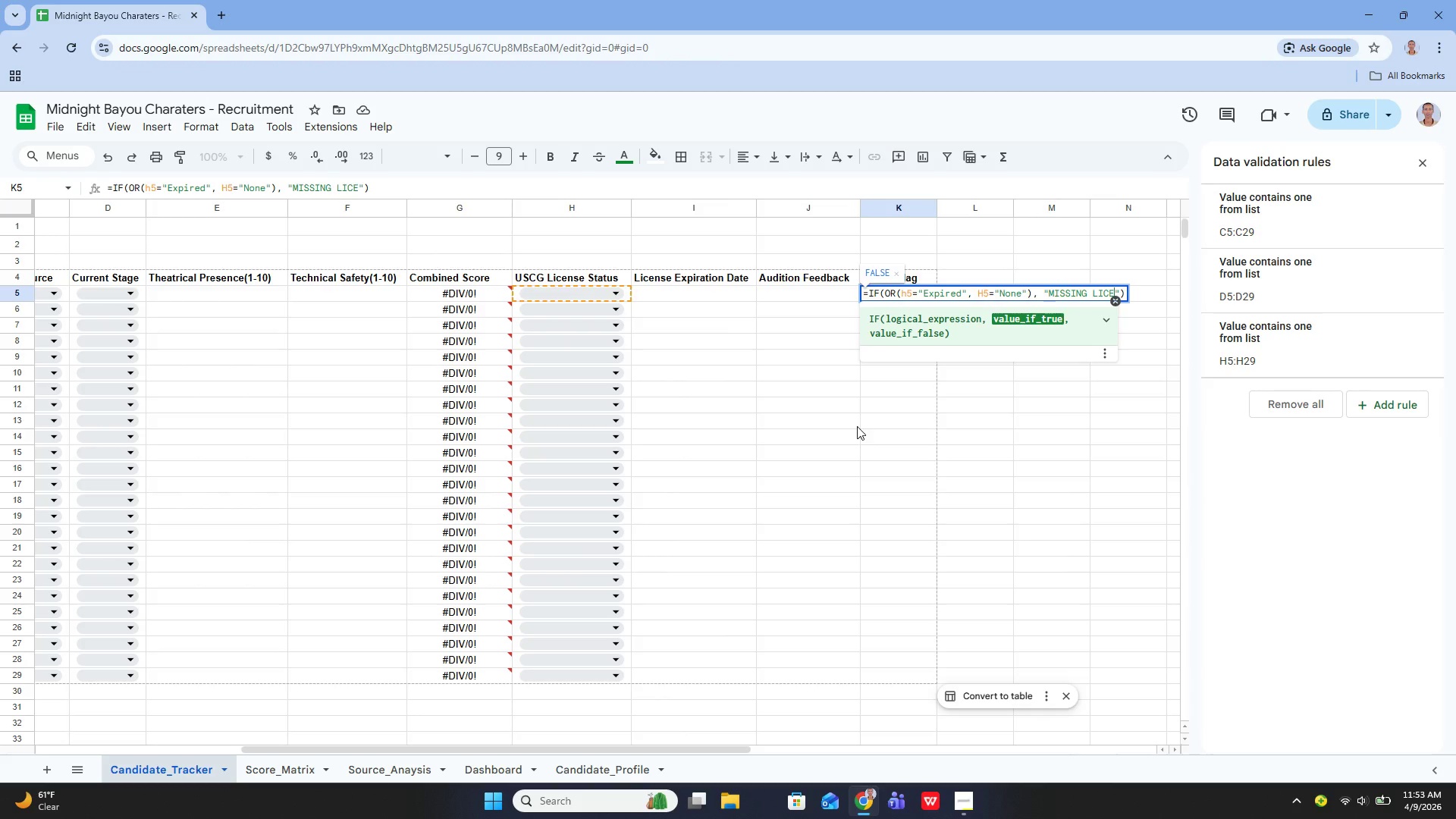 
type(NSE)
 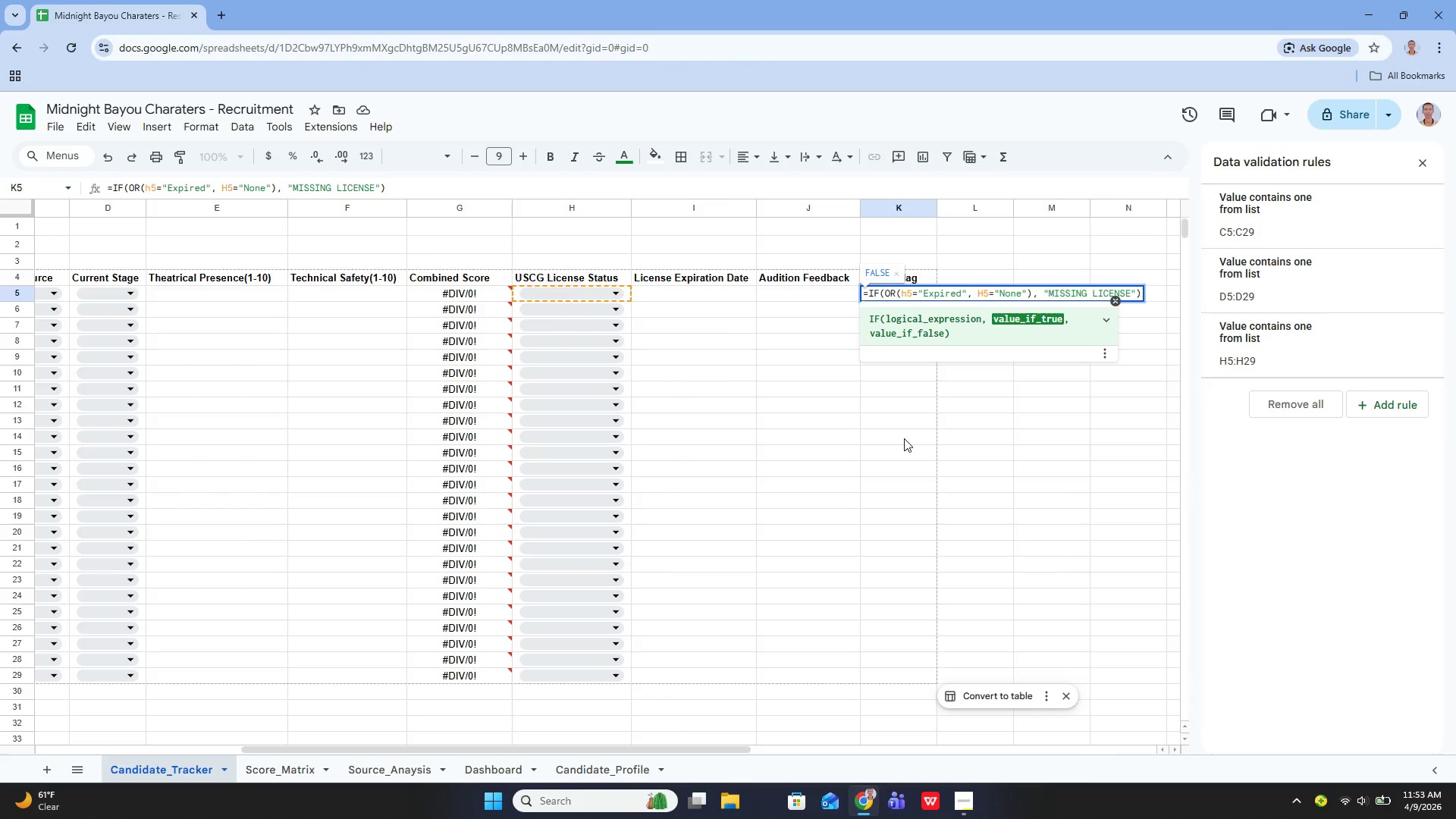 
key(ArrowRight)
 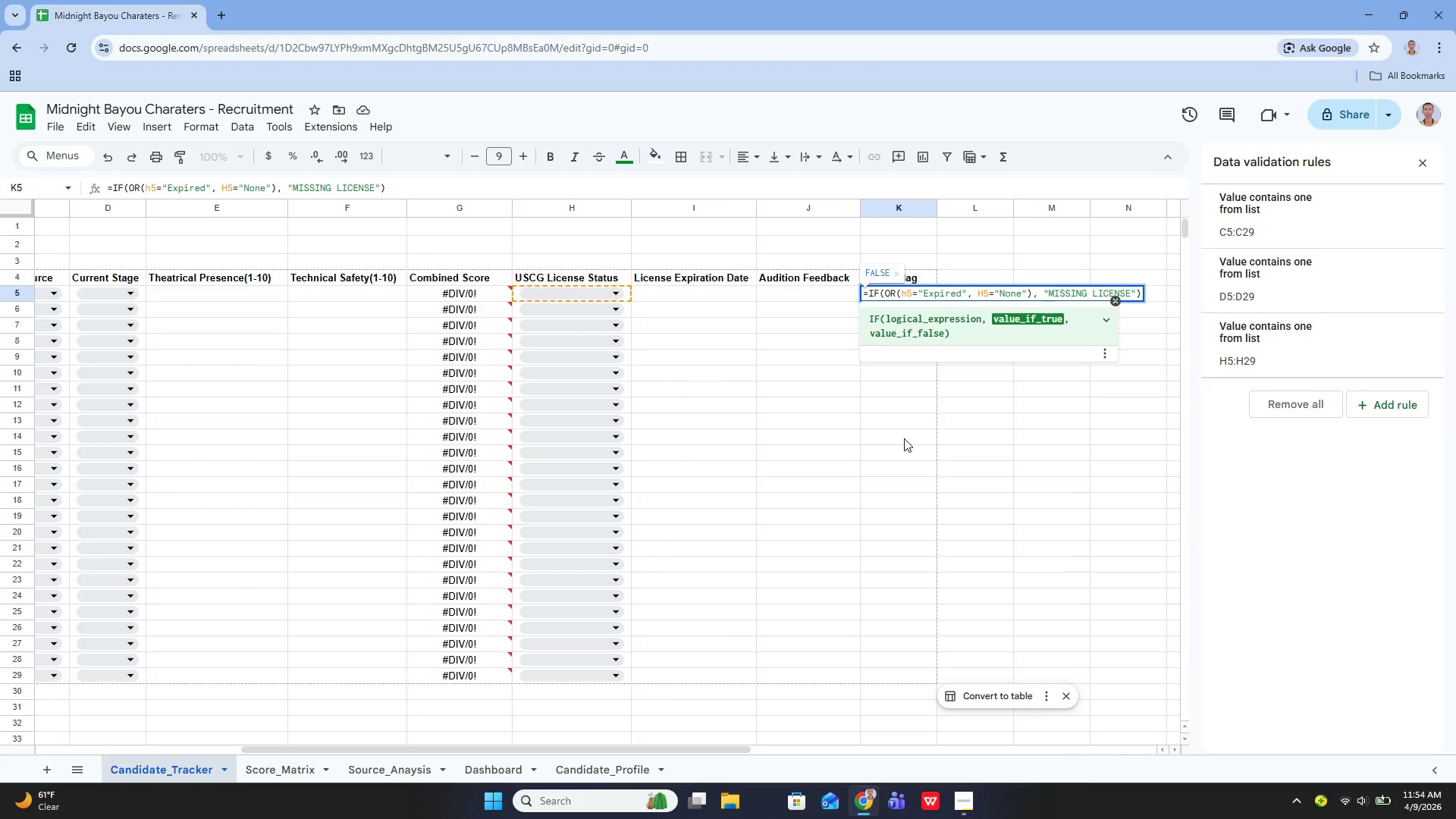 
type(, IF())
 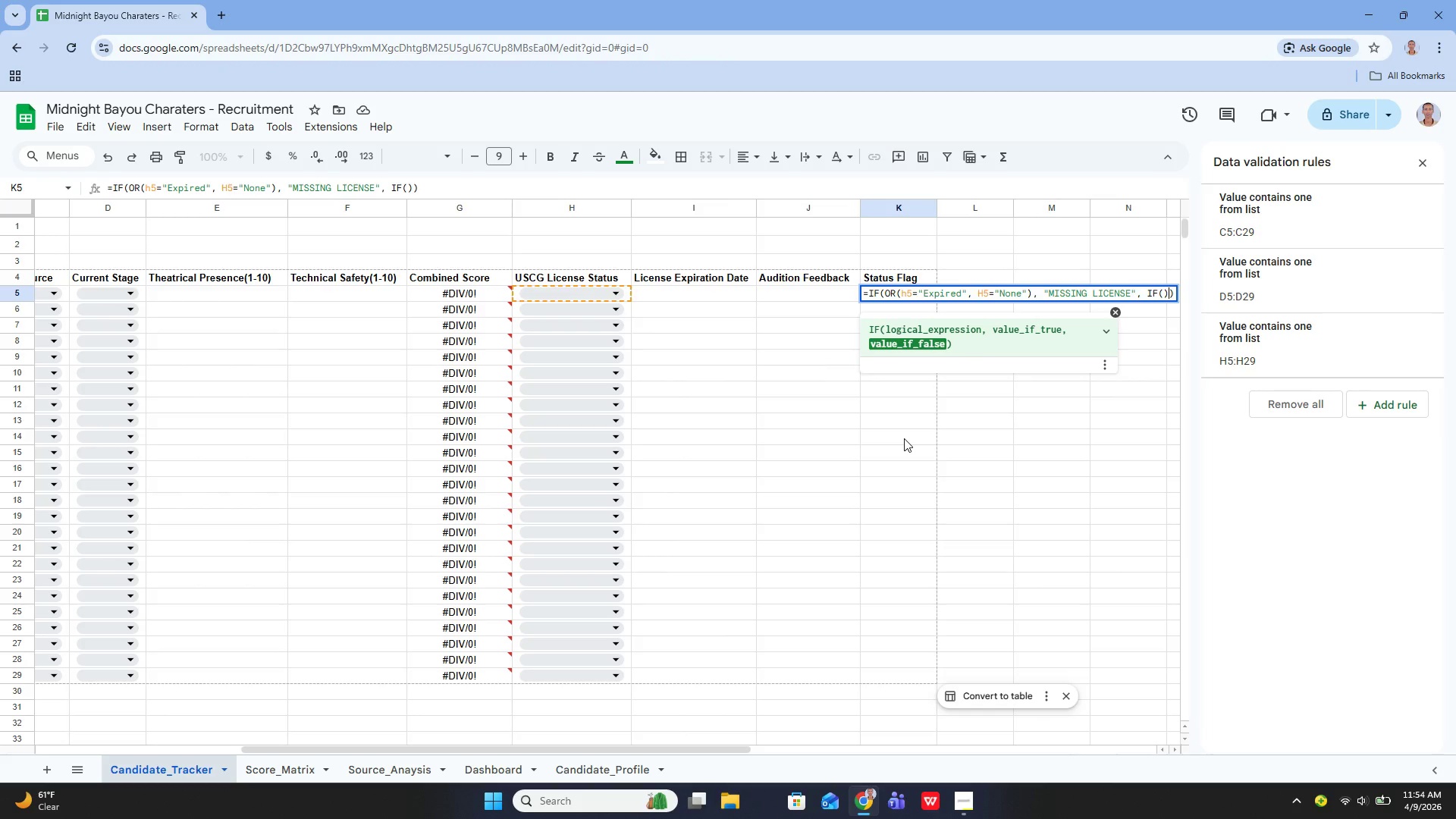 
key(ArrowLeft)
 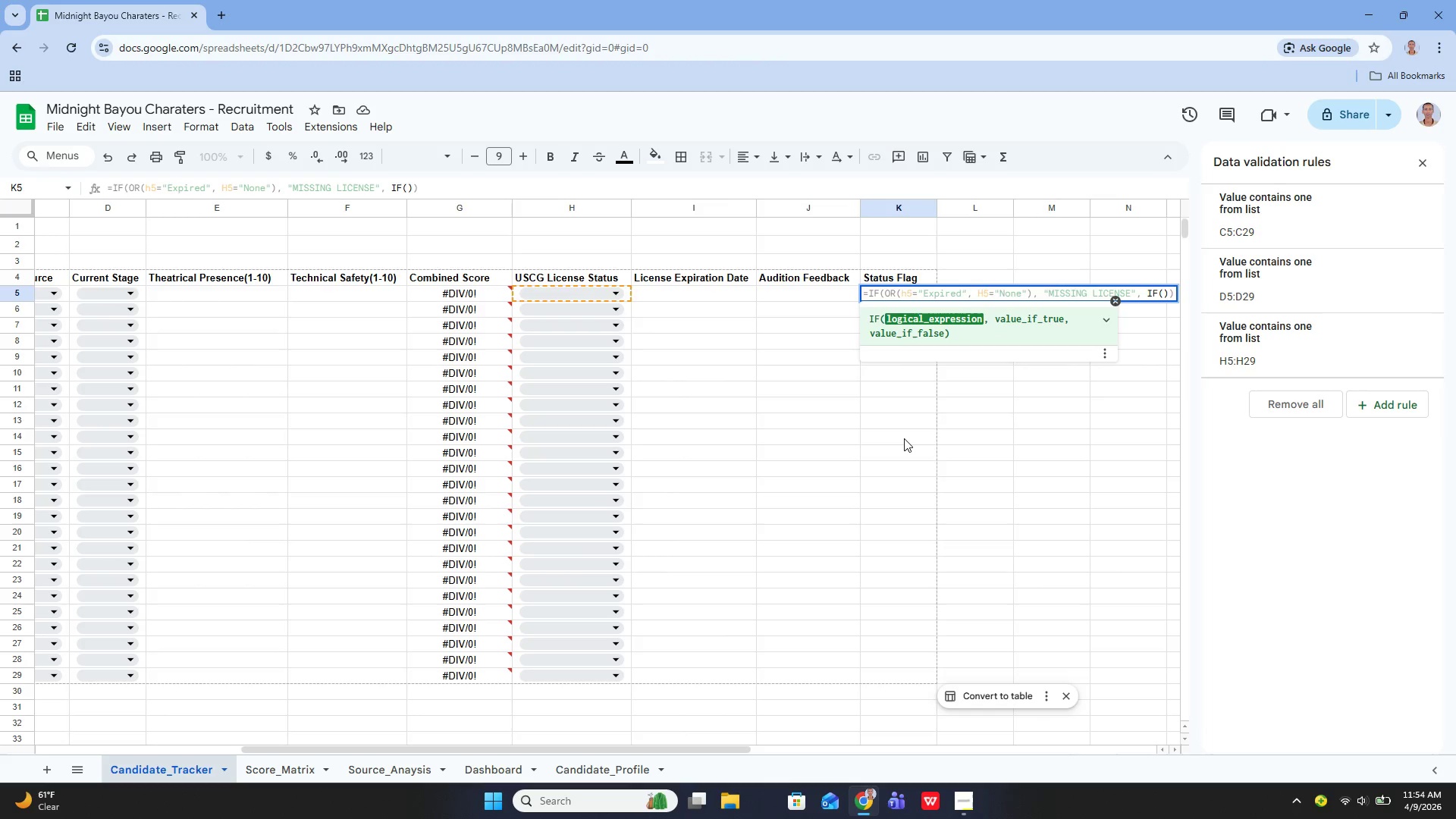 
type(G5)
 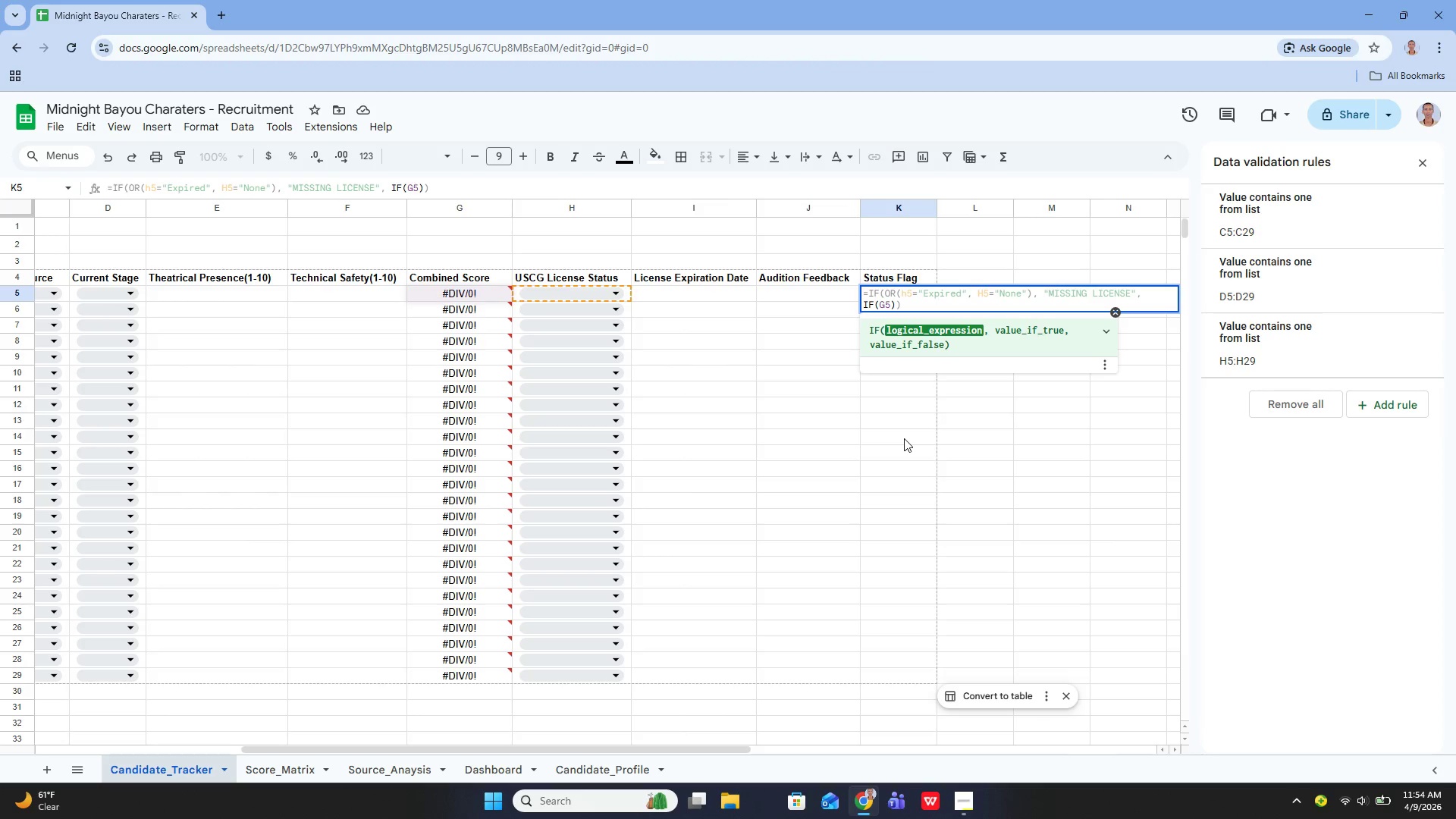 
key(Shift+Comma)
 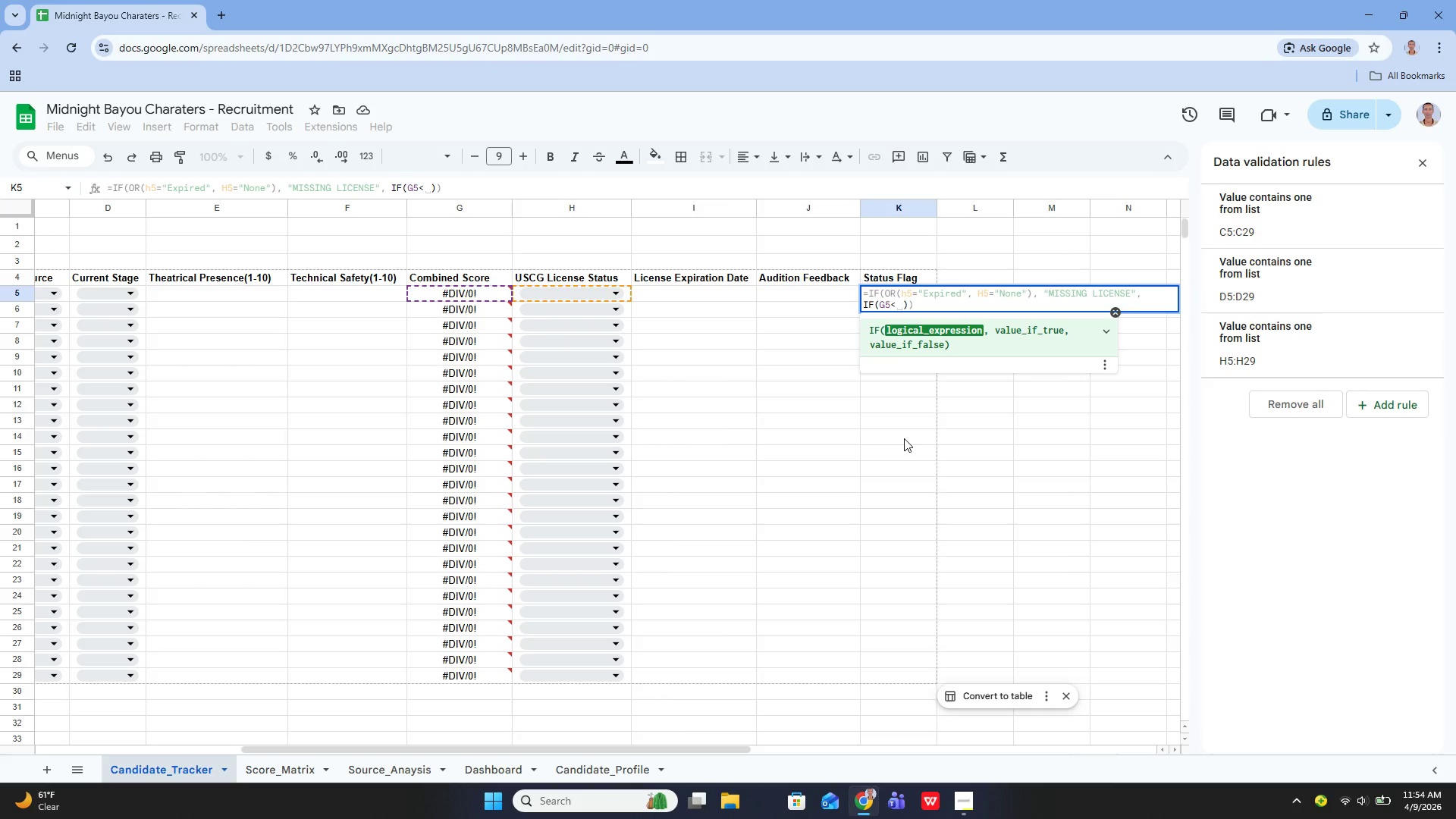 
key(5)
 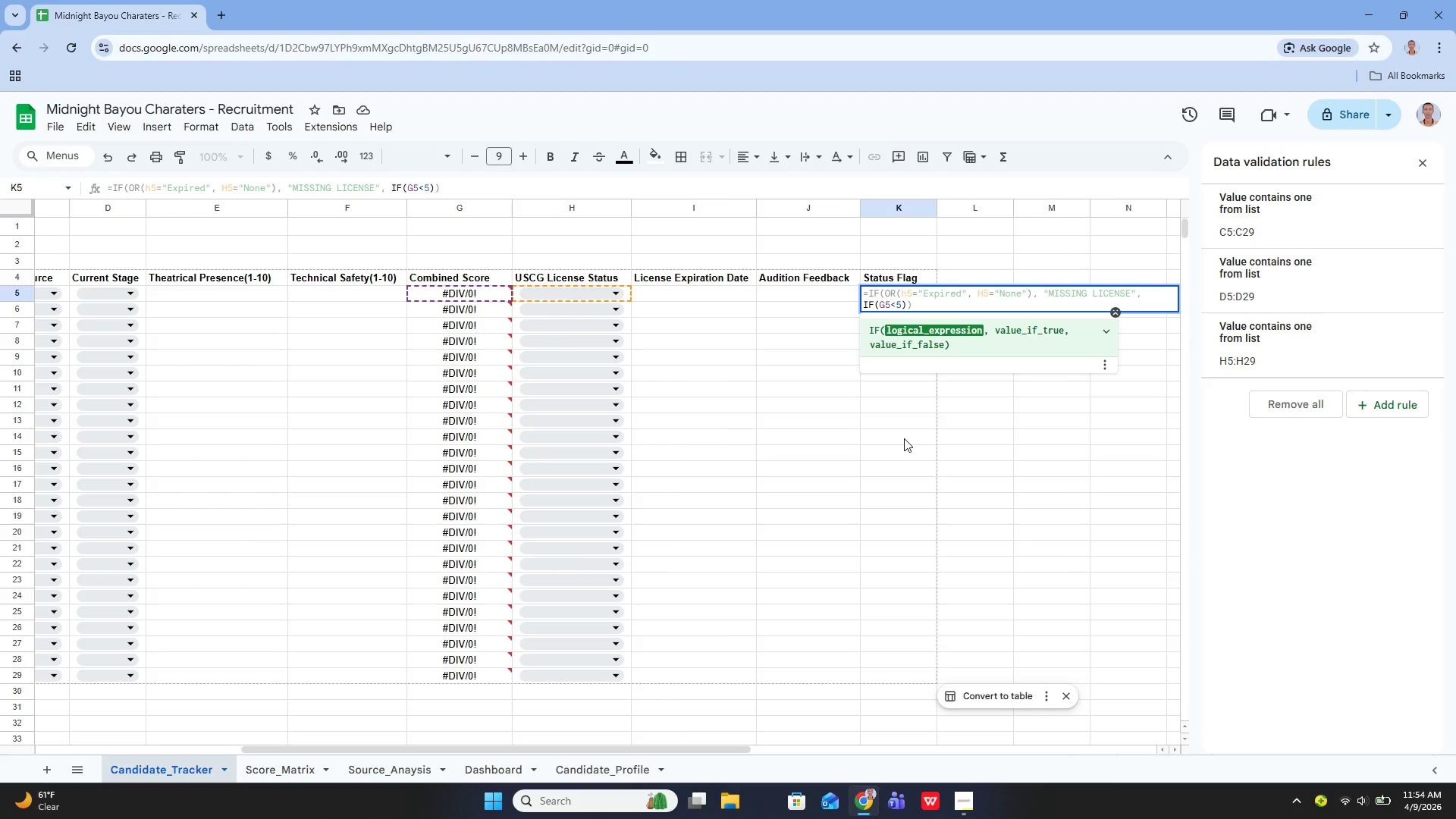 
key(Comma)
 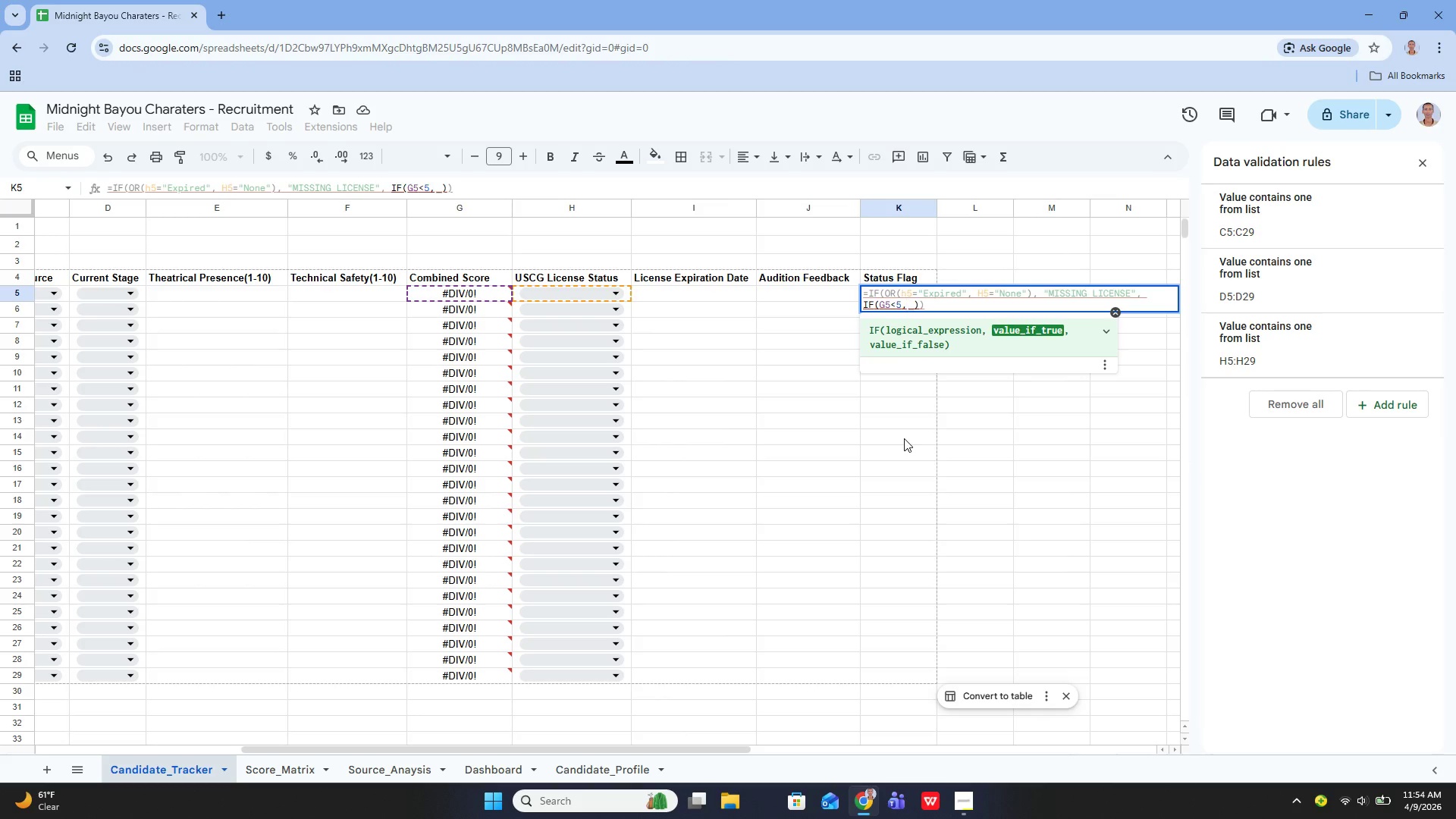 
key(Space)
 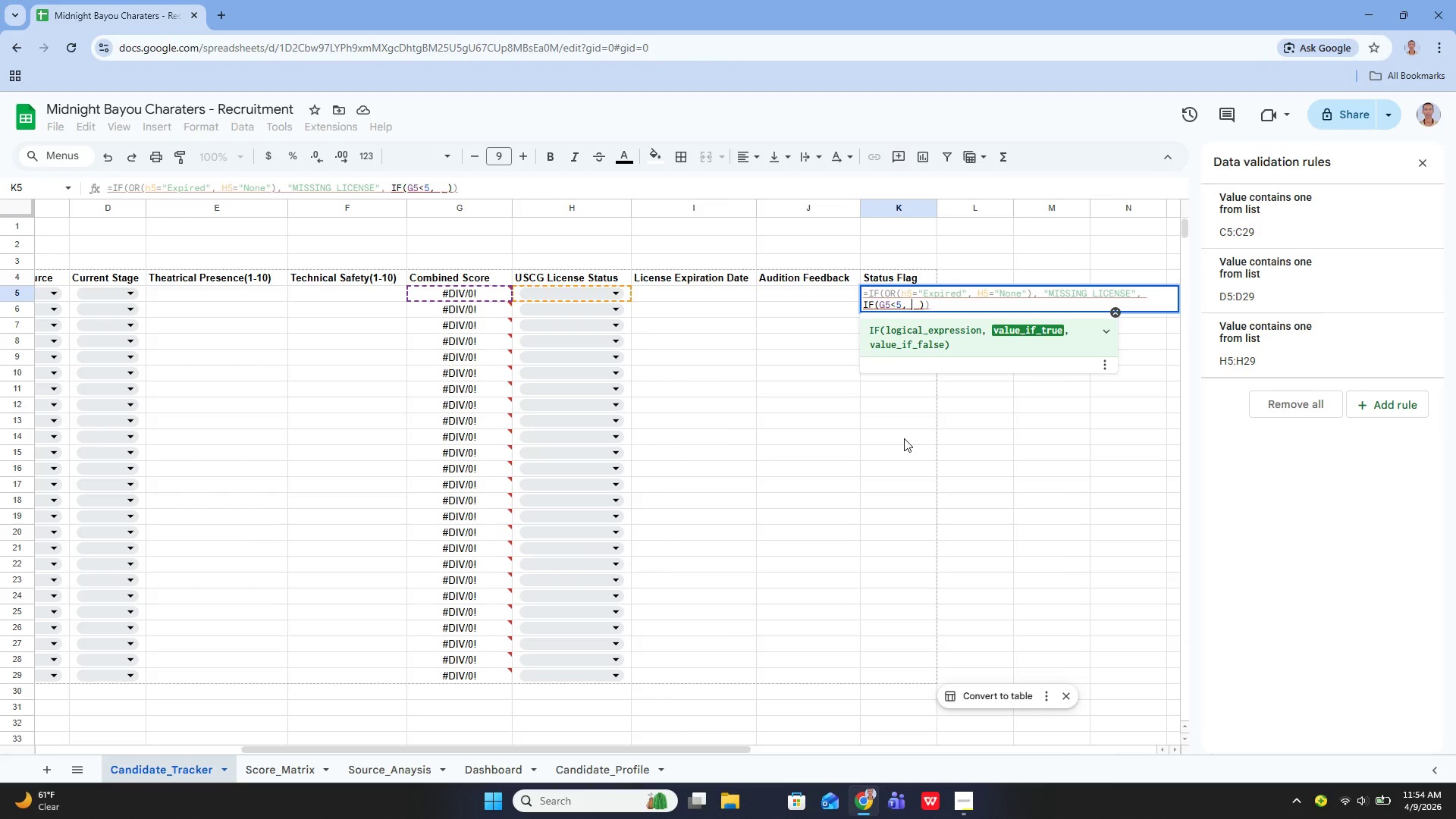 
key(Shift+Quote)
 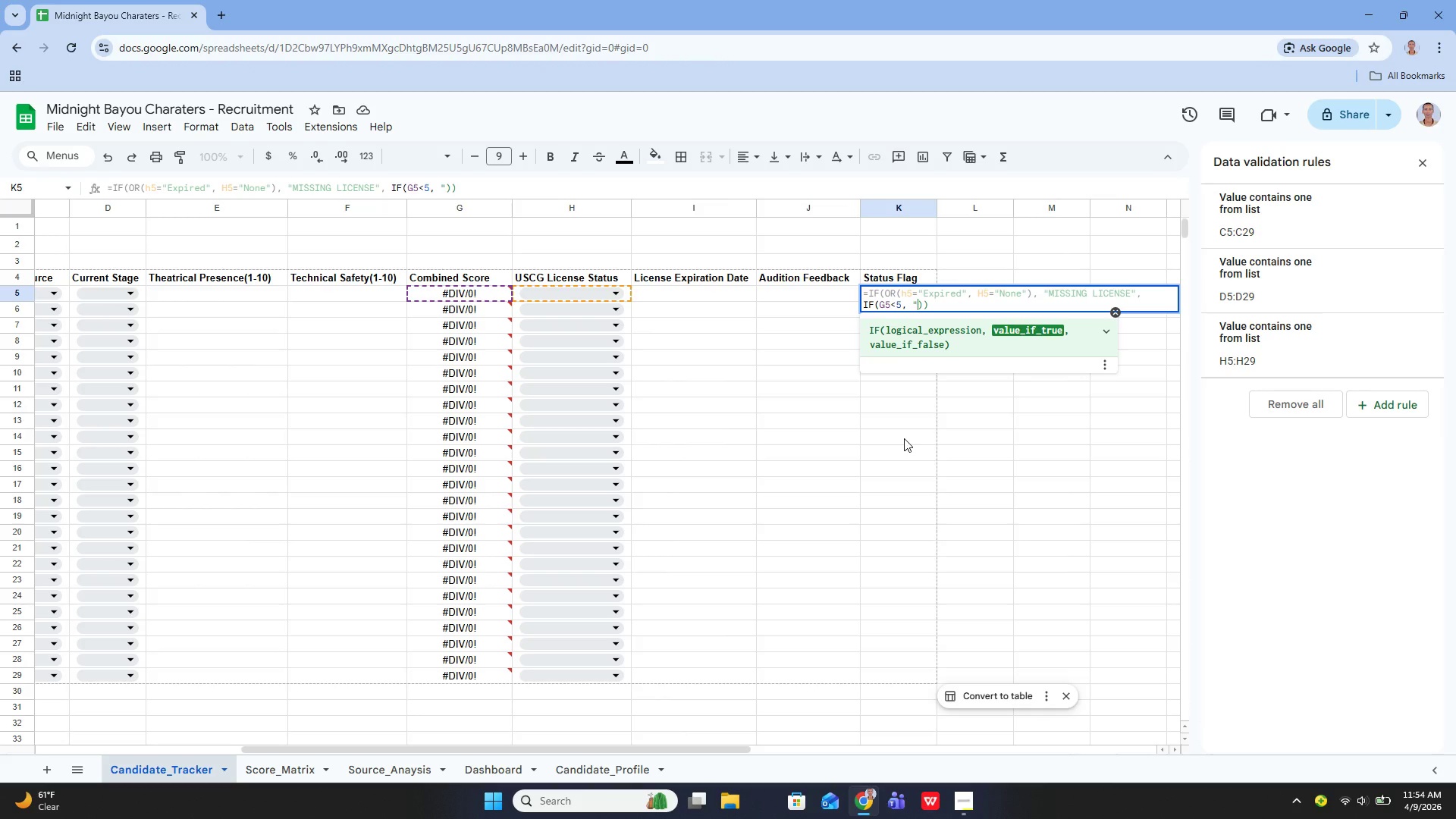 
key(Shift+Quote)
 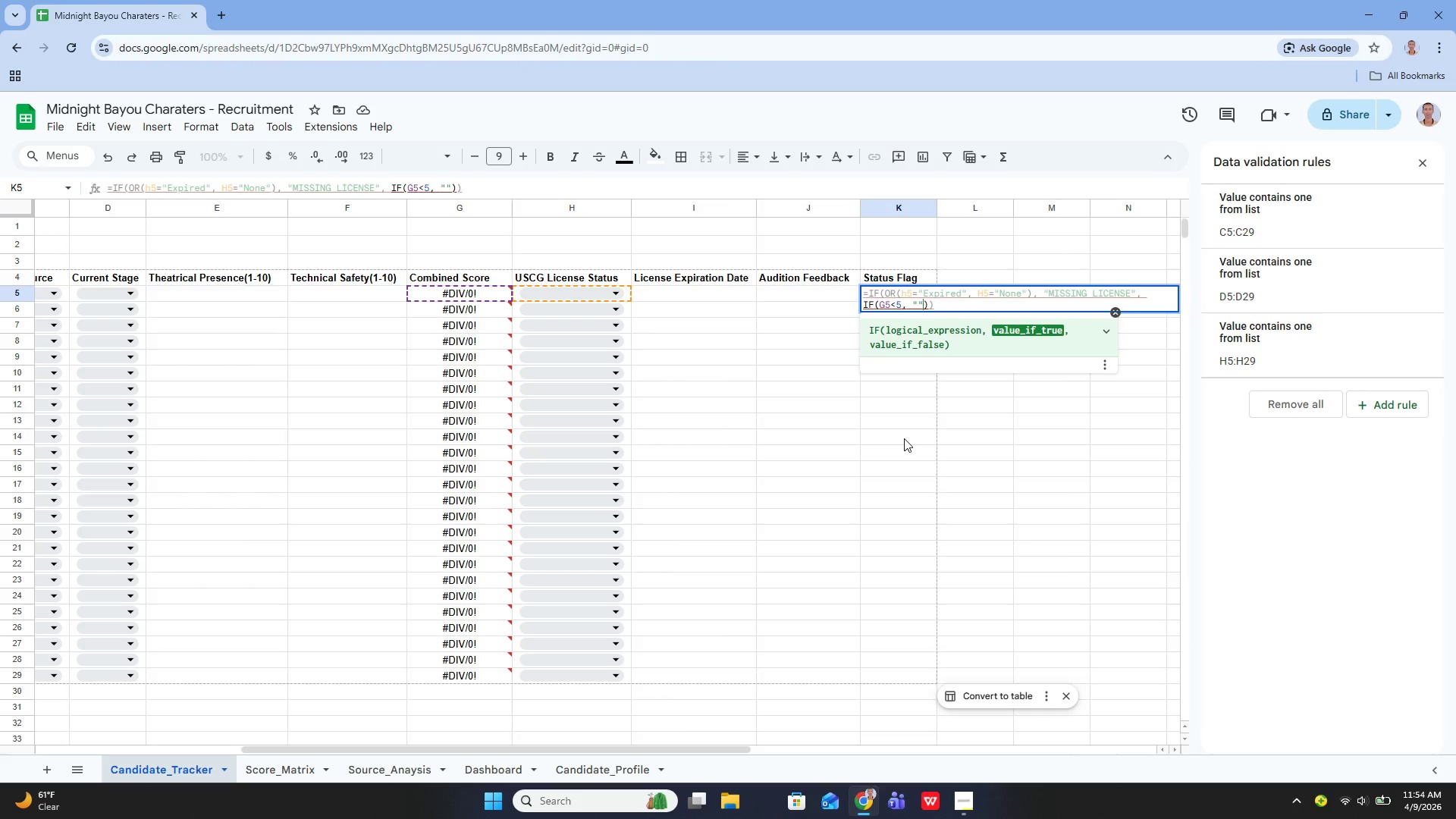 
key(ArrowLeft)
 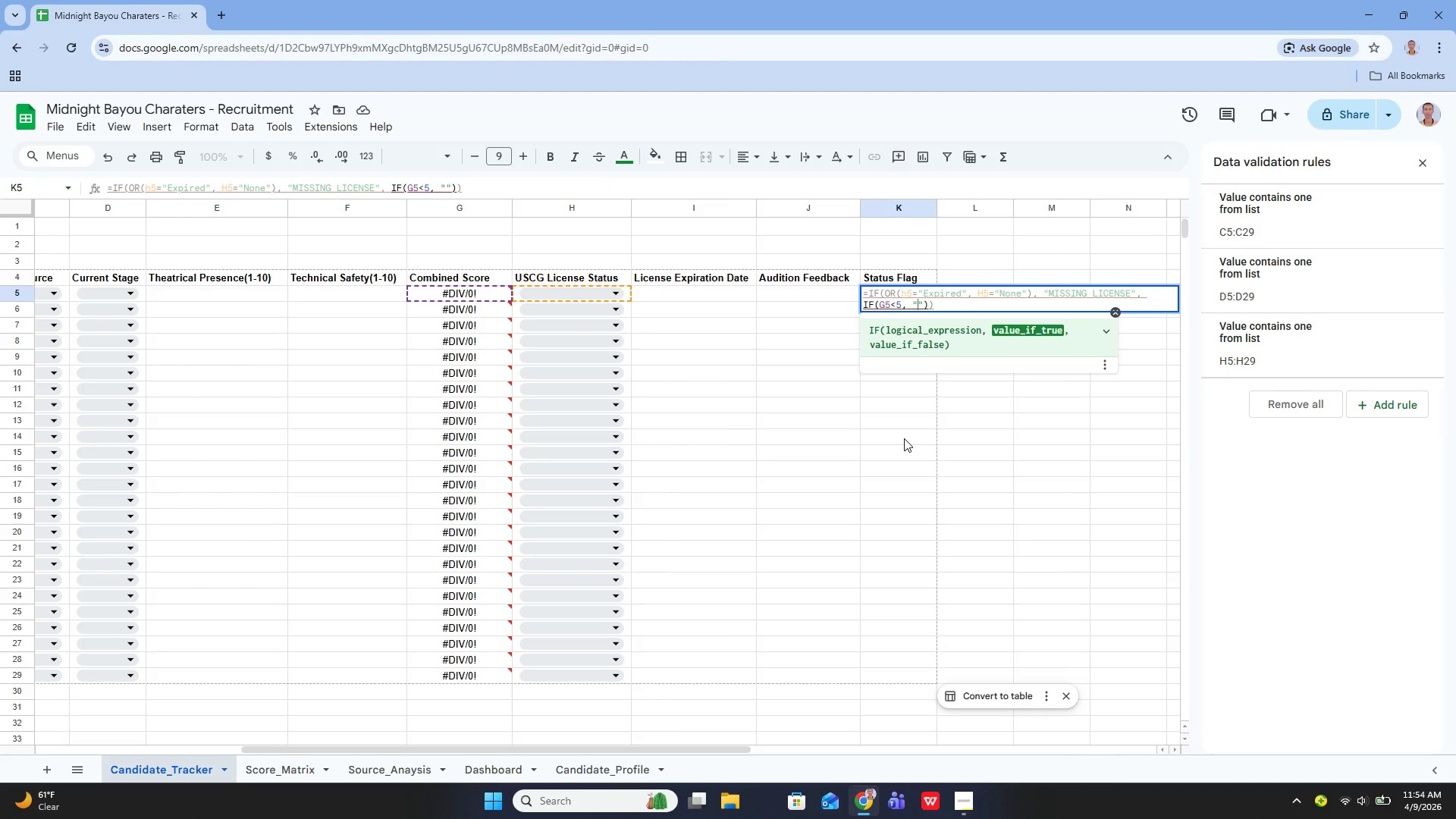 
type(LOW SCORE)
 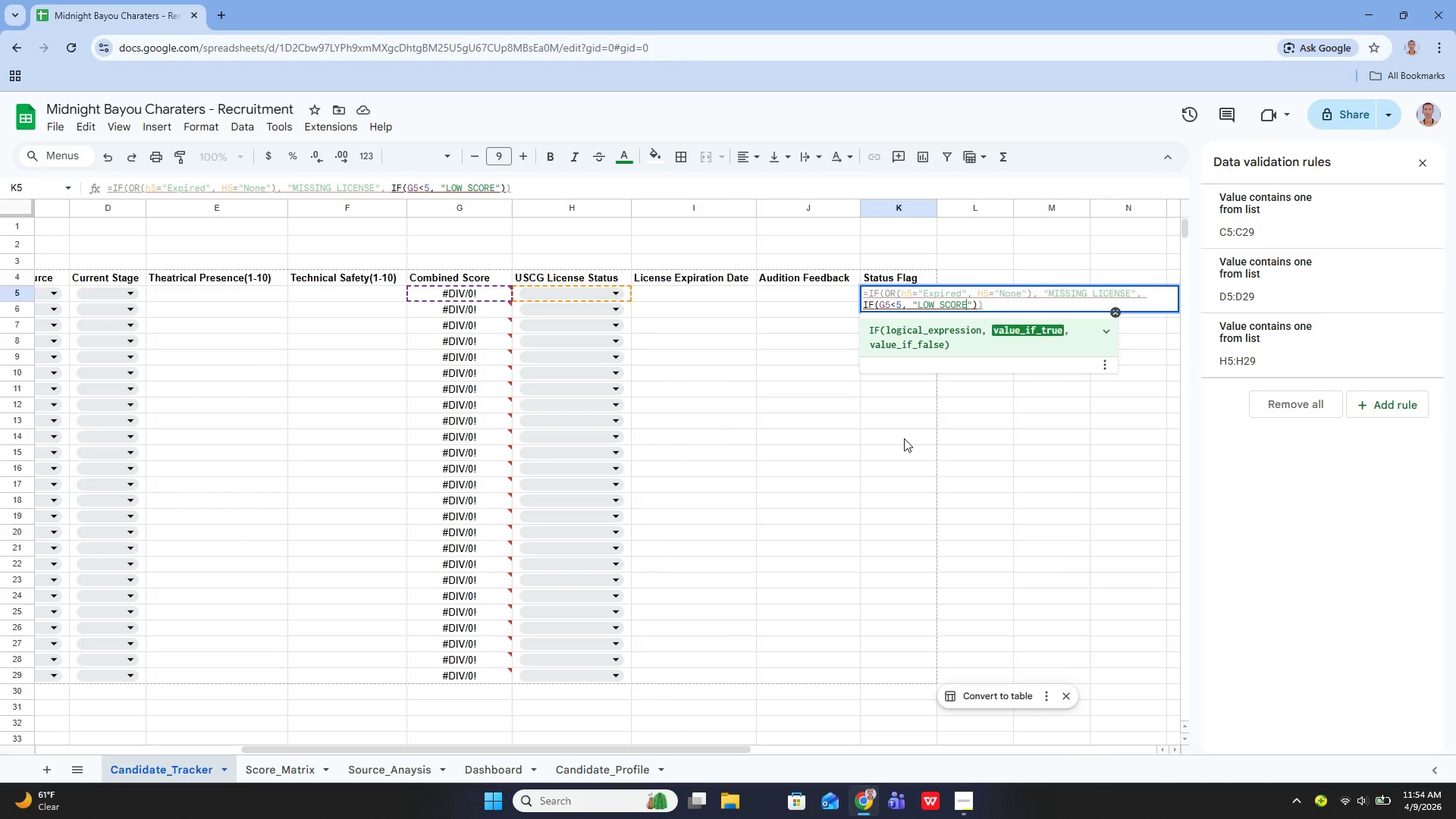 
key(ArrowRight)
 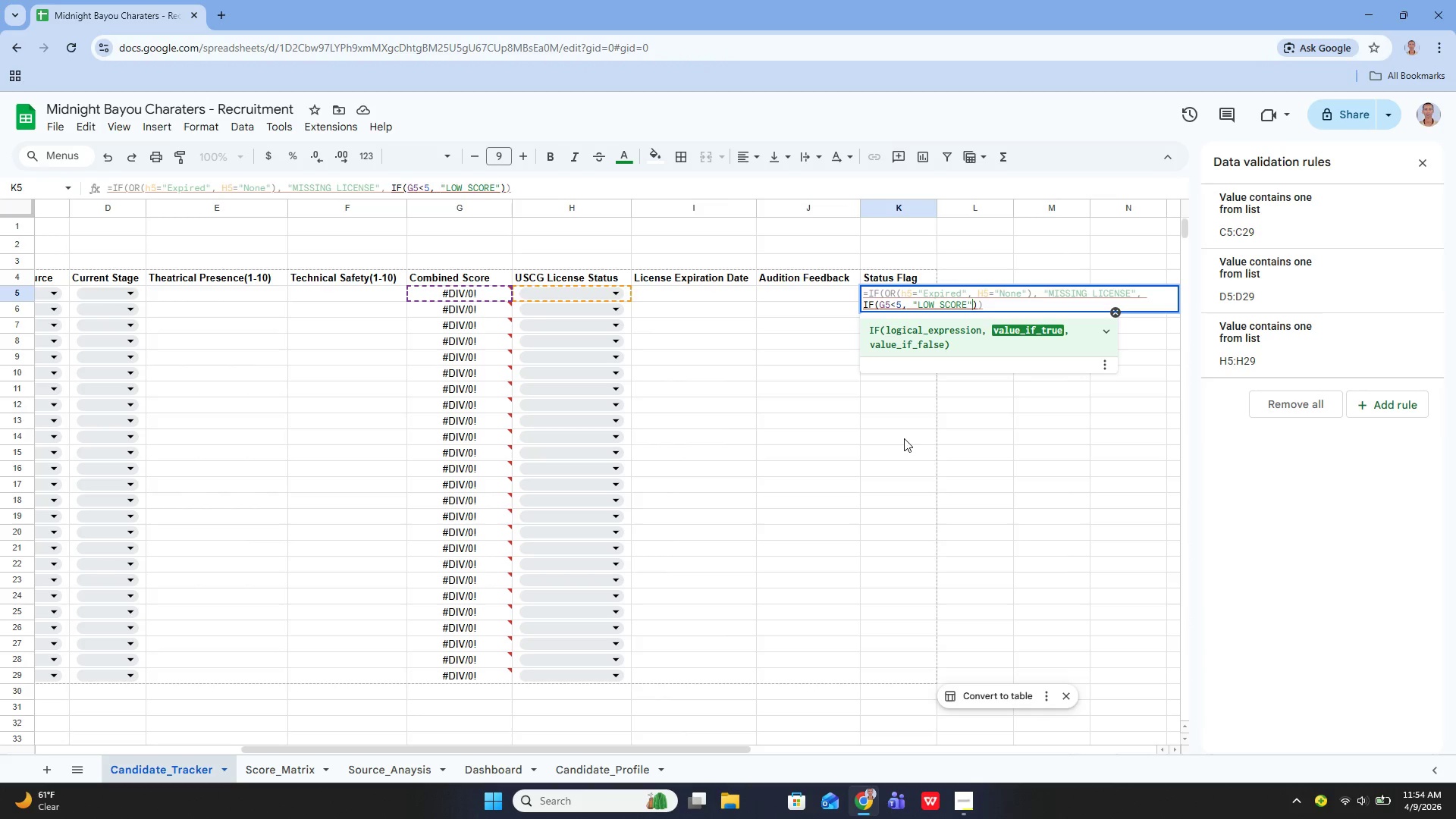 
key(Comma)
 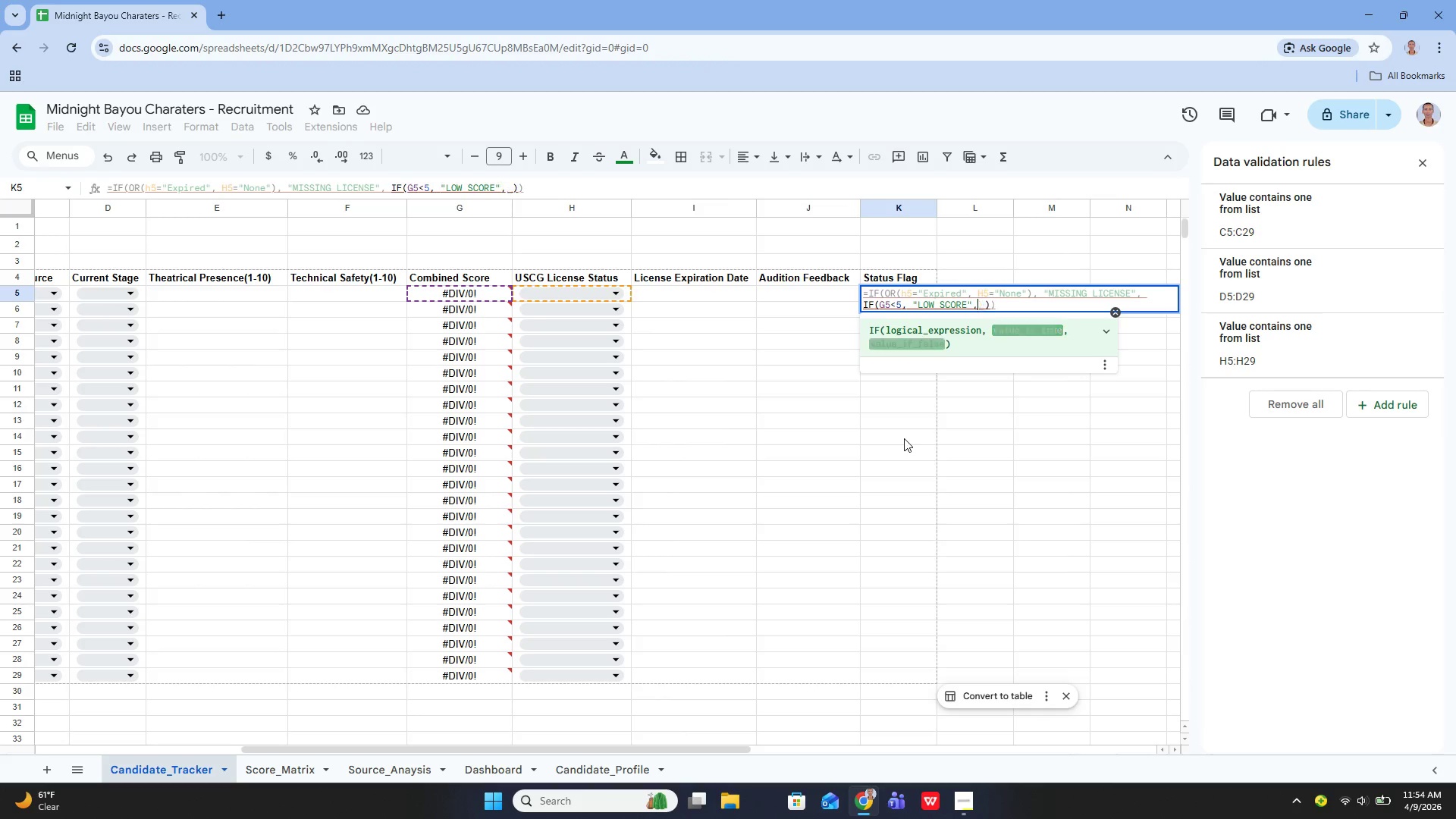 
key(Space)
 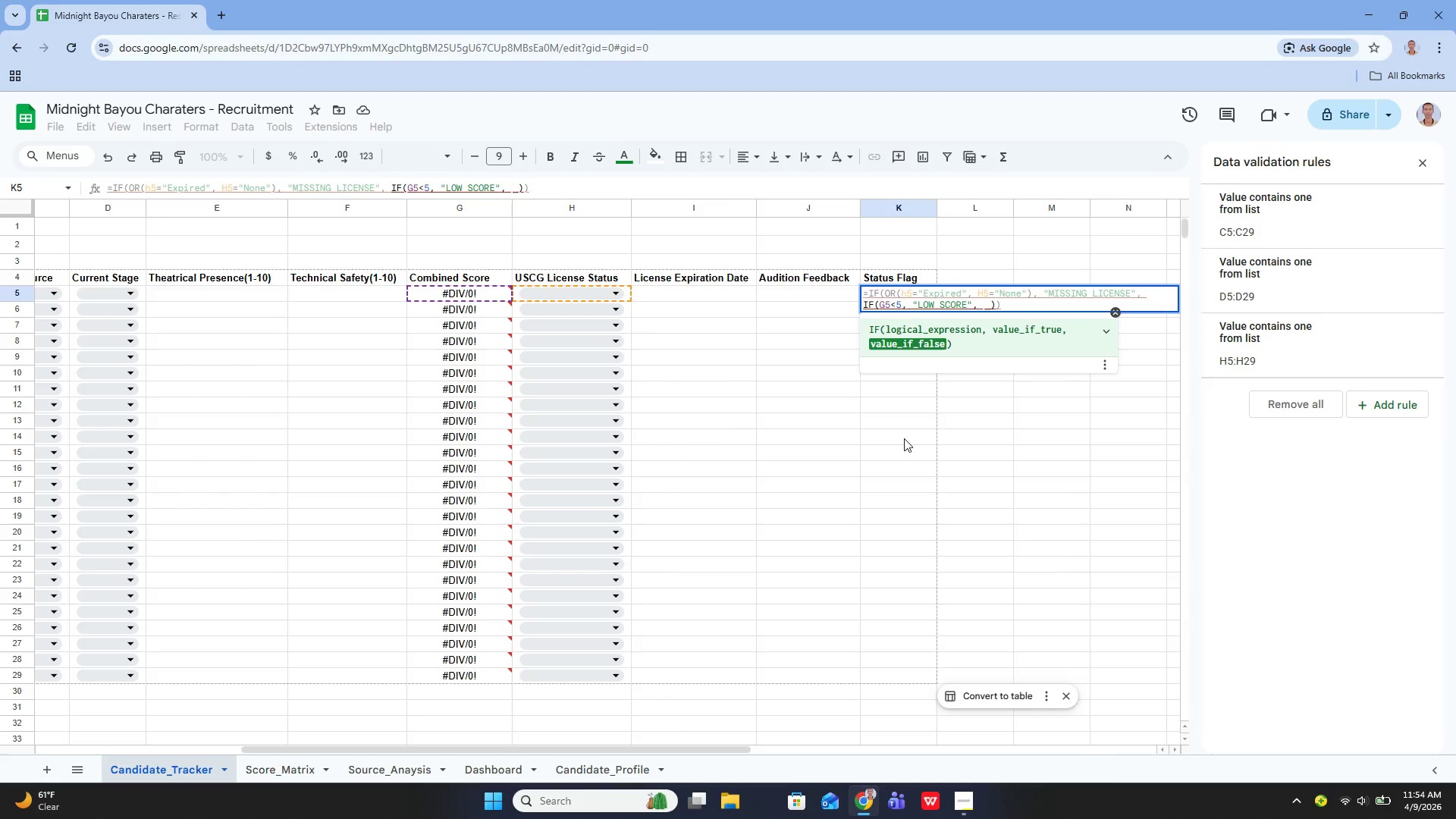 
key(Shift+Quote)
 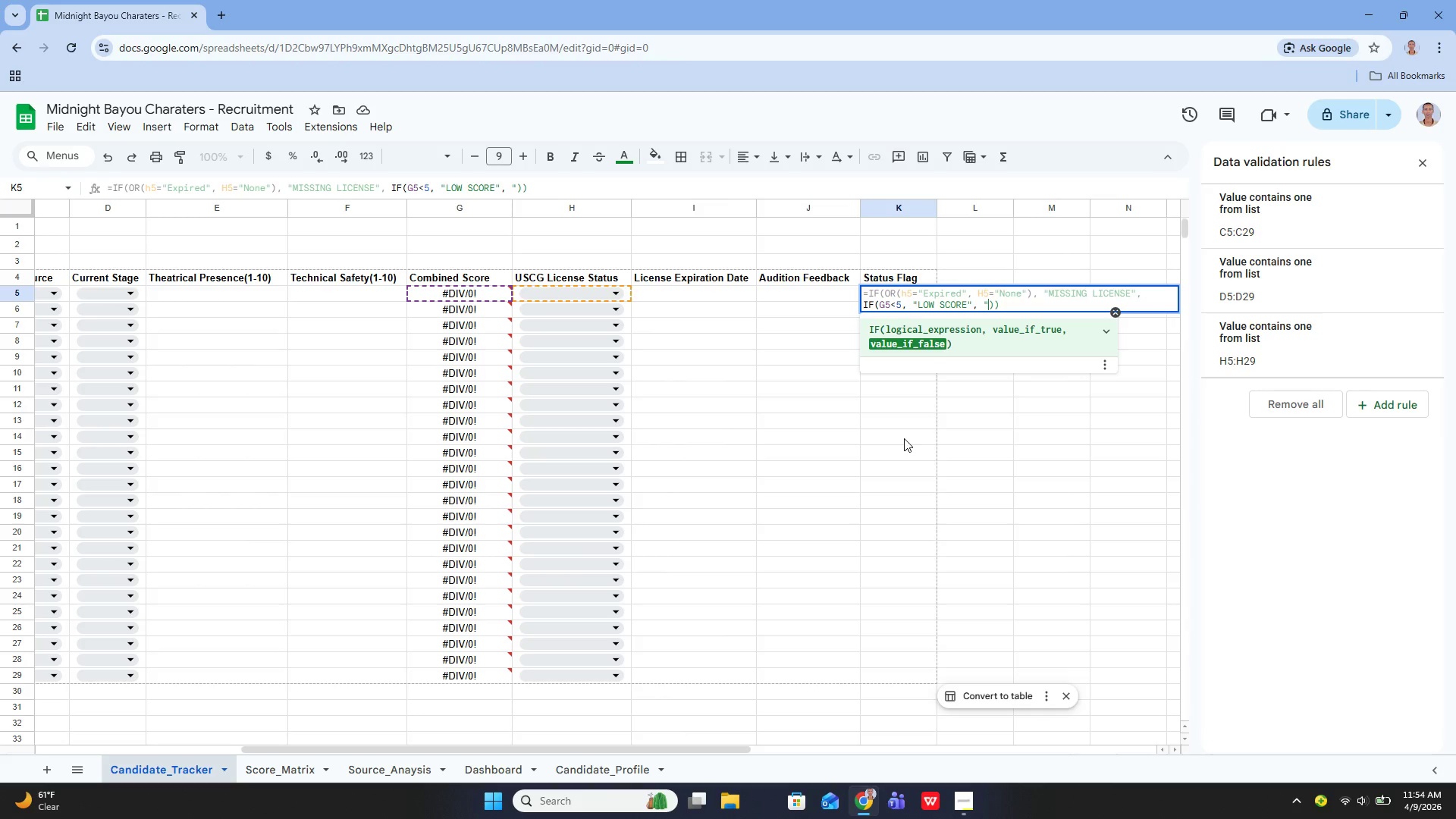 
key(Shift+Quote)
 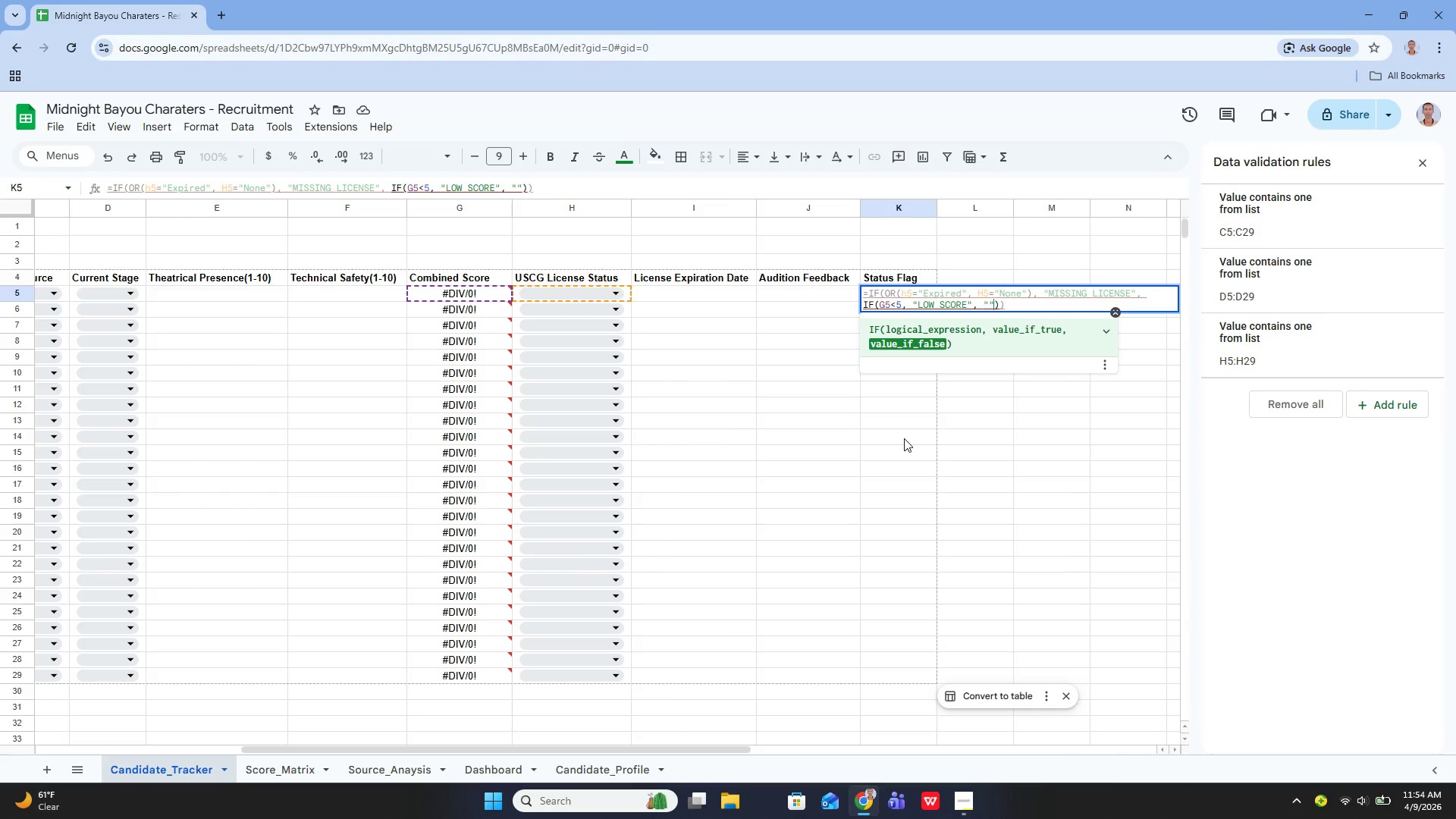 
key(ArrowLeft)
 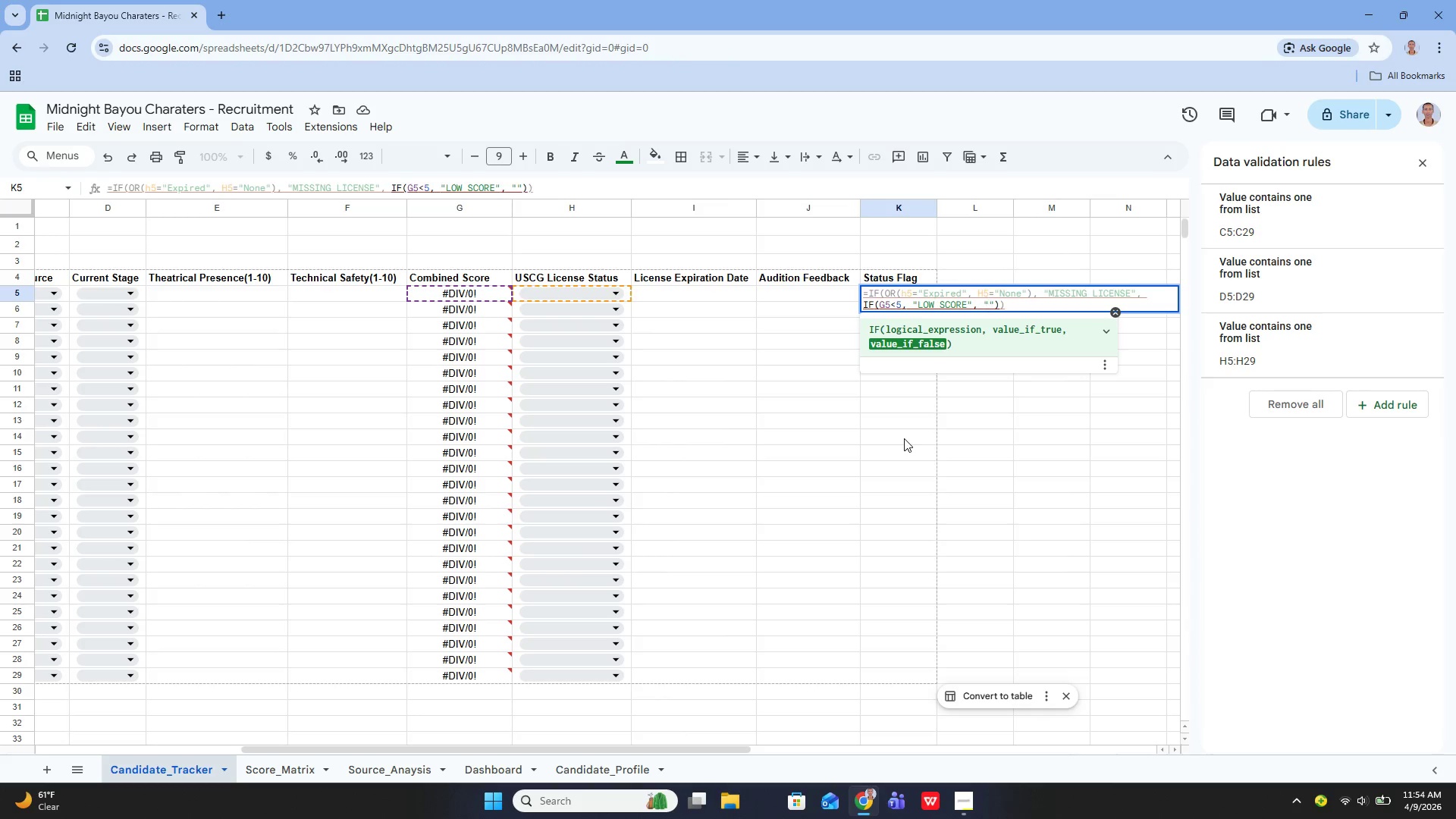 
type(OK)
 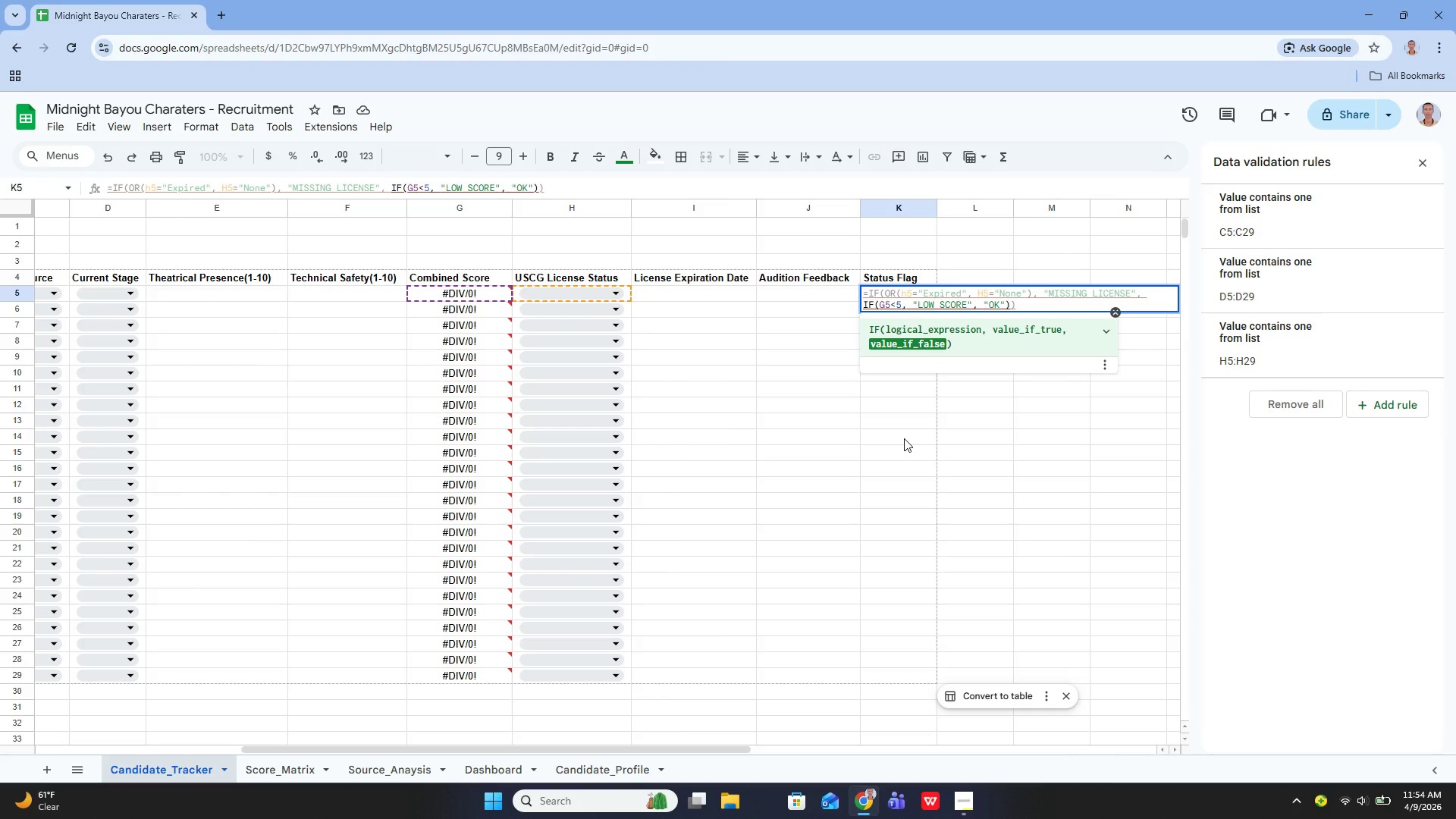 
key(ArrowRight)
 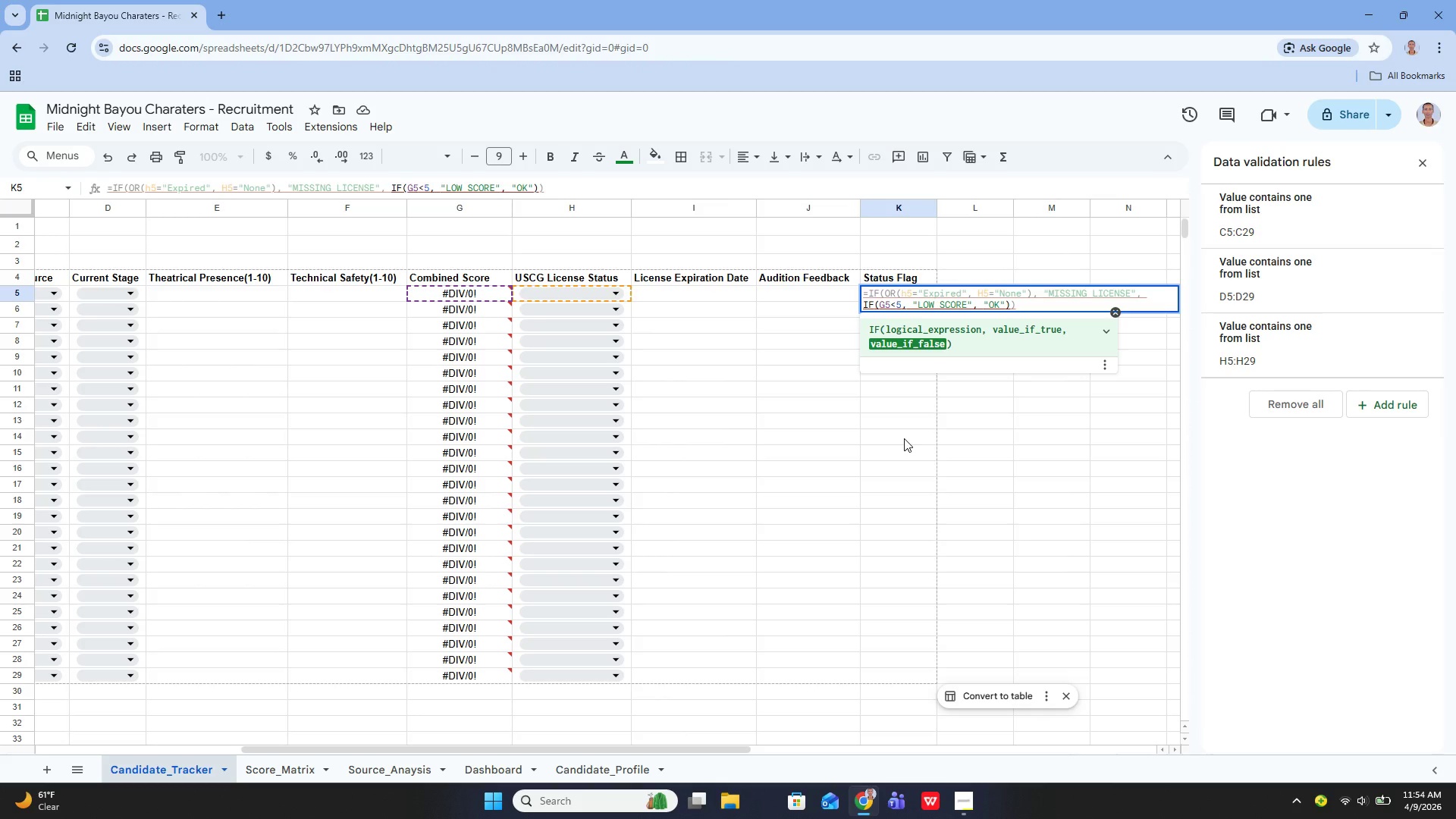 
wait(14.19)
 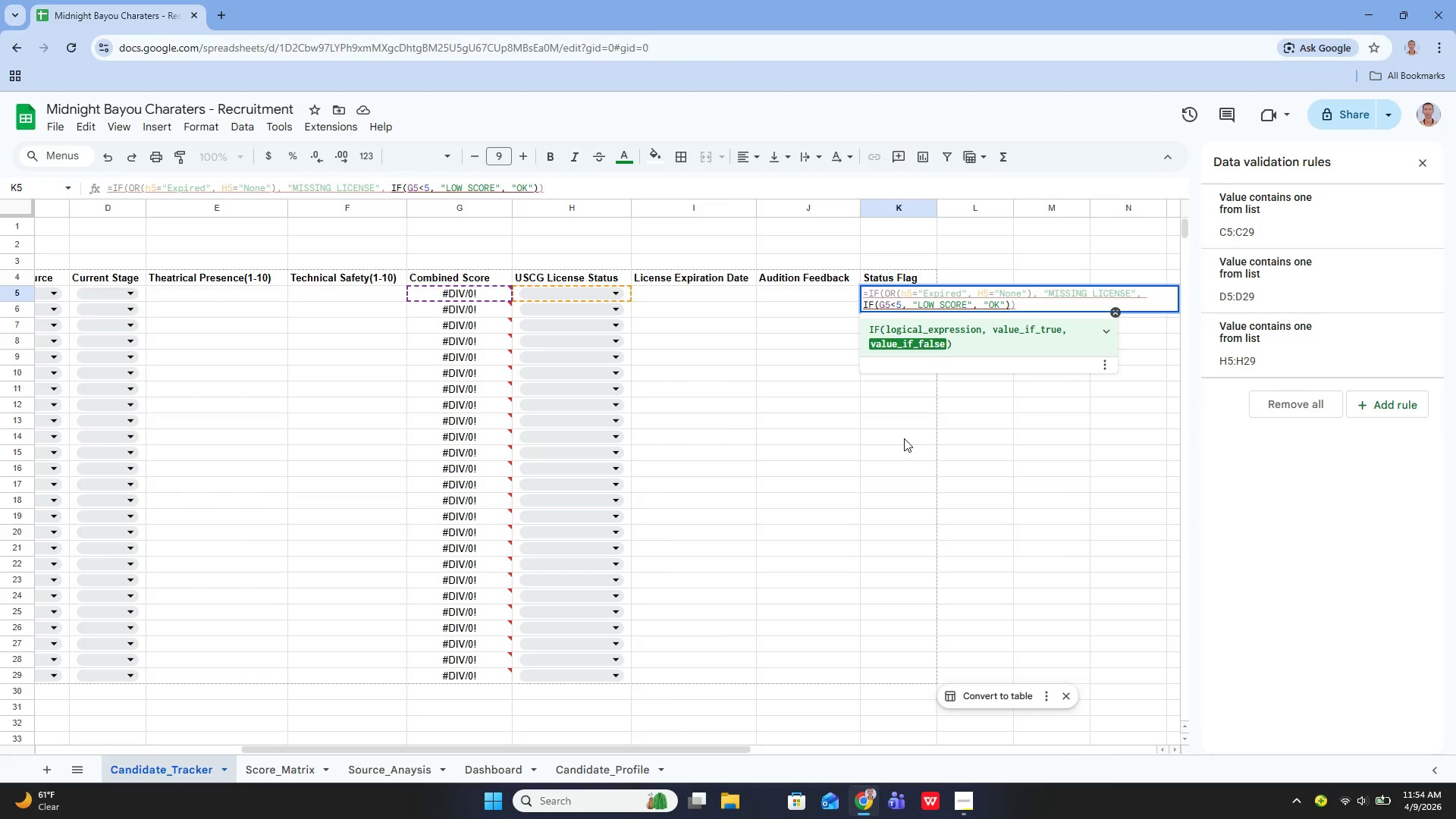 
key(Enter)
 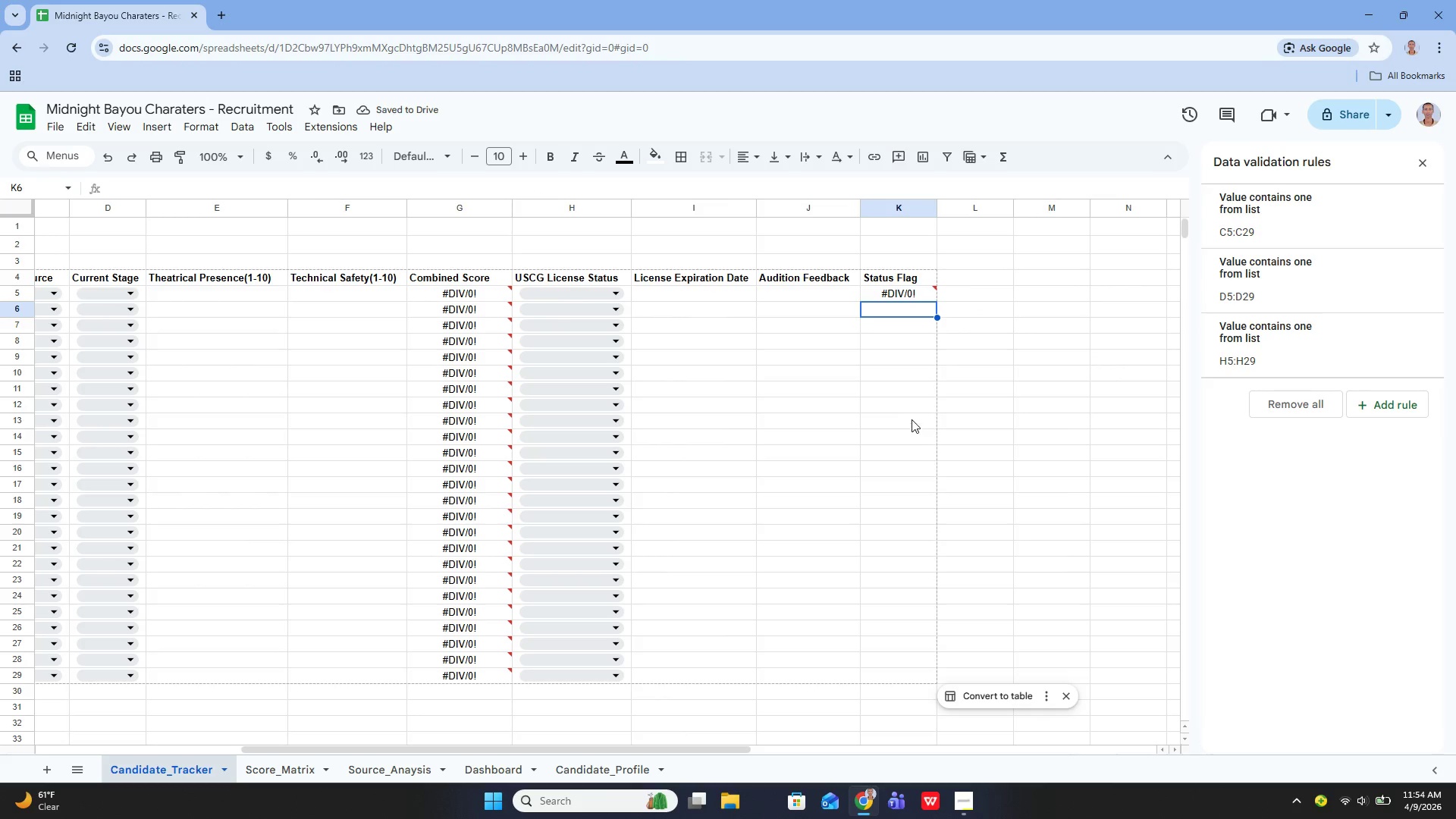 
left_click([897, 293])
 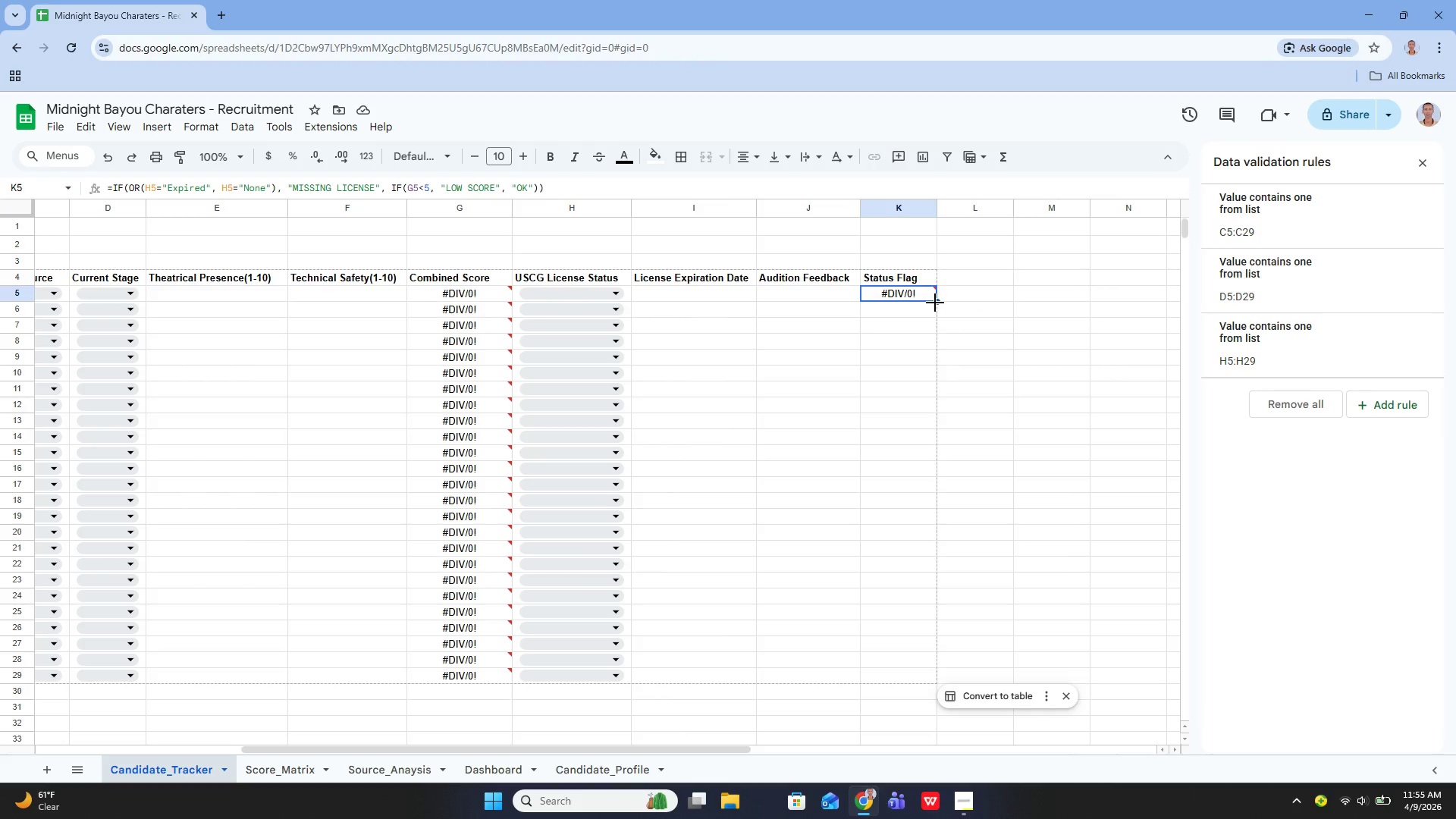 
left_click_drag(start_coordinate=[935, 303], to_coordinate=[901, 678])
 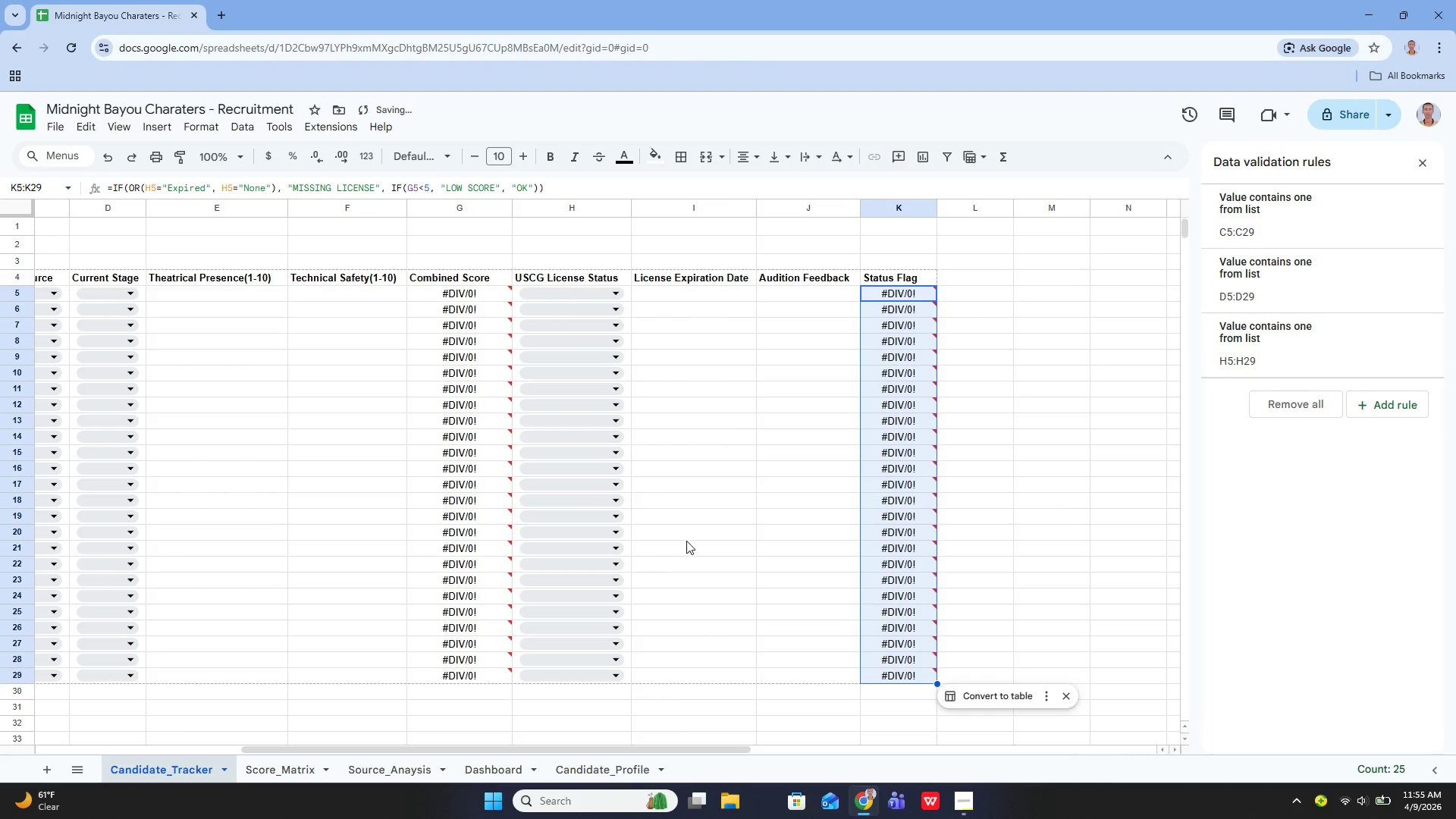 
scroll: coordinate [698, 536], scroll_direction: up, amount: 2.0
 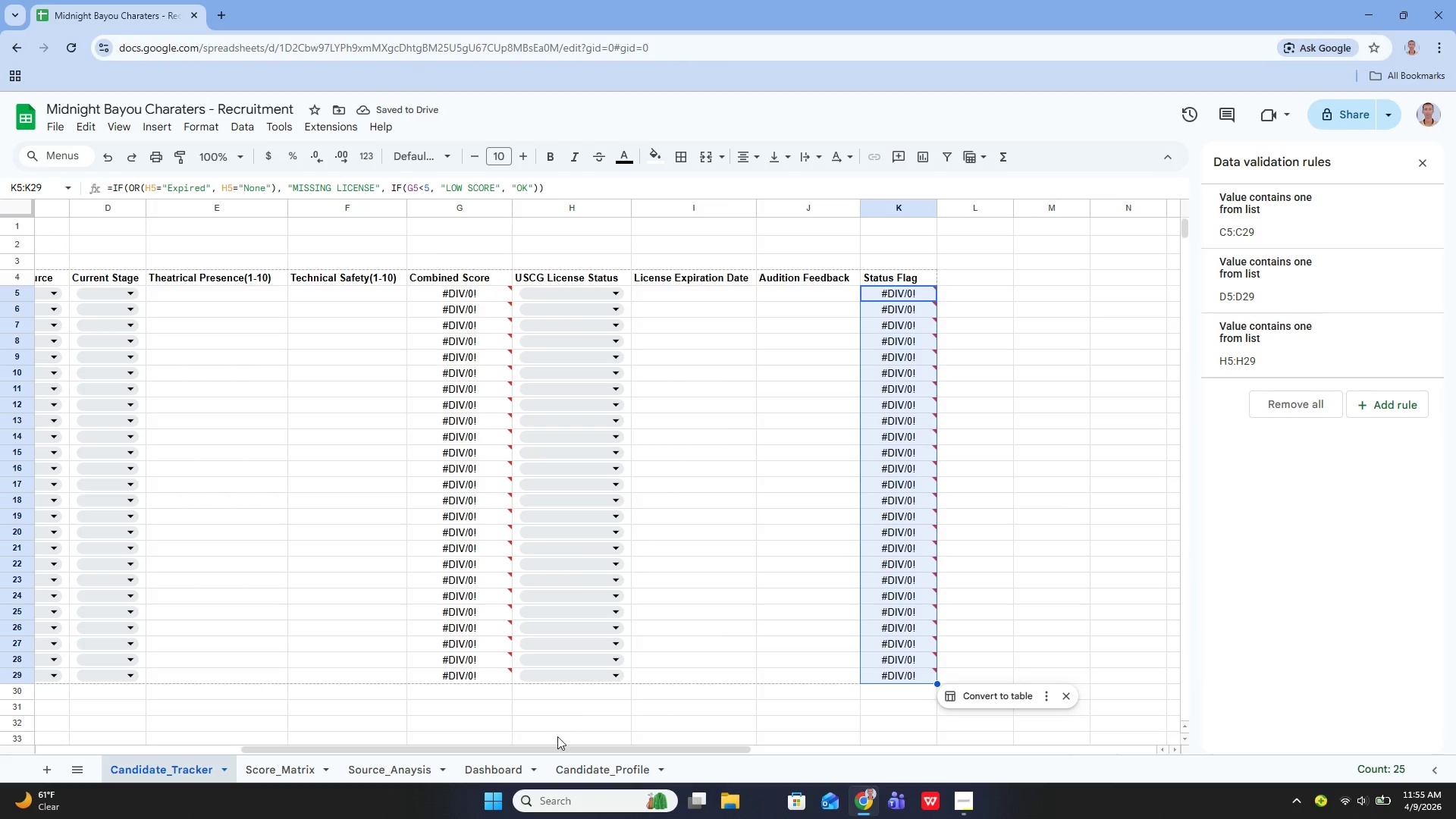 
left_click_drag(start_coordinate=[550, 748], to_coordinate=[362, 787])
 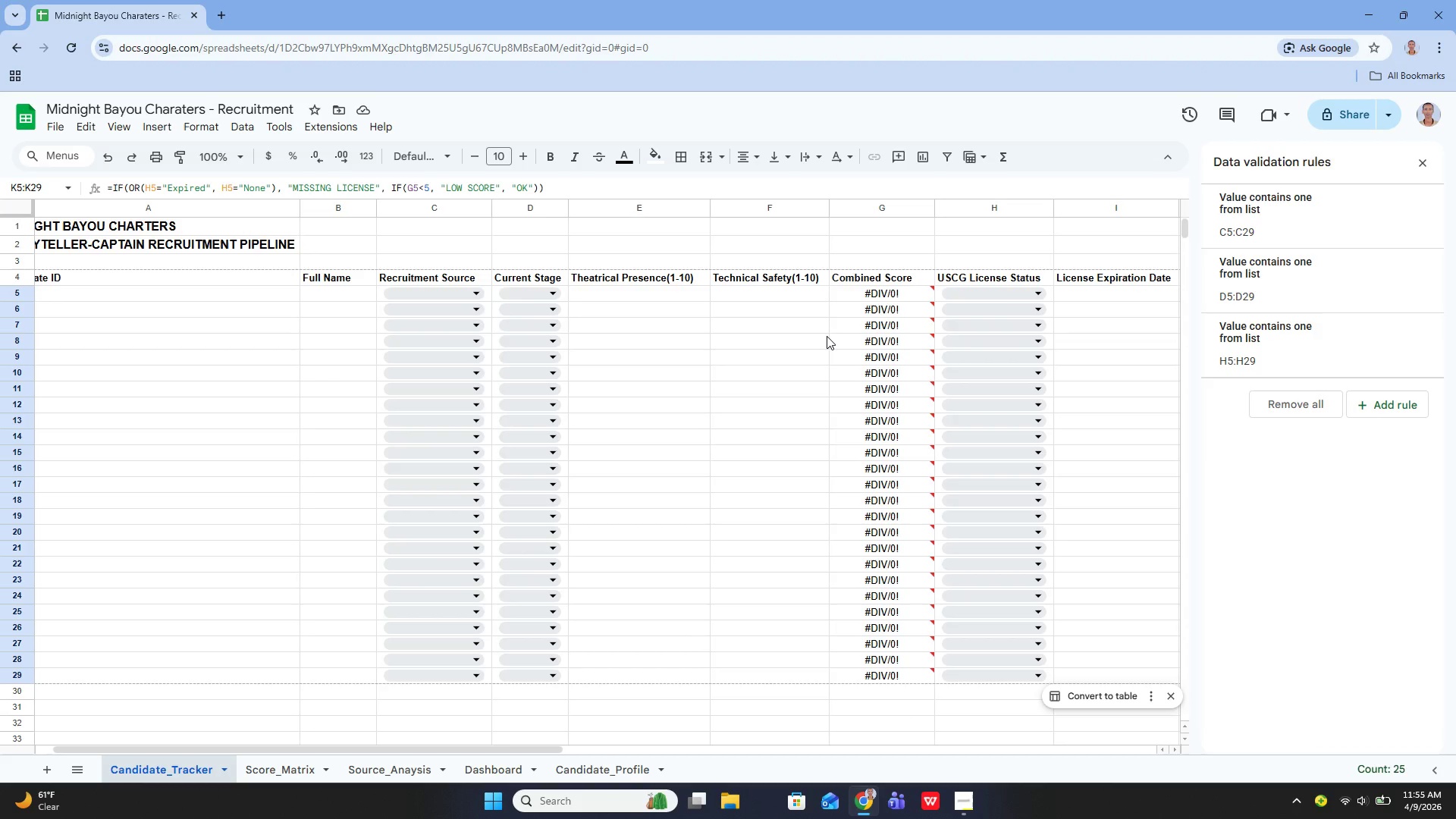 
wait(19.3)
 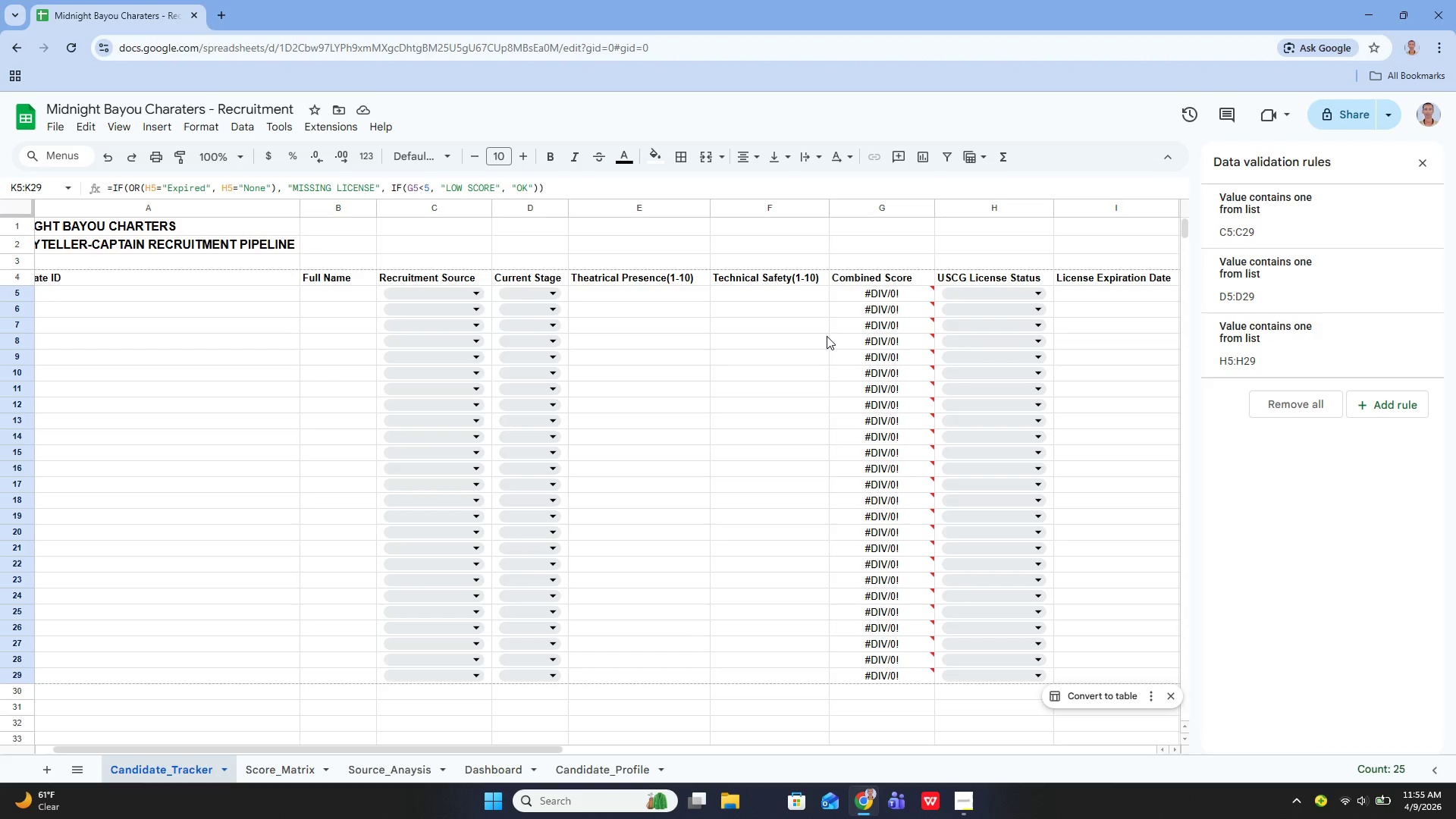 
left_click_drag(start_coordinate=[540, 745], to_coordinate=[845, 726])
 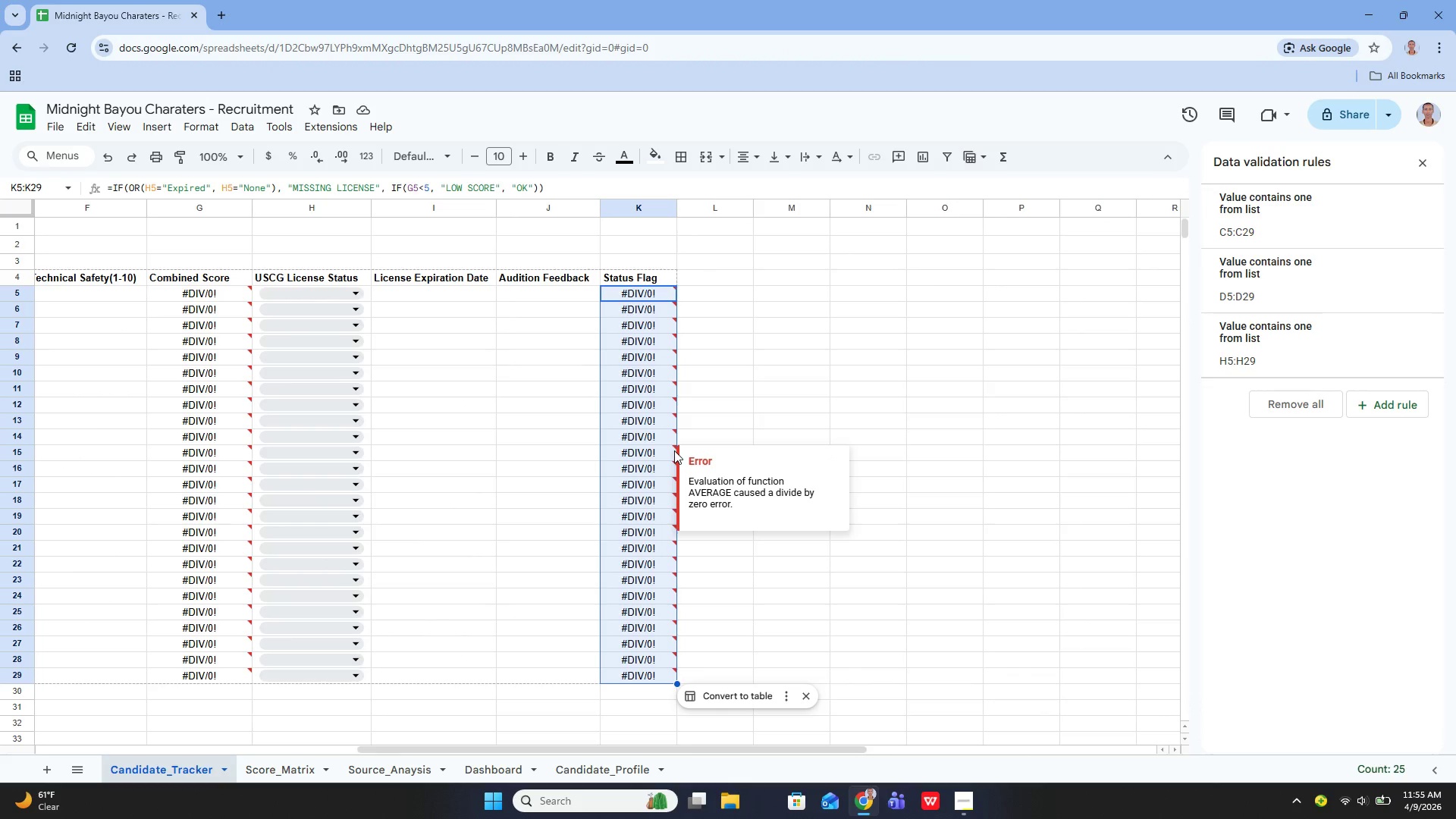 
wait(13.64)
 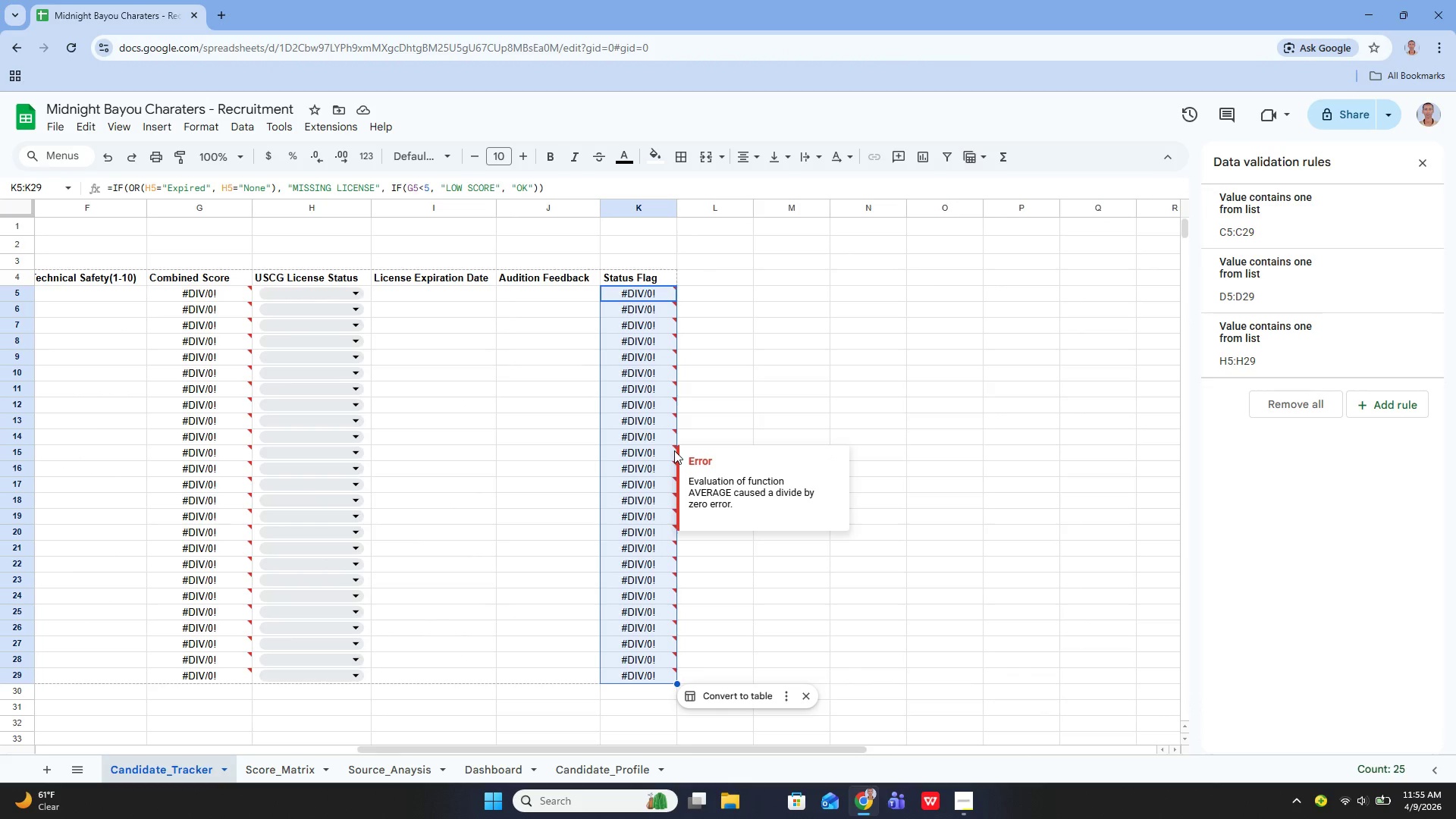 
left_click_drag(start_coordinate=[473, 747], to_coordinate=[143, 818])
 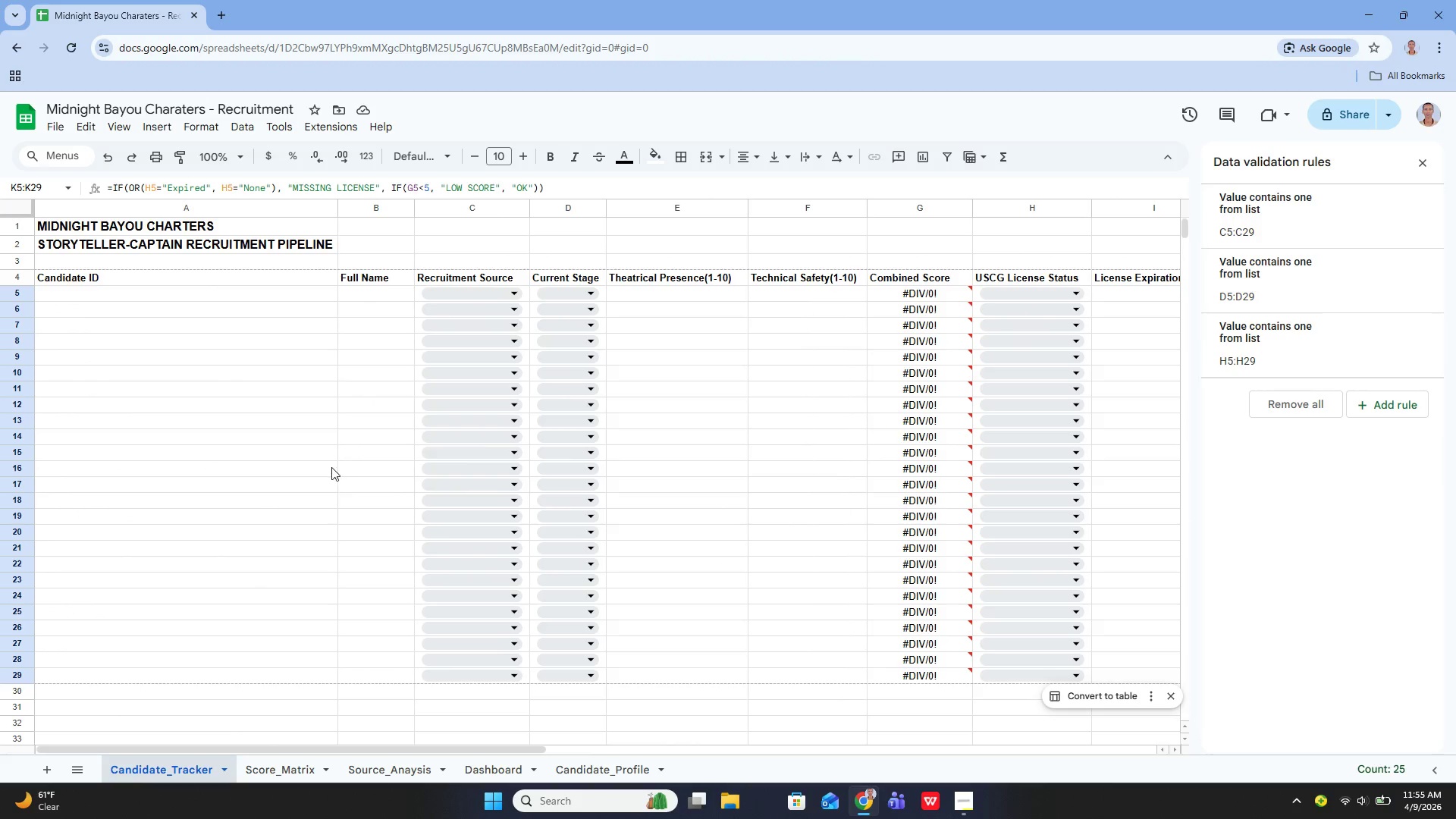 
scroll: coordinate [384, 479], scroll_direction: up, amount: 4.0
 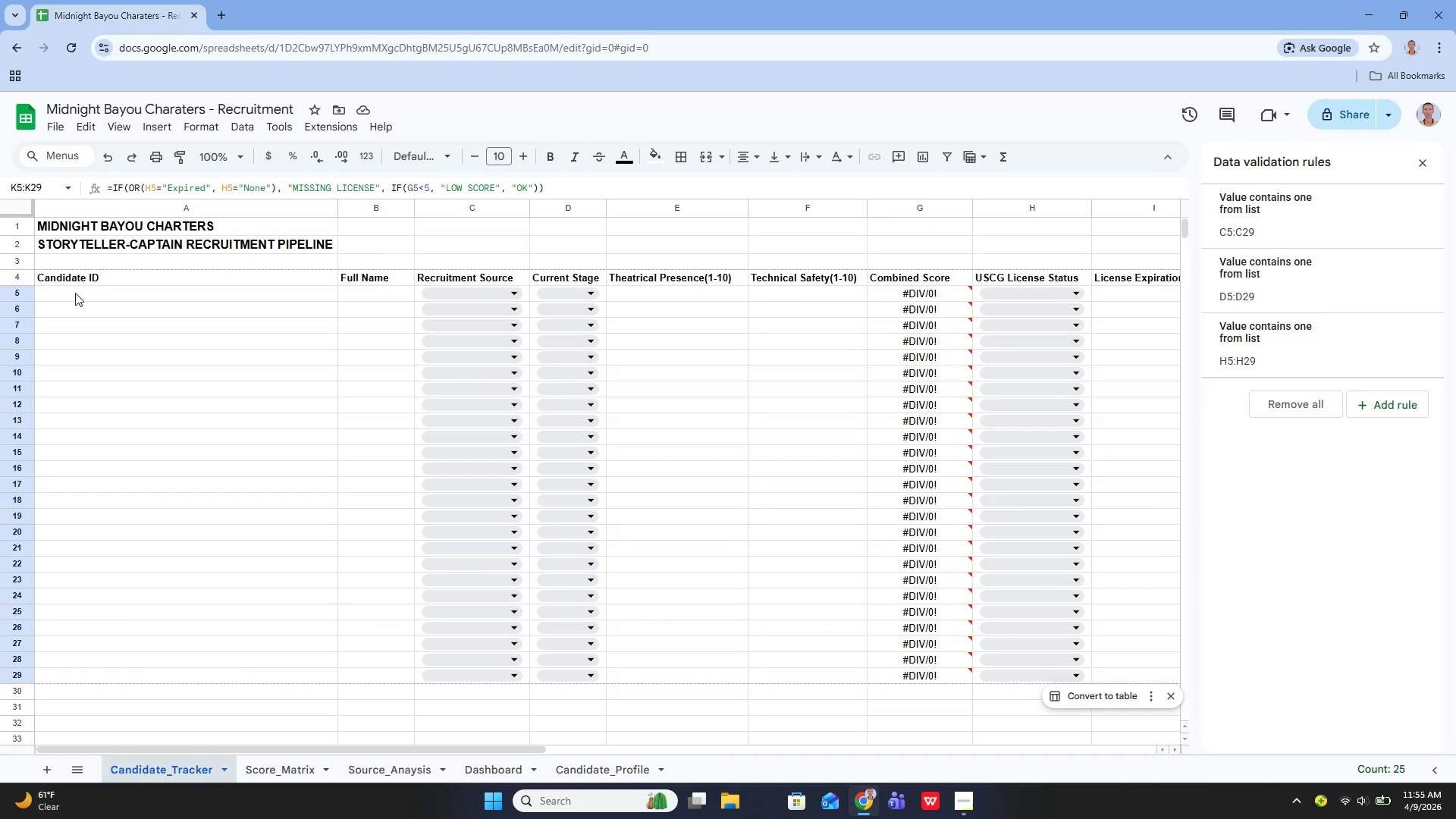 
left_click_drag(start_coordinate=[75, 293], to_coordinate=[771, 677])
 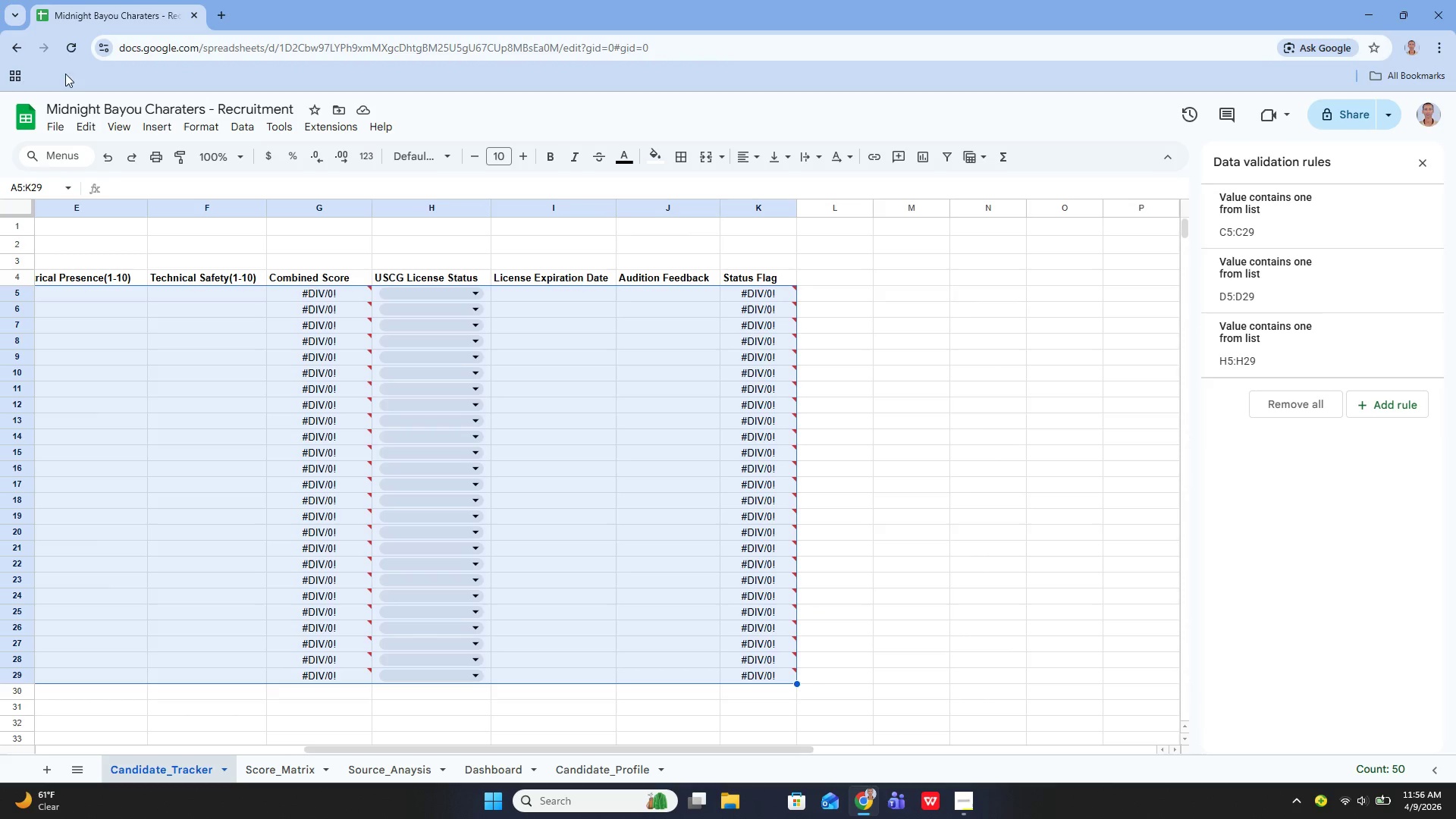 
wait(5.47)
 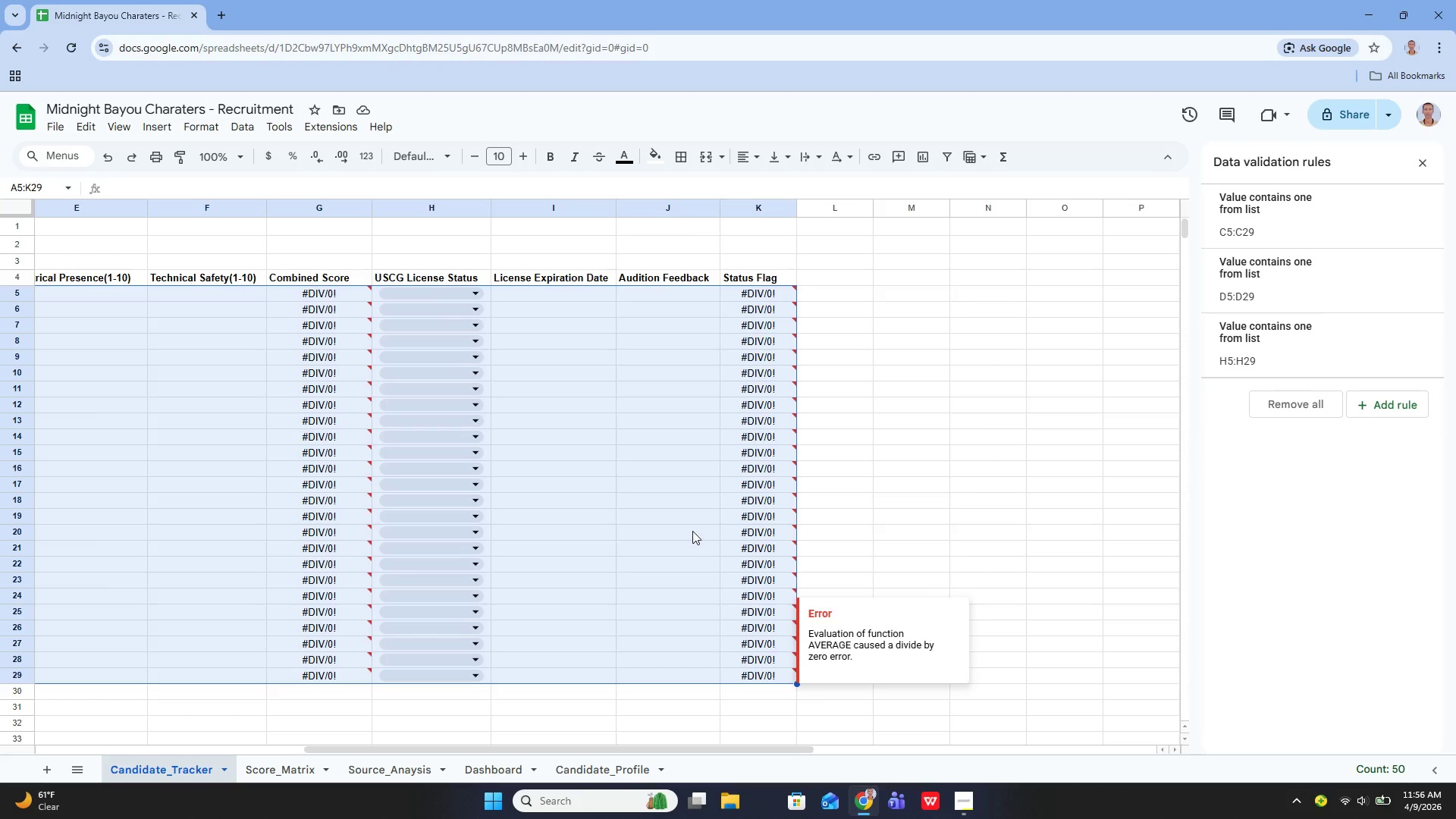 
left_click([201, 127])
 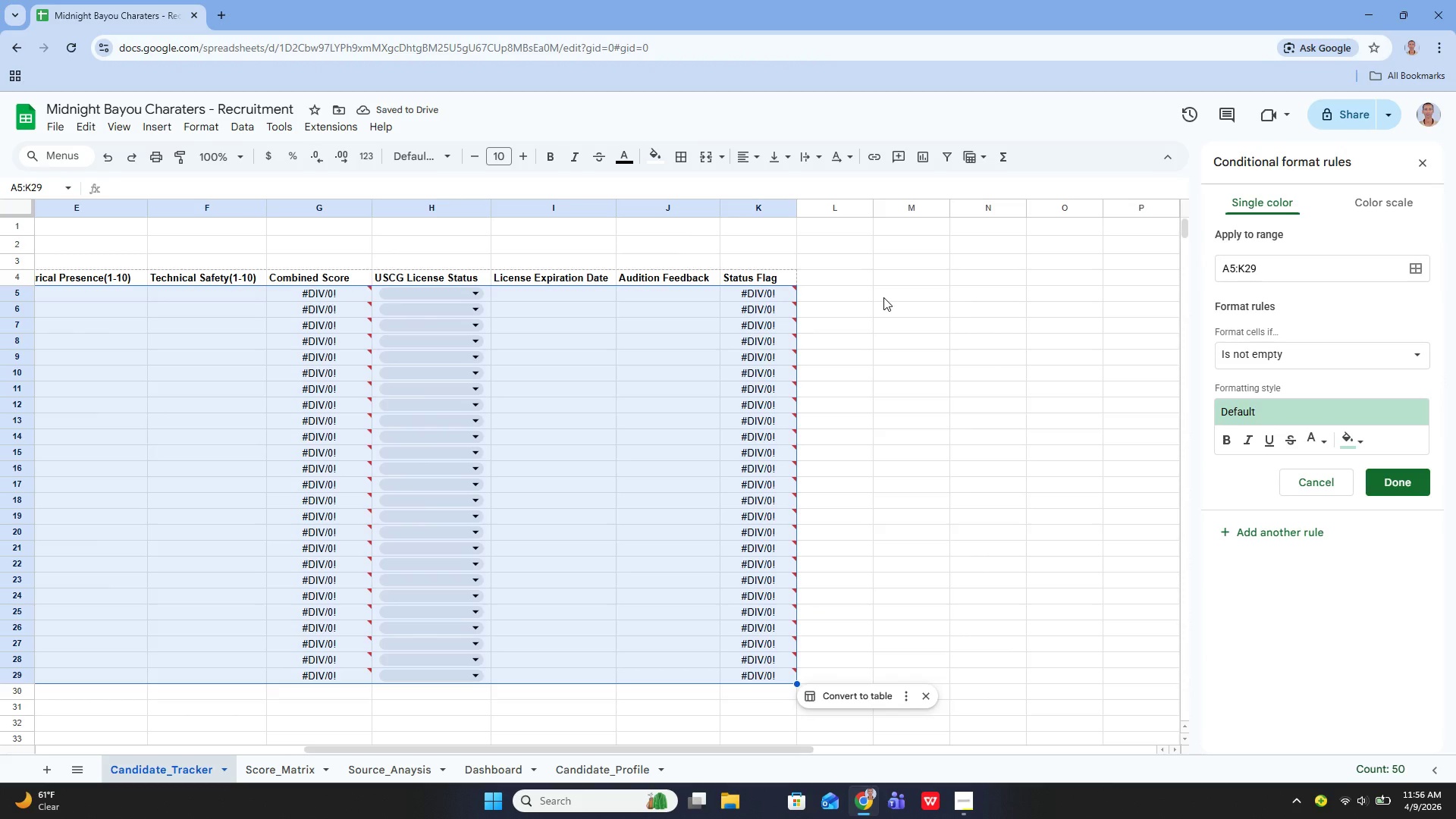 
wait(7.64)
 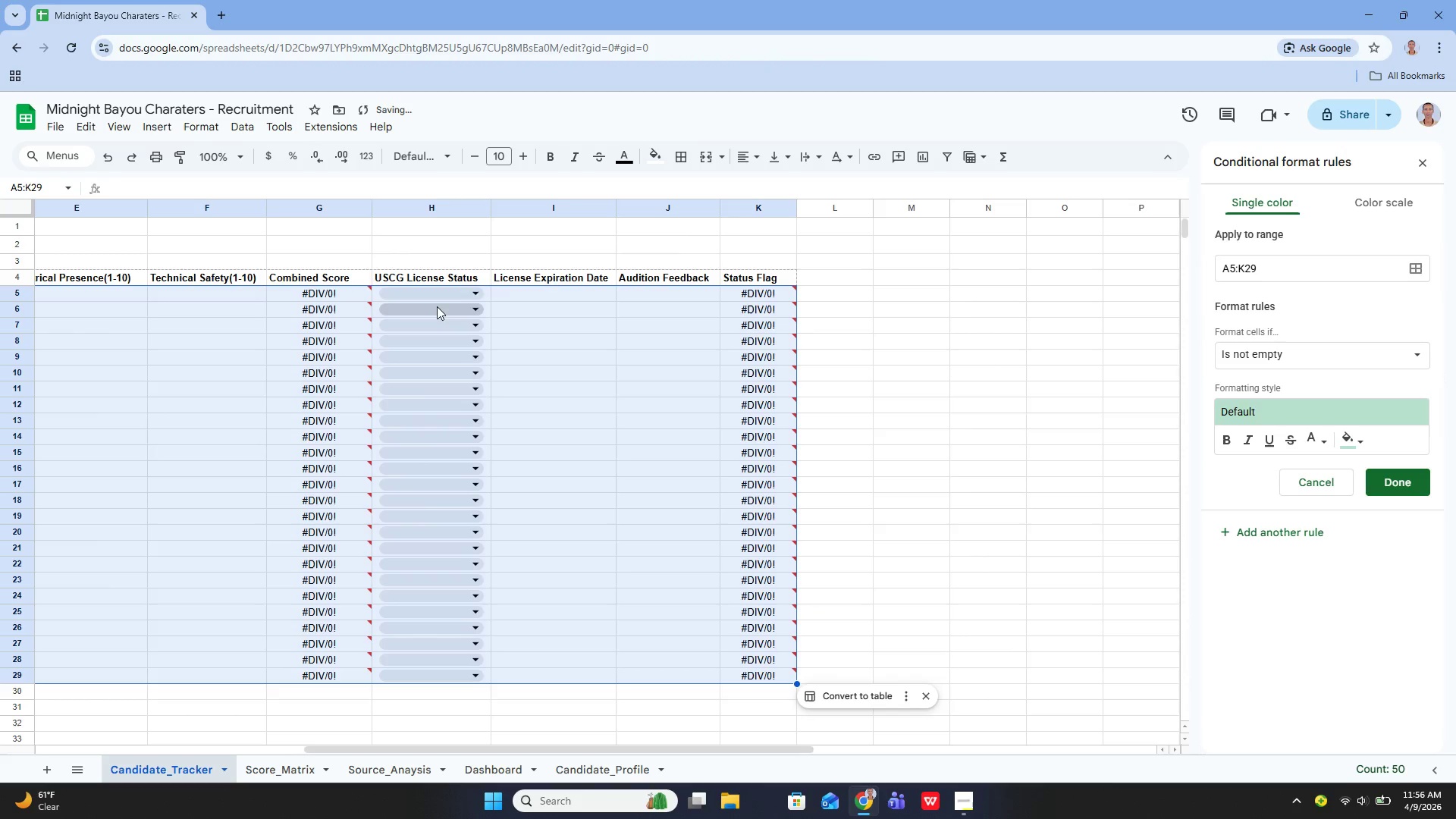 
left_click([1263, 355])
 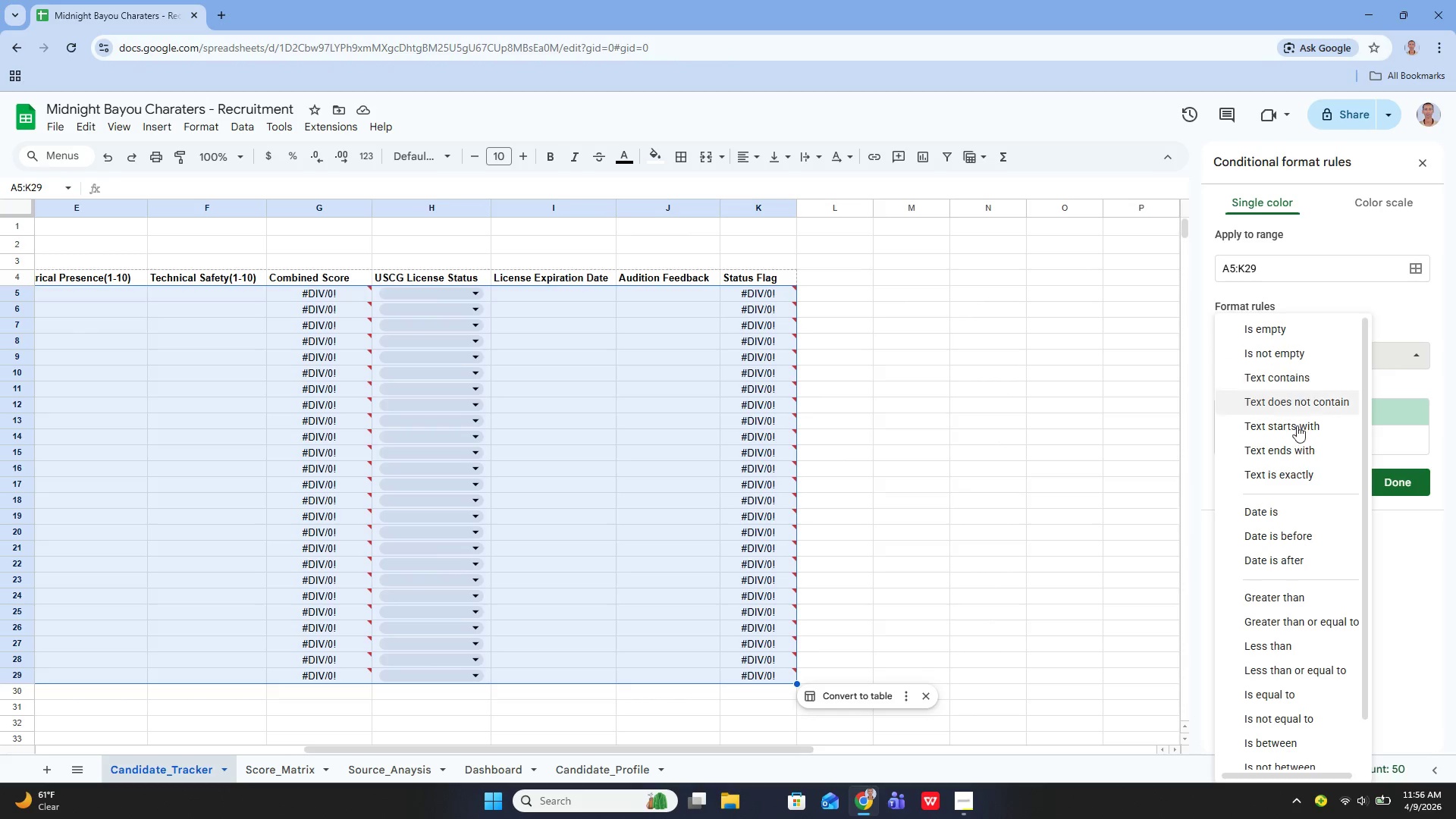 
scroll: coordinate [1307, 522], scroll_direction: down, amount: 5.0
 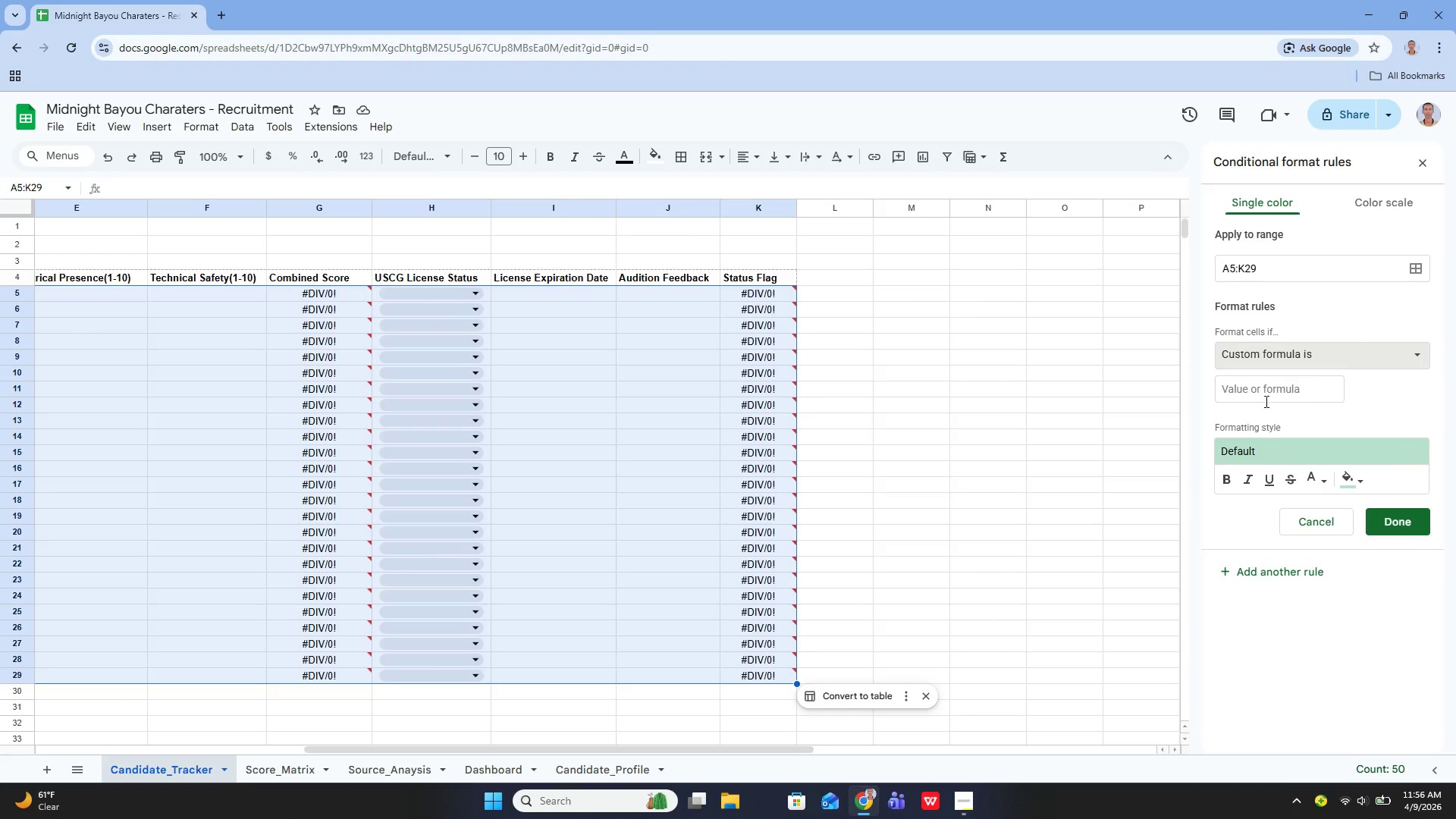 
left_click([1264, 390])
 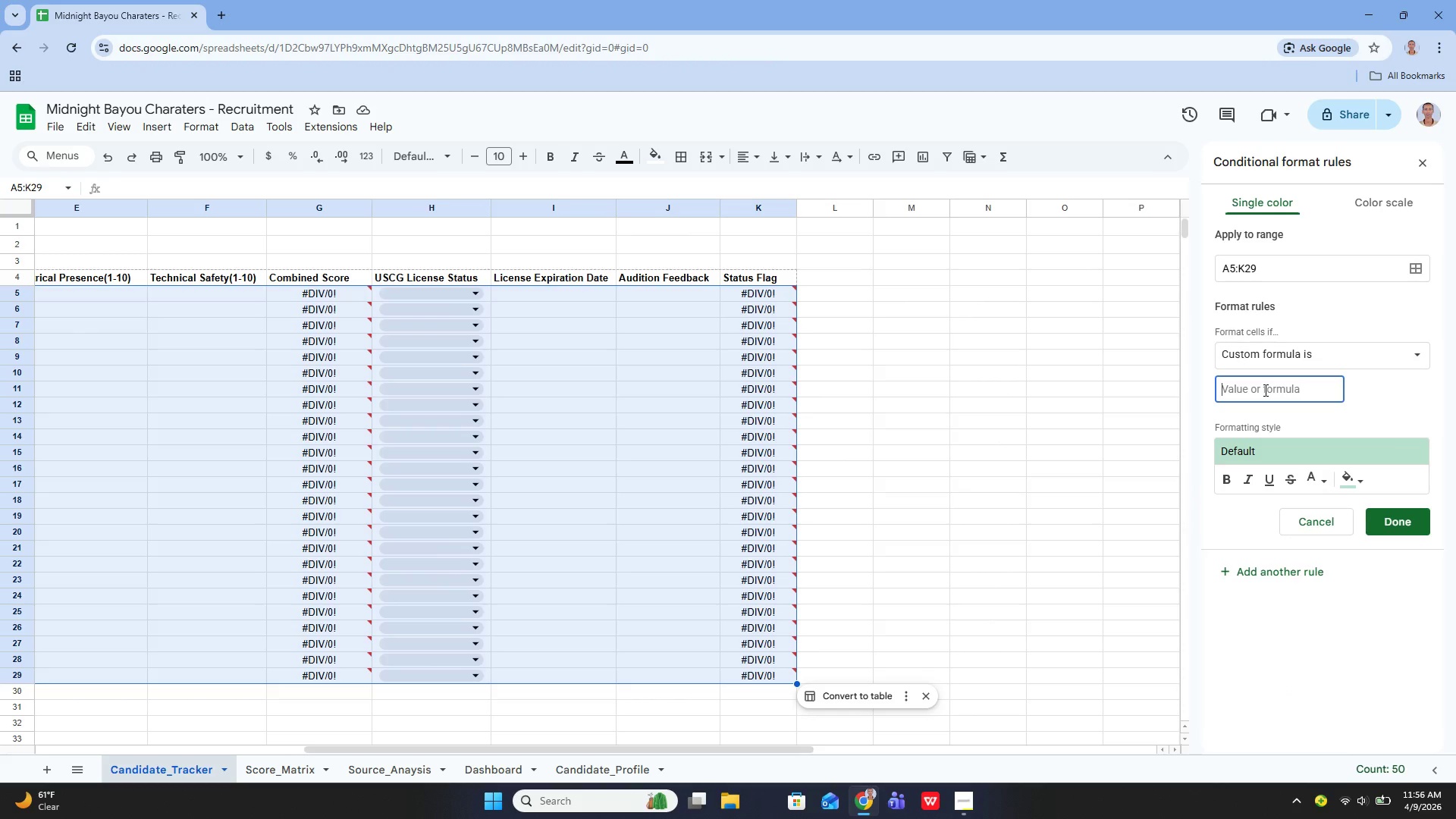 
type(=$K5='')
 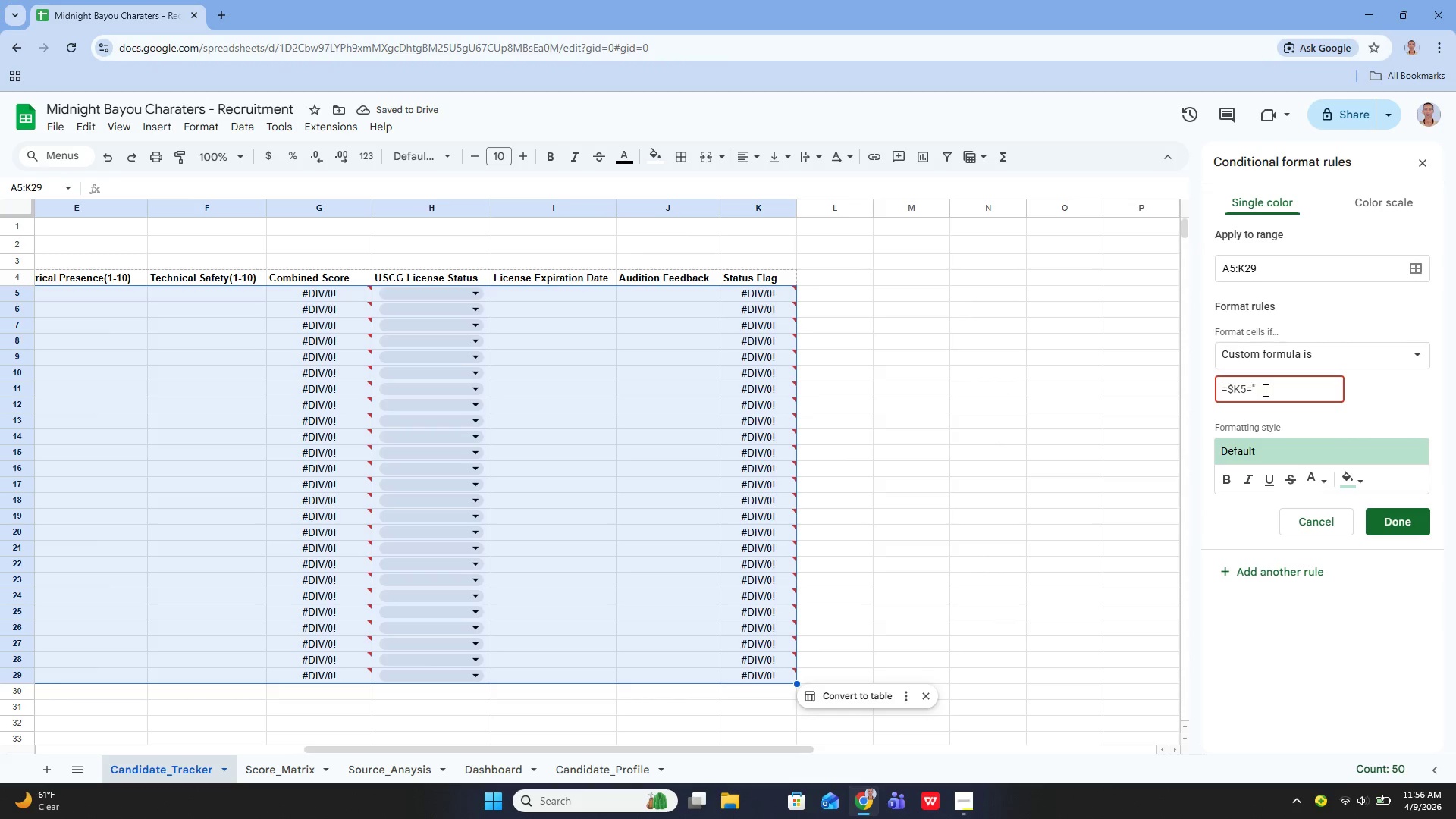 
key(ArrowLeft)
 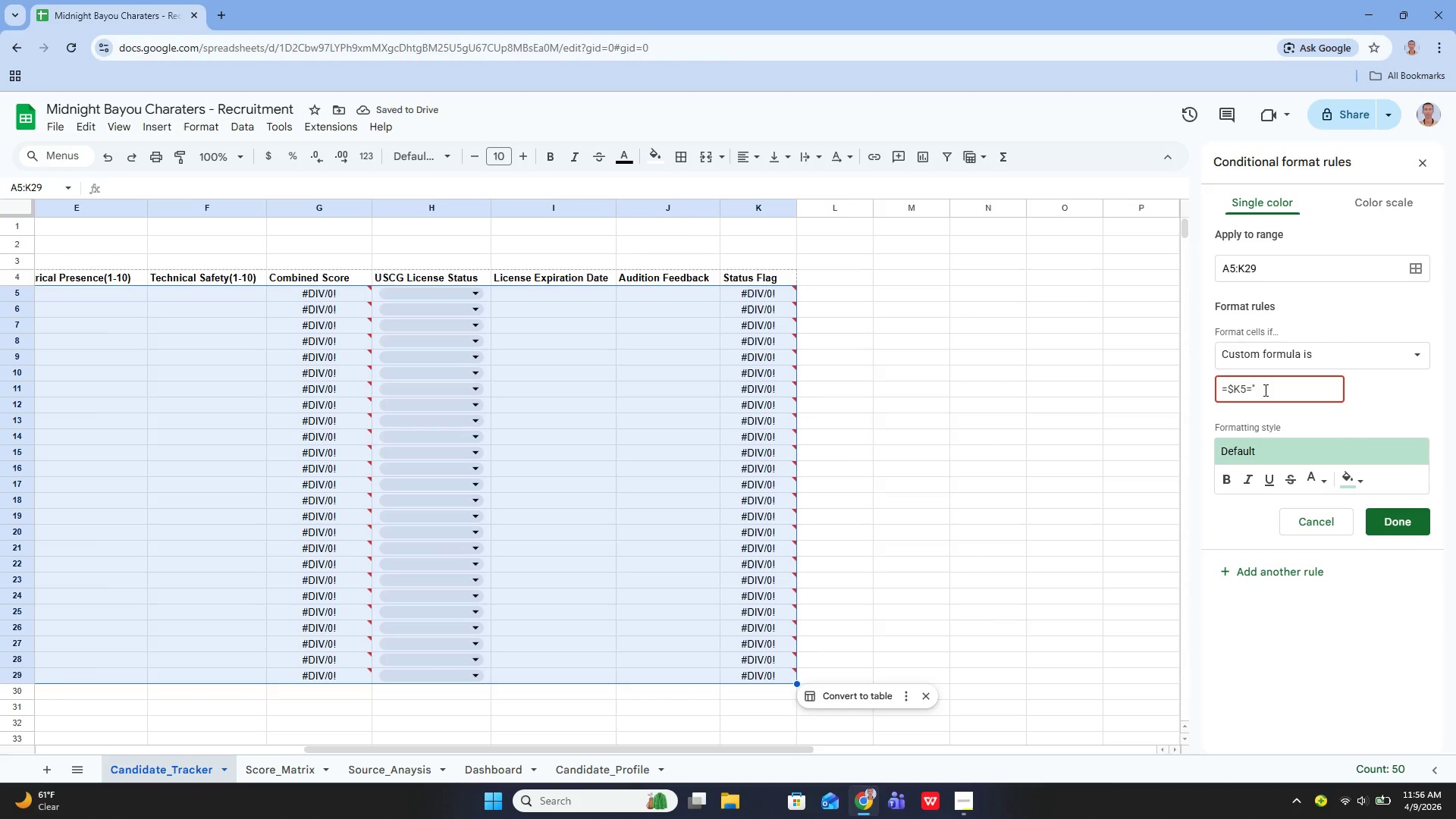 
key(ArrowRight)
 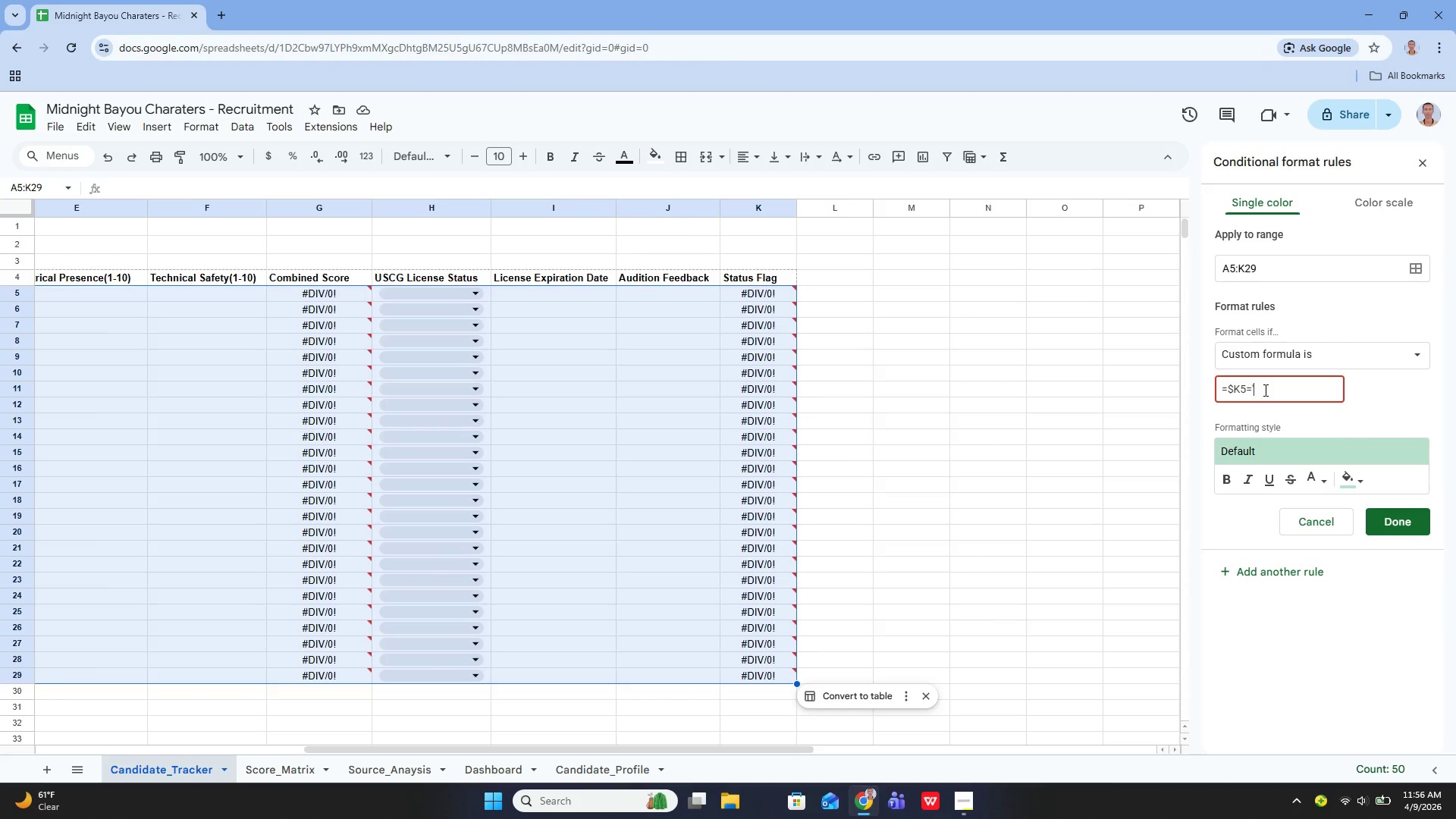 
key(Backspace)
 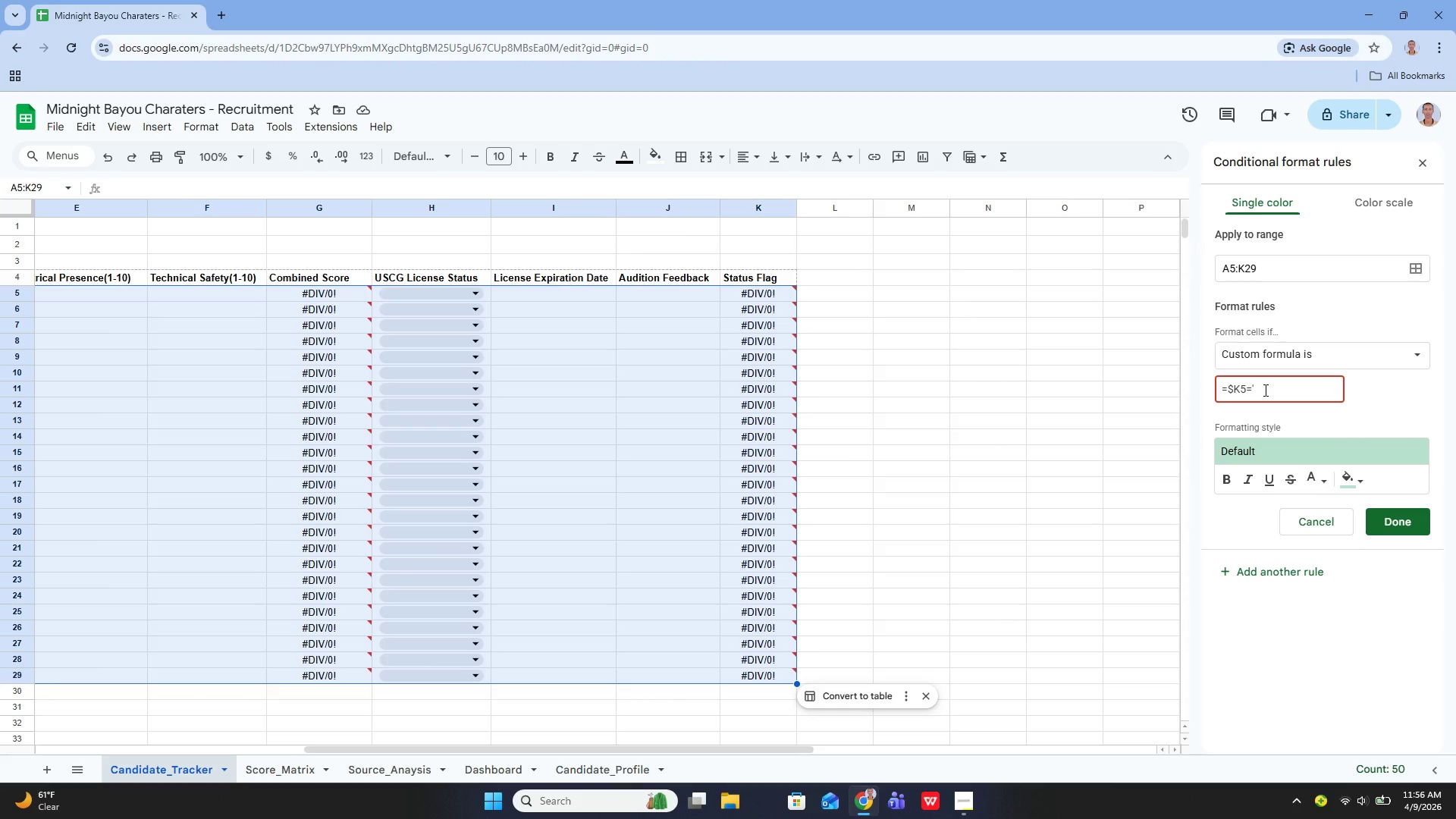 
key(Backspace)
 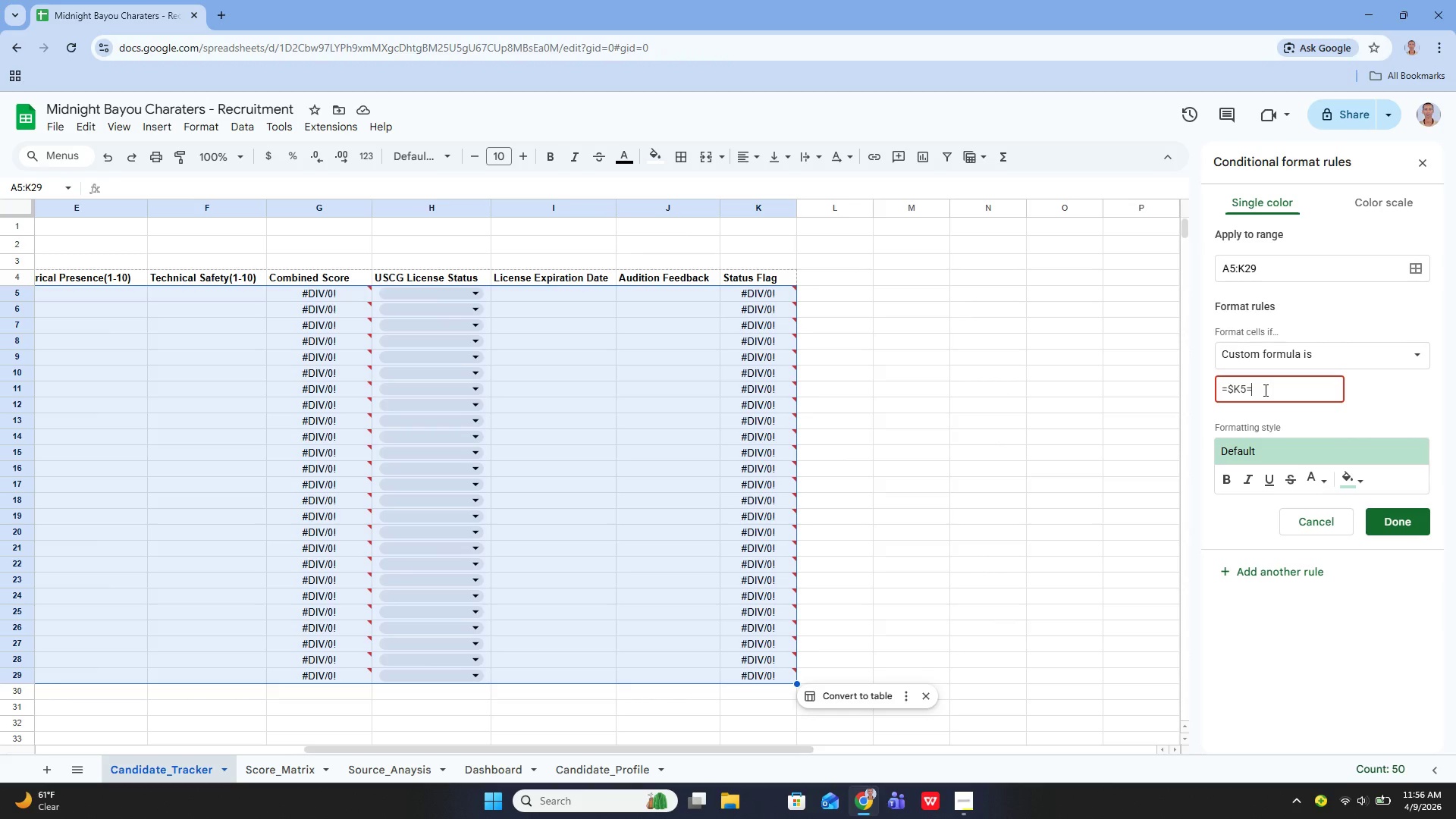 
key(Quote)
 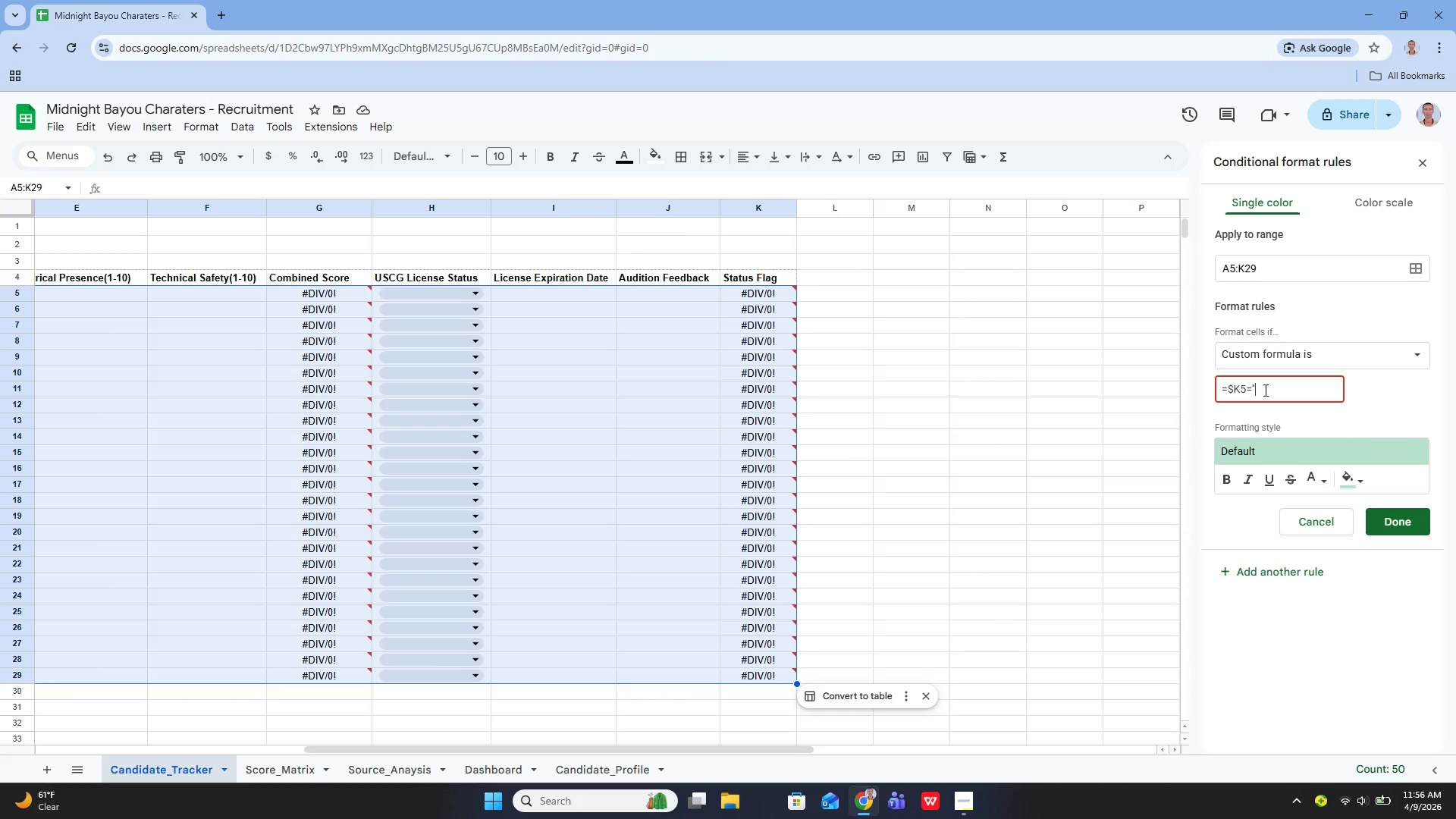 
key(Quote)
 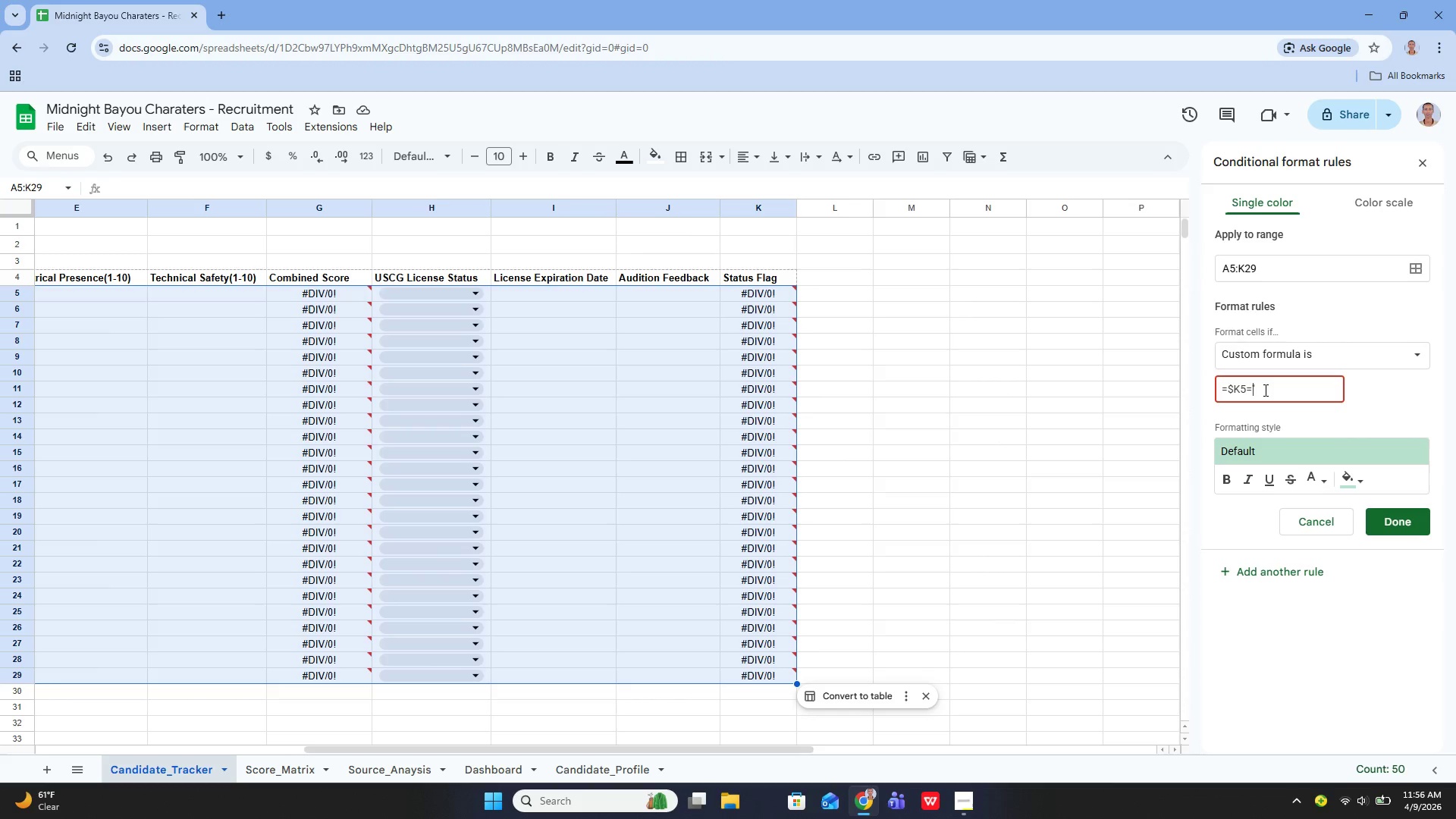 
key(ArrowLeft)
 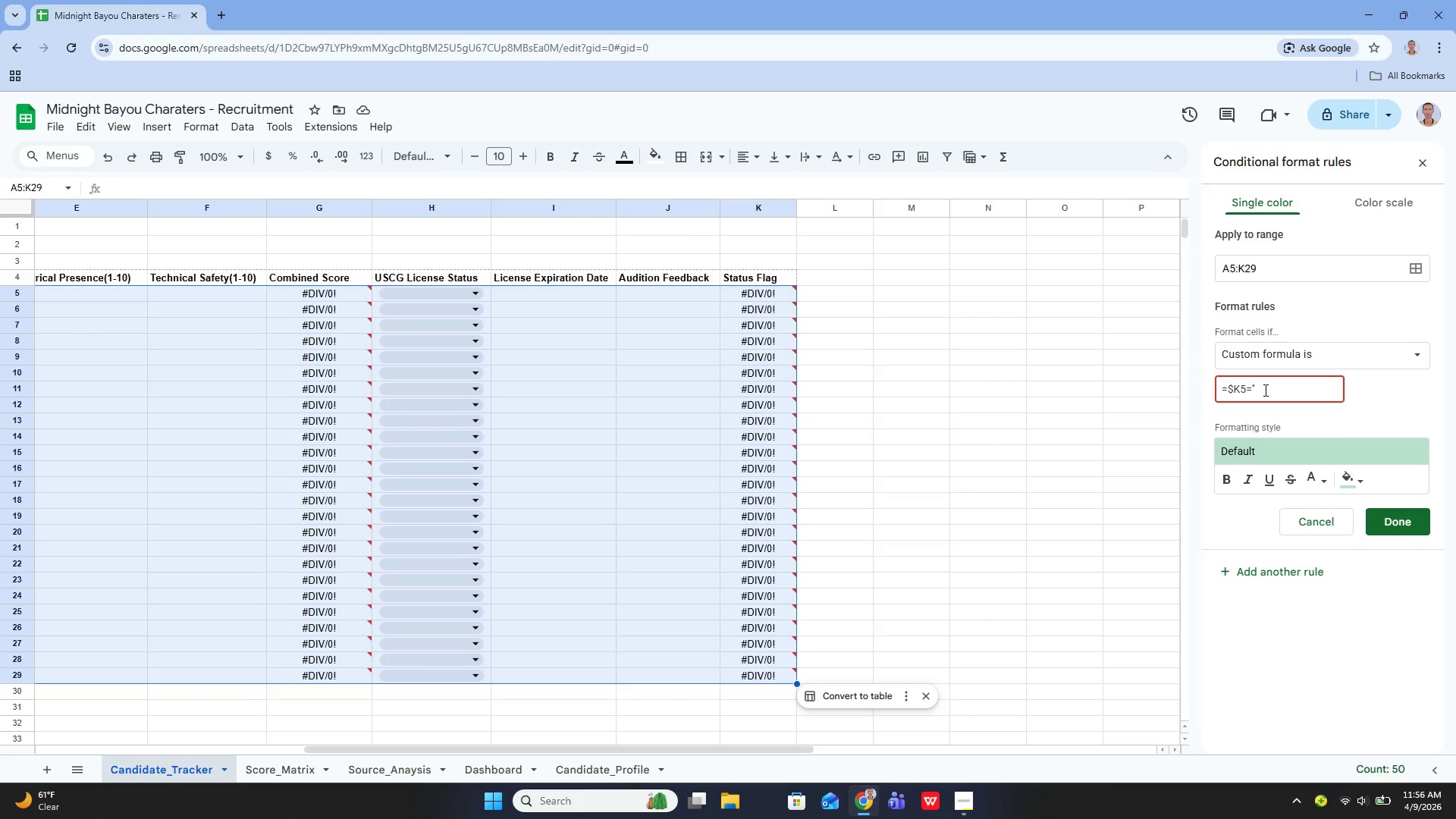 
type(MISSING LICENSE)
 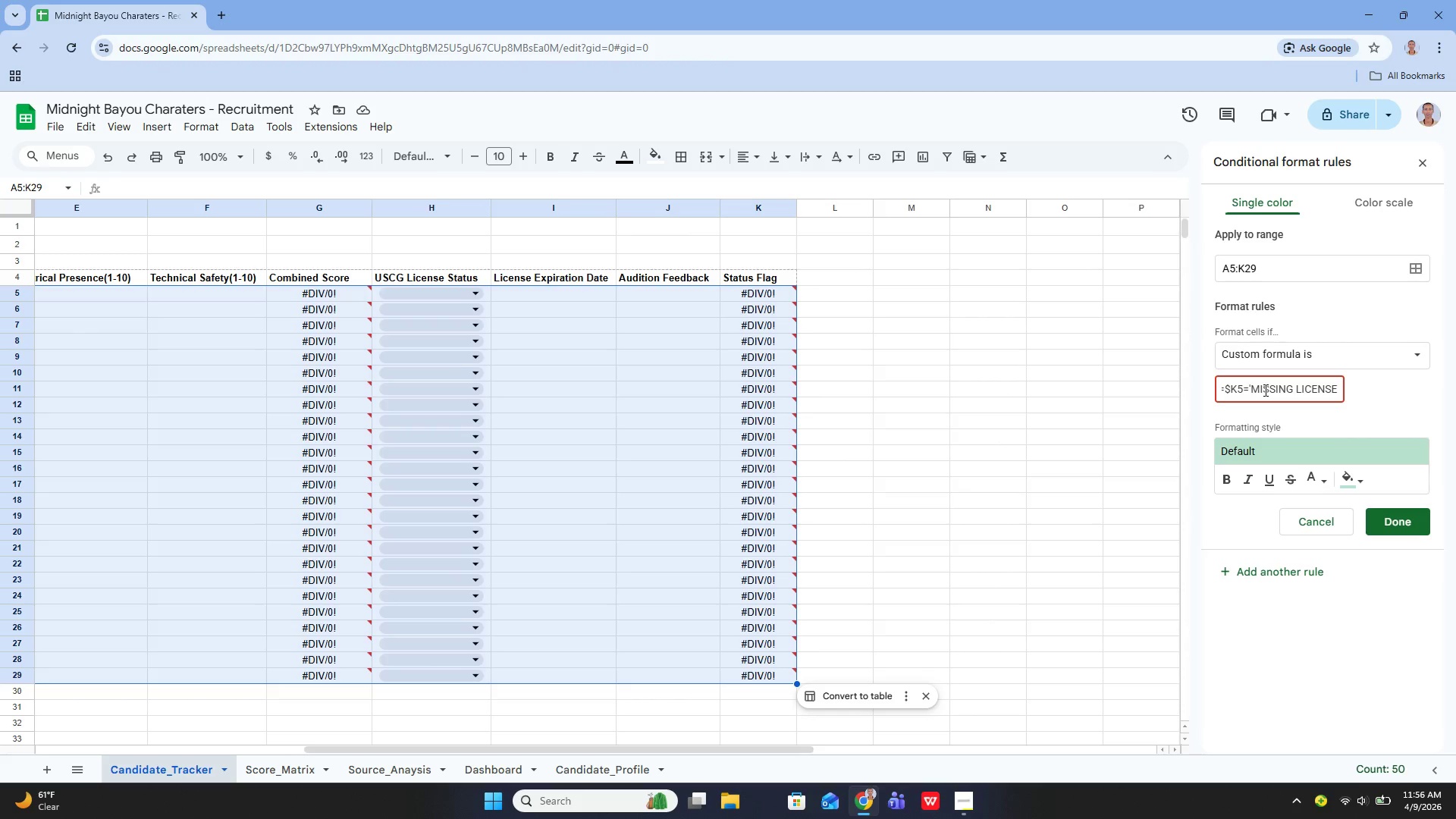 
key(ArrowRight)
 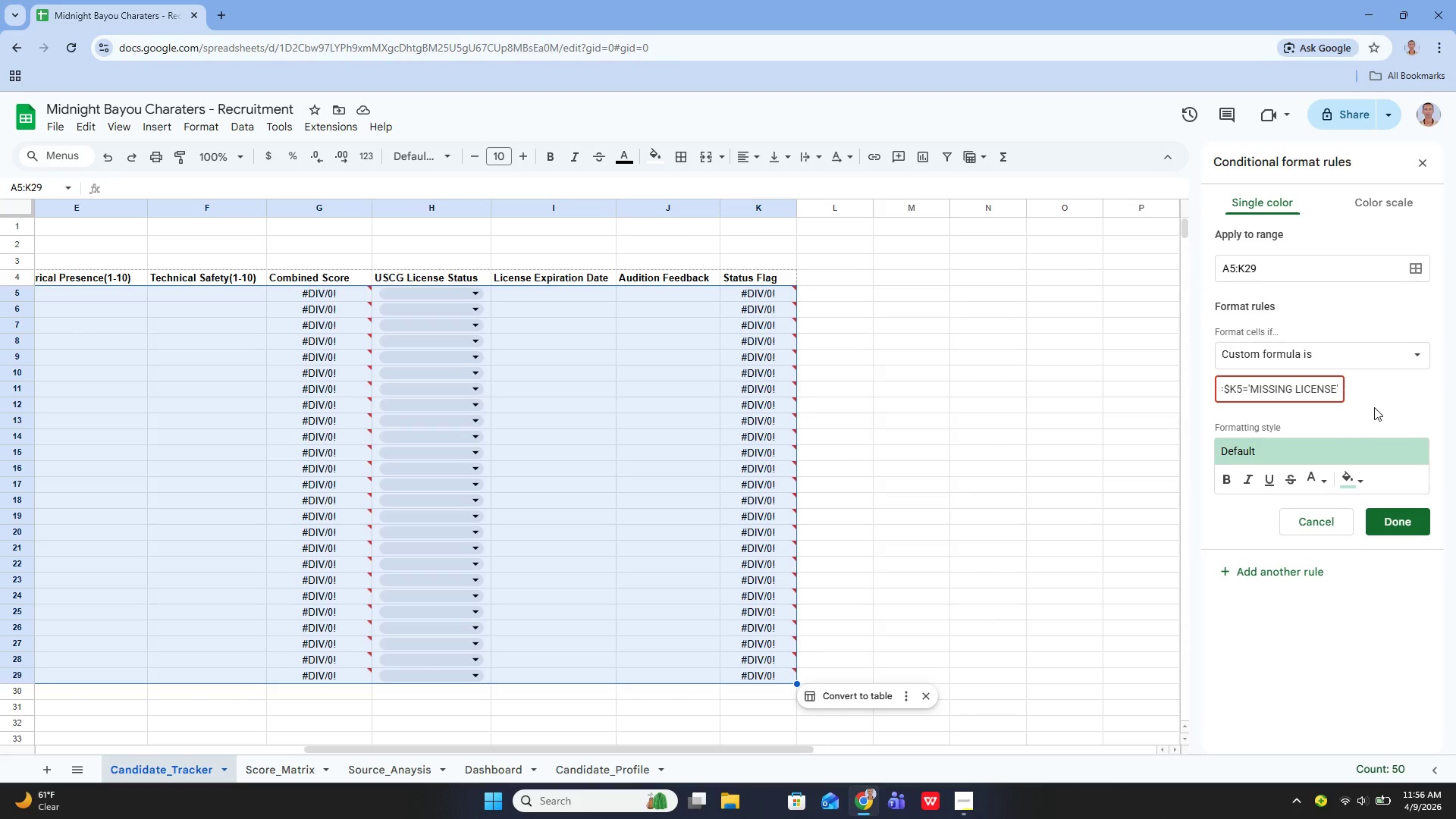 
key(Backspace)
 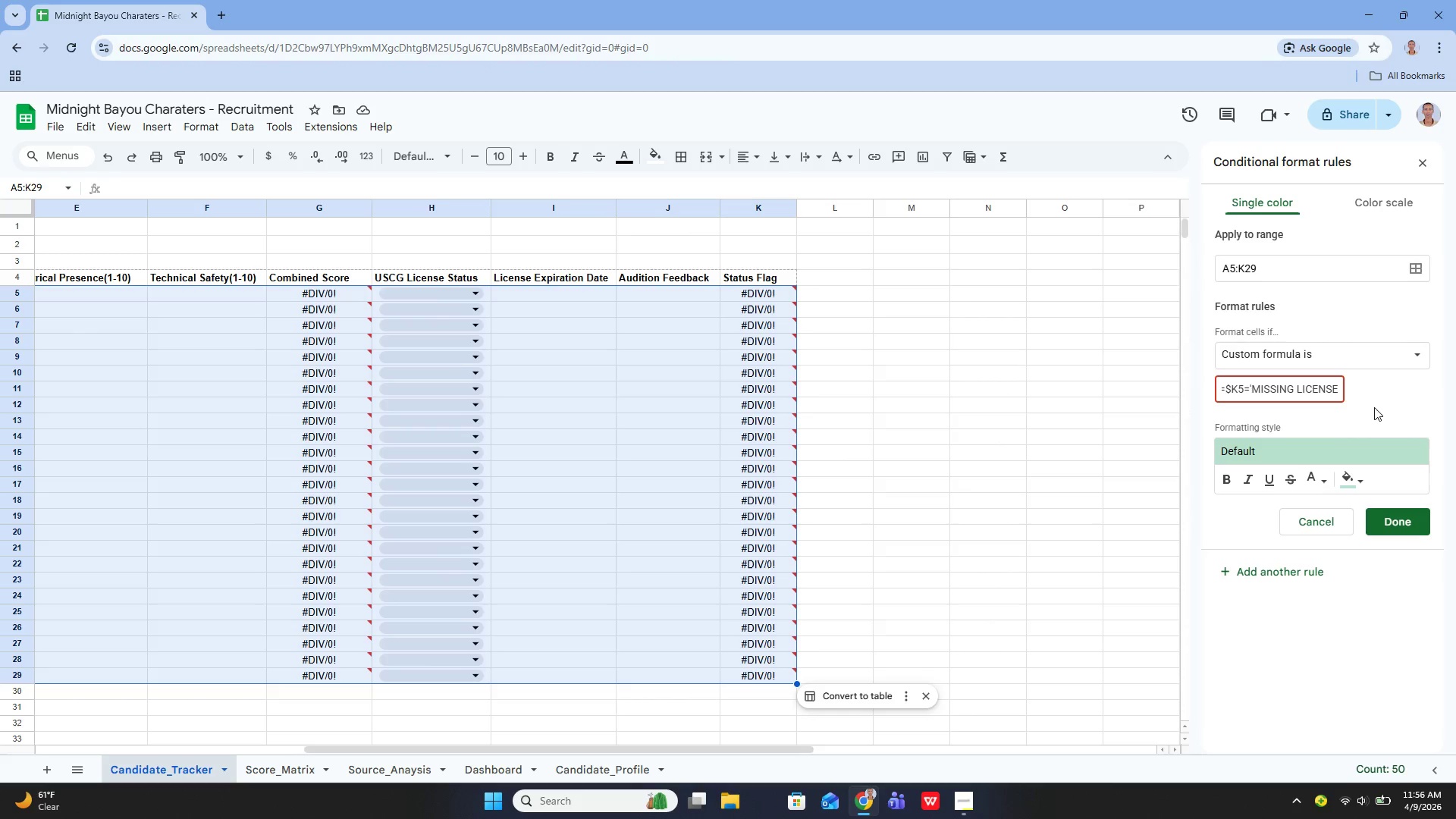 
key(Shift+Quote)
 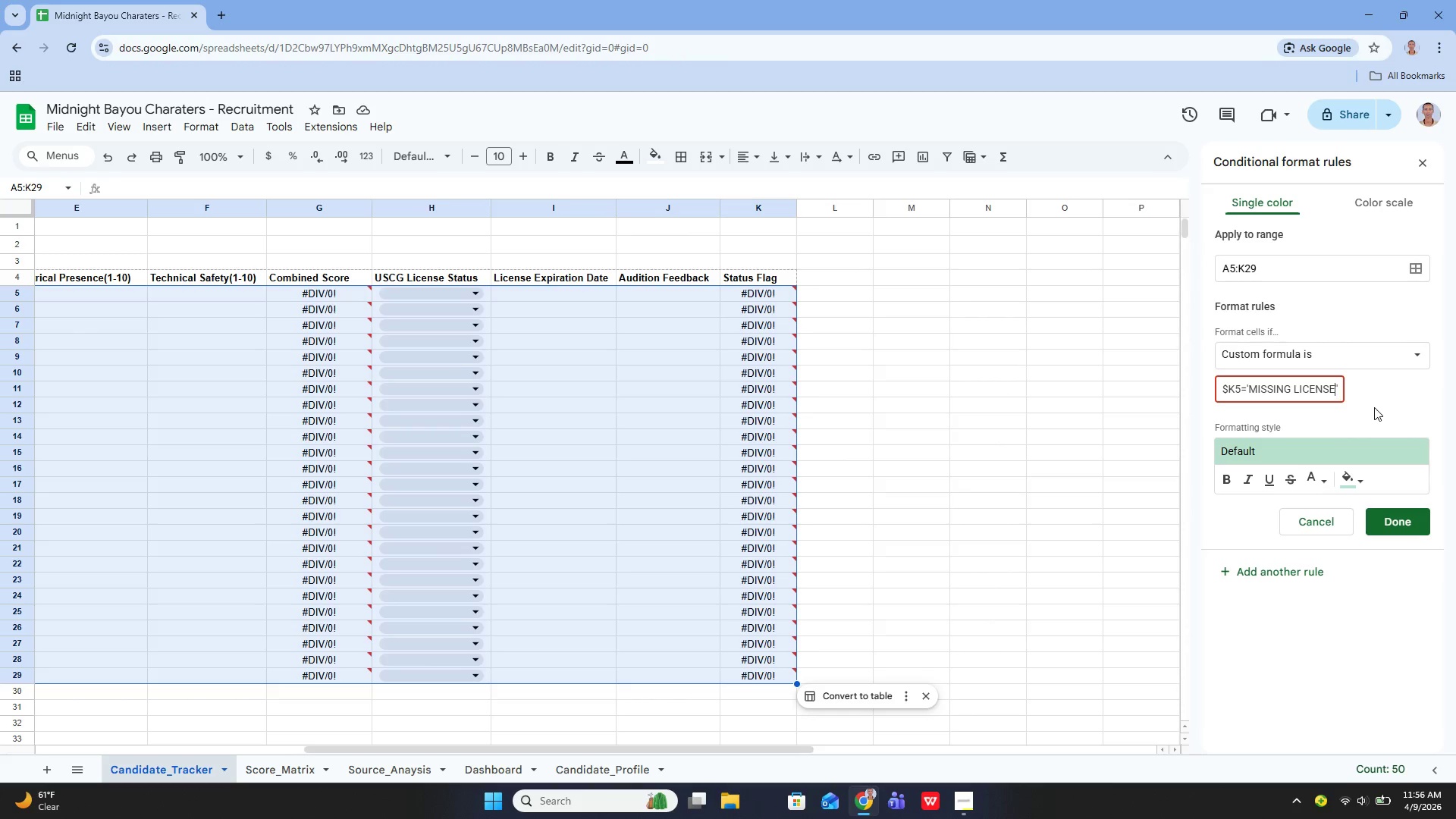 
hold_key(key=ArrowLeft, duration=1.01)
 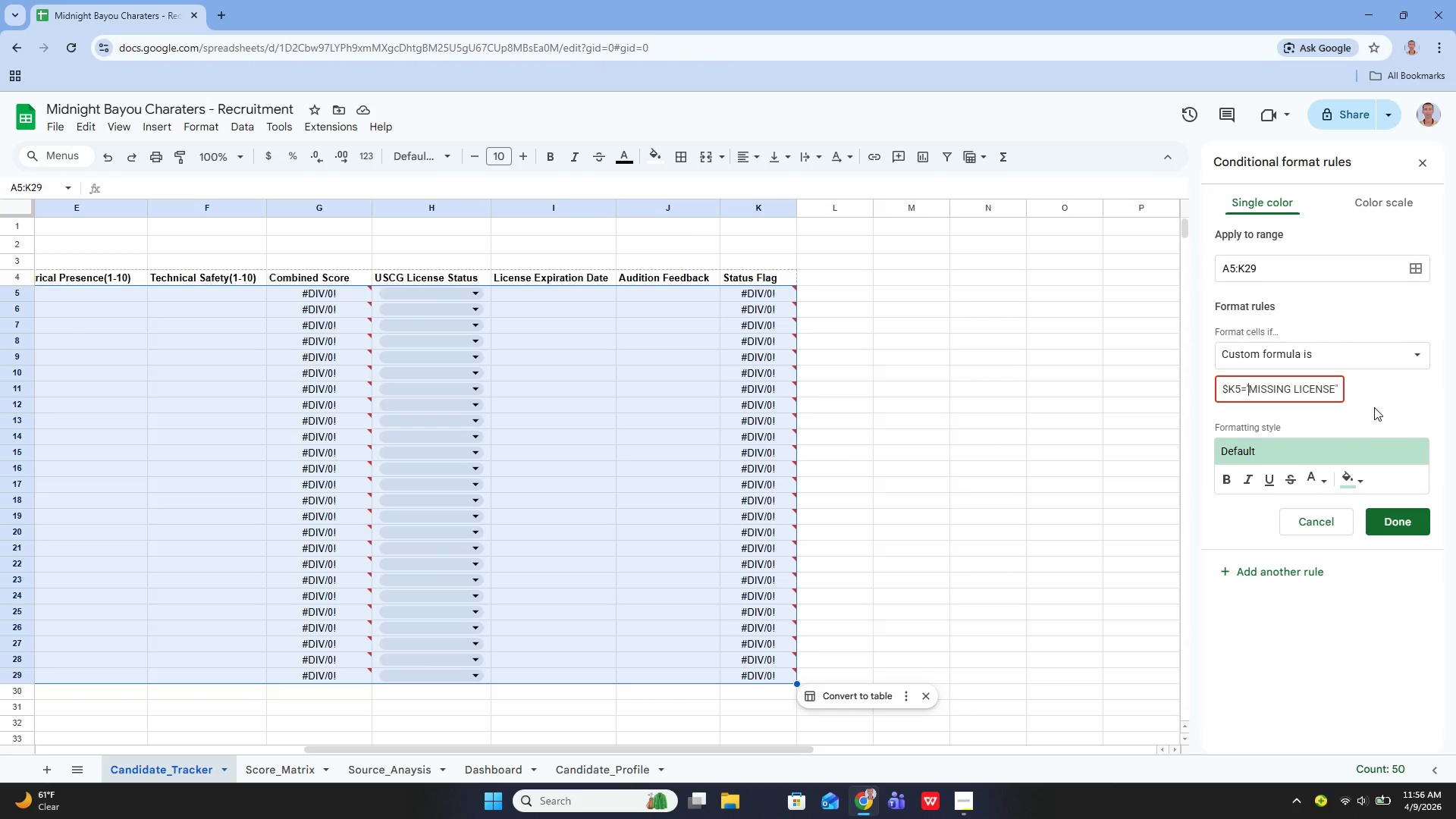 
key(ArrowRight)
 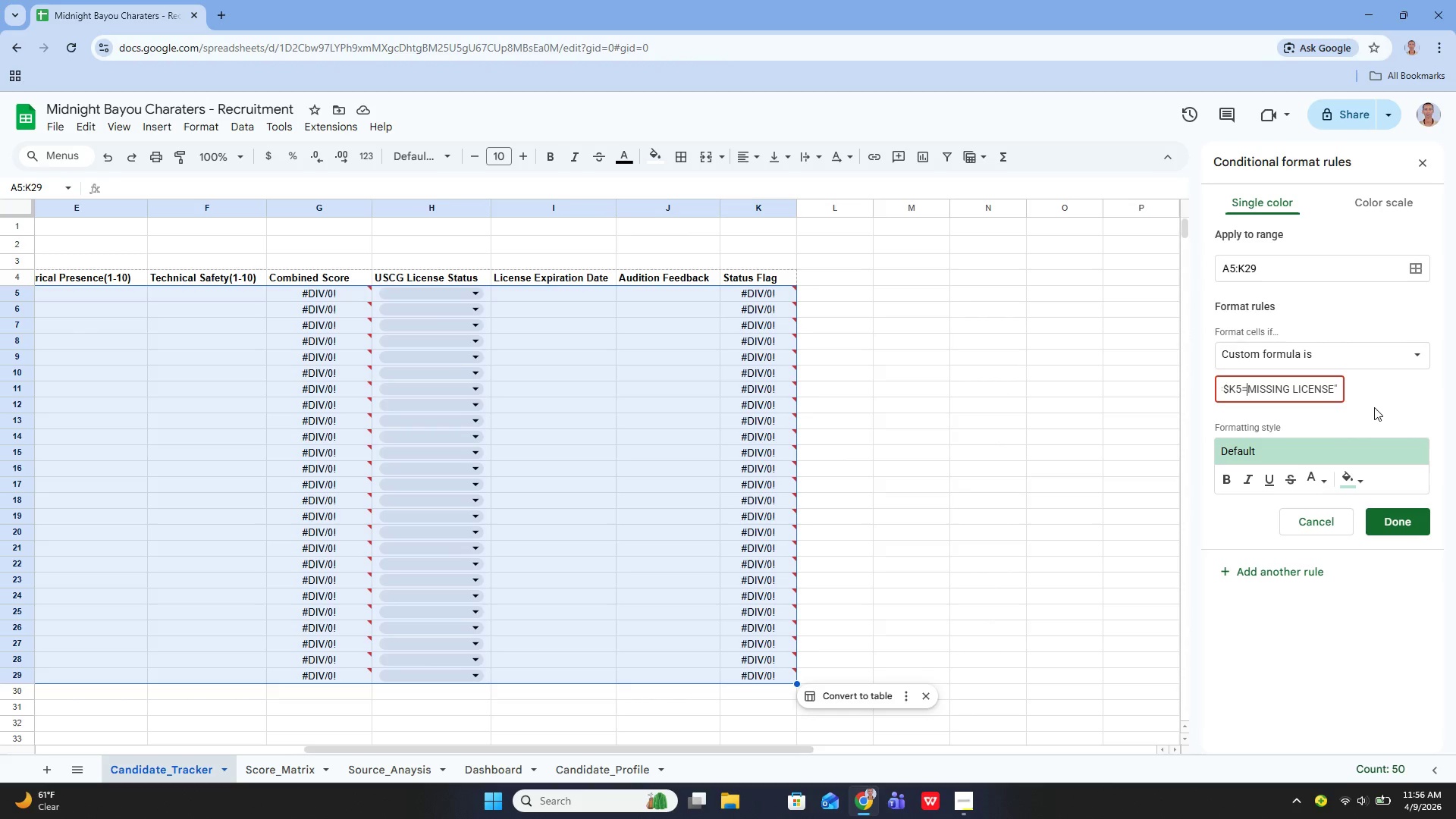 
key(Backspace)
 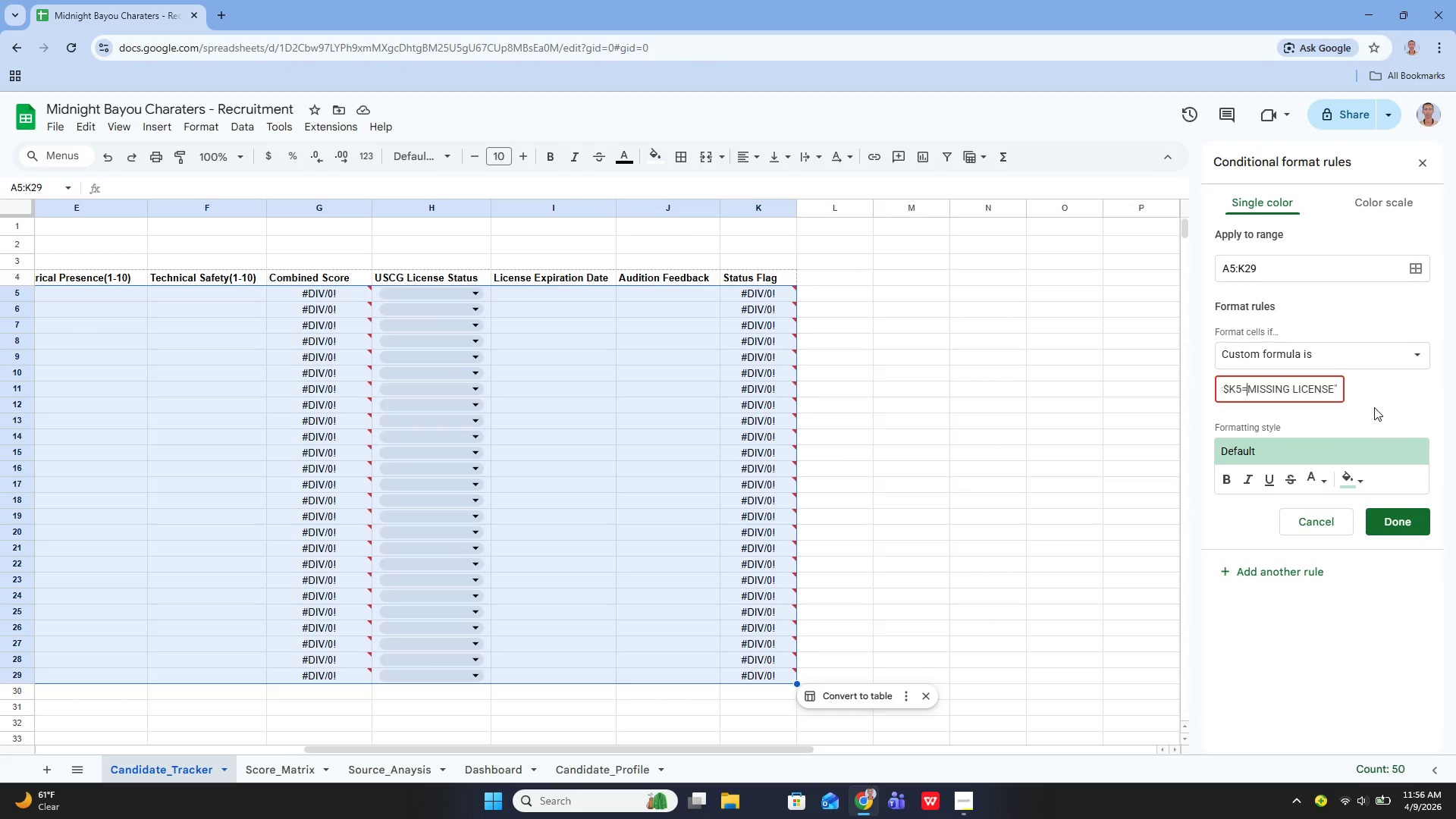 
key(Shift+Quote)
 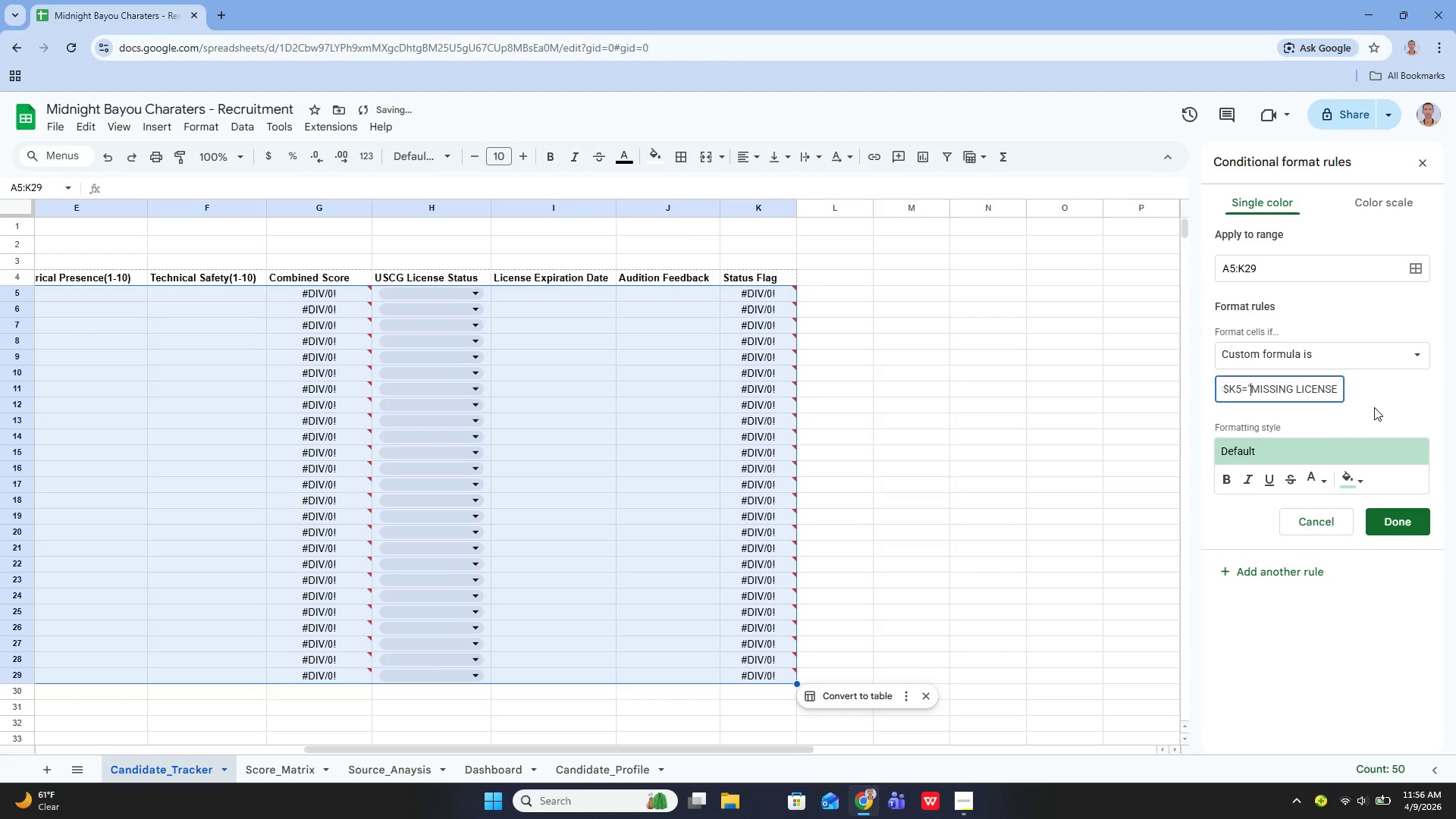 
hold_key(key=ArrowLeft, duration=1.31)
 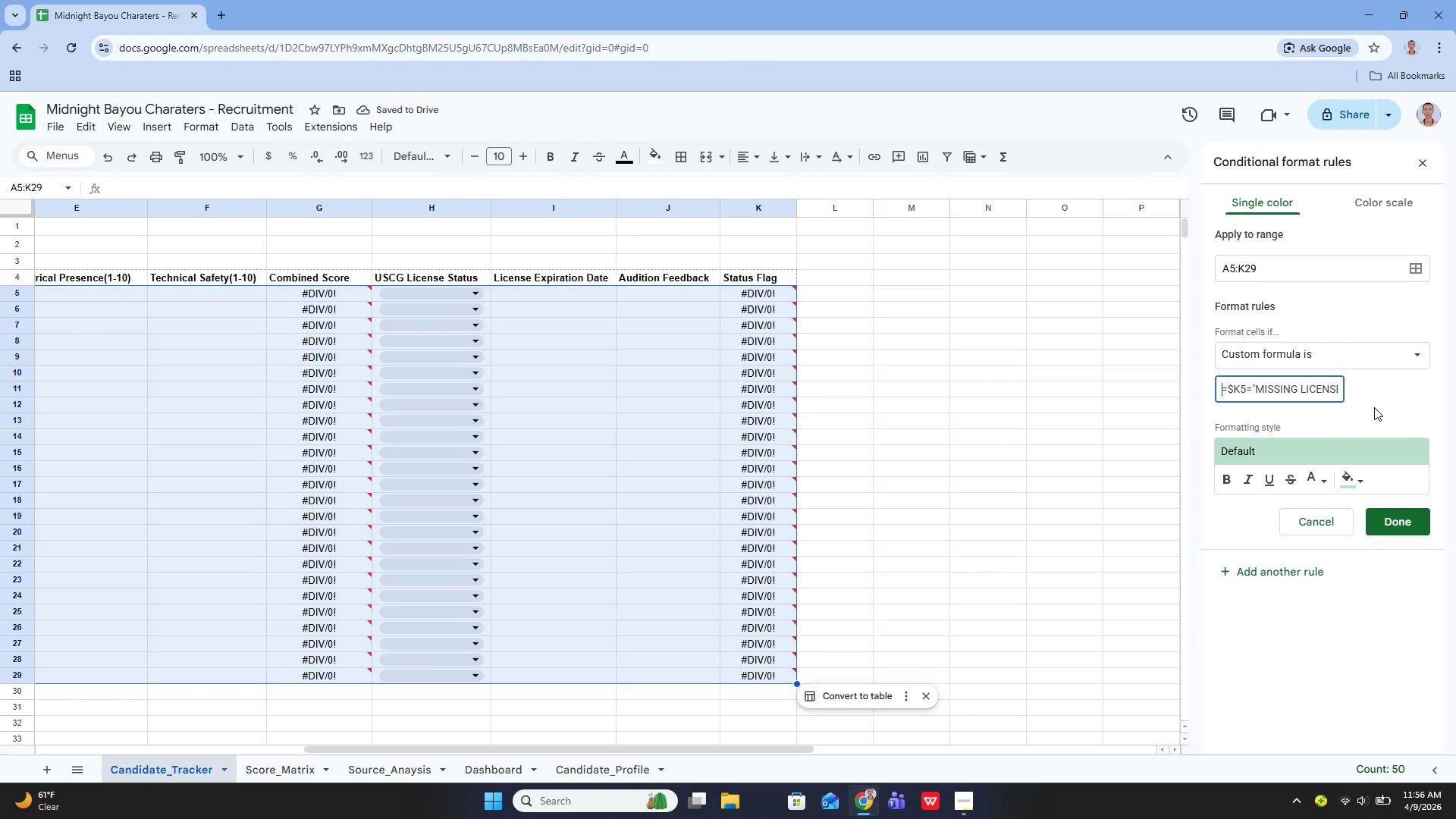 
key(ArrowLeft)
 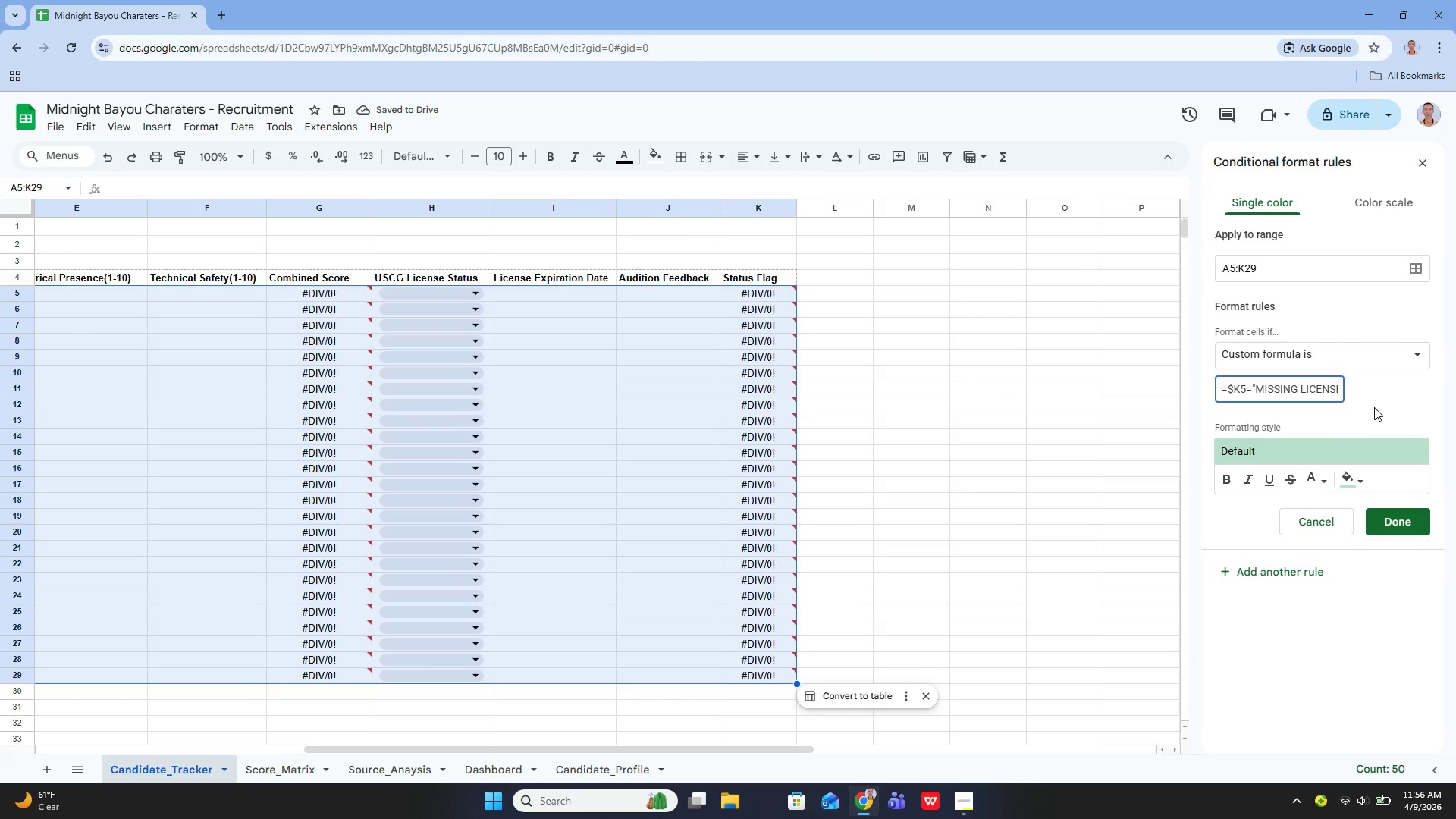 
hold_key(key=ArrowRight, duration=1.5)
 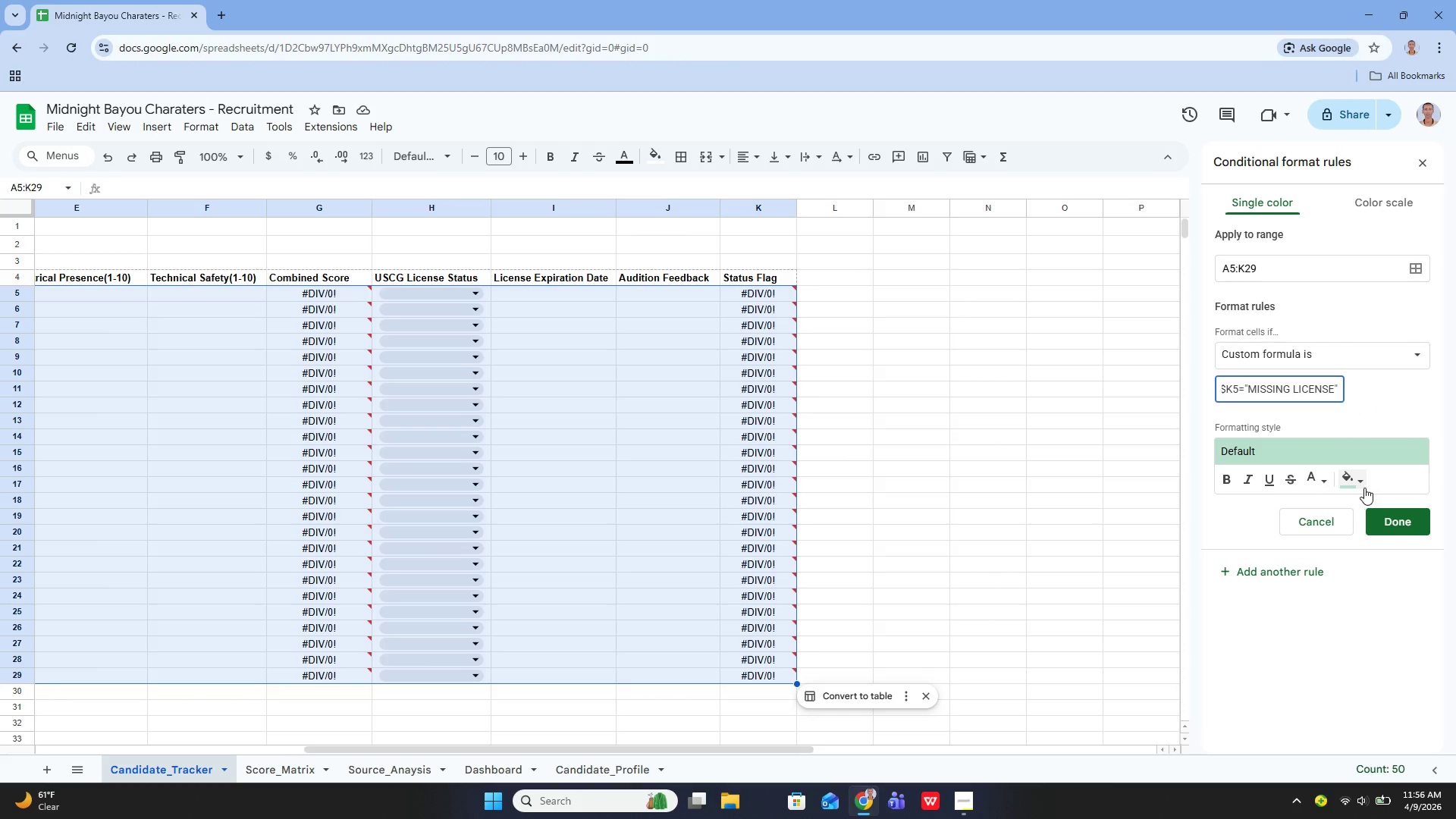 
left_click([1356, 483])
 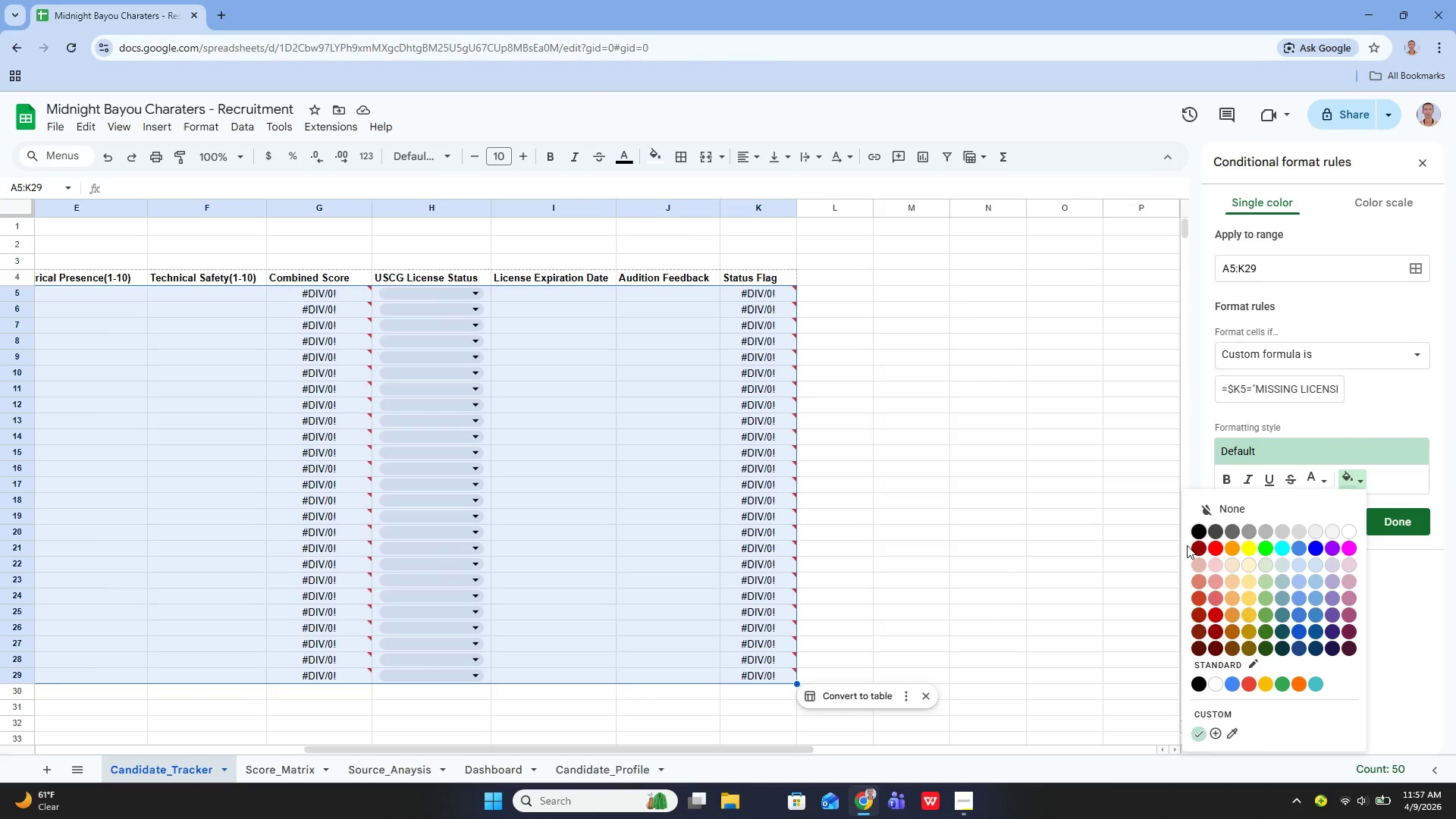 
left_click([1211, 542])
 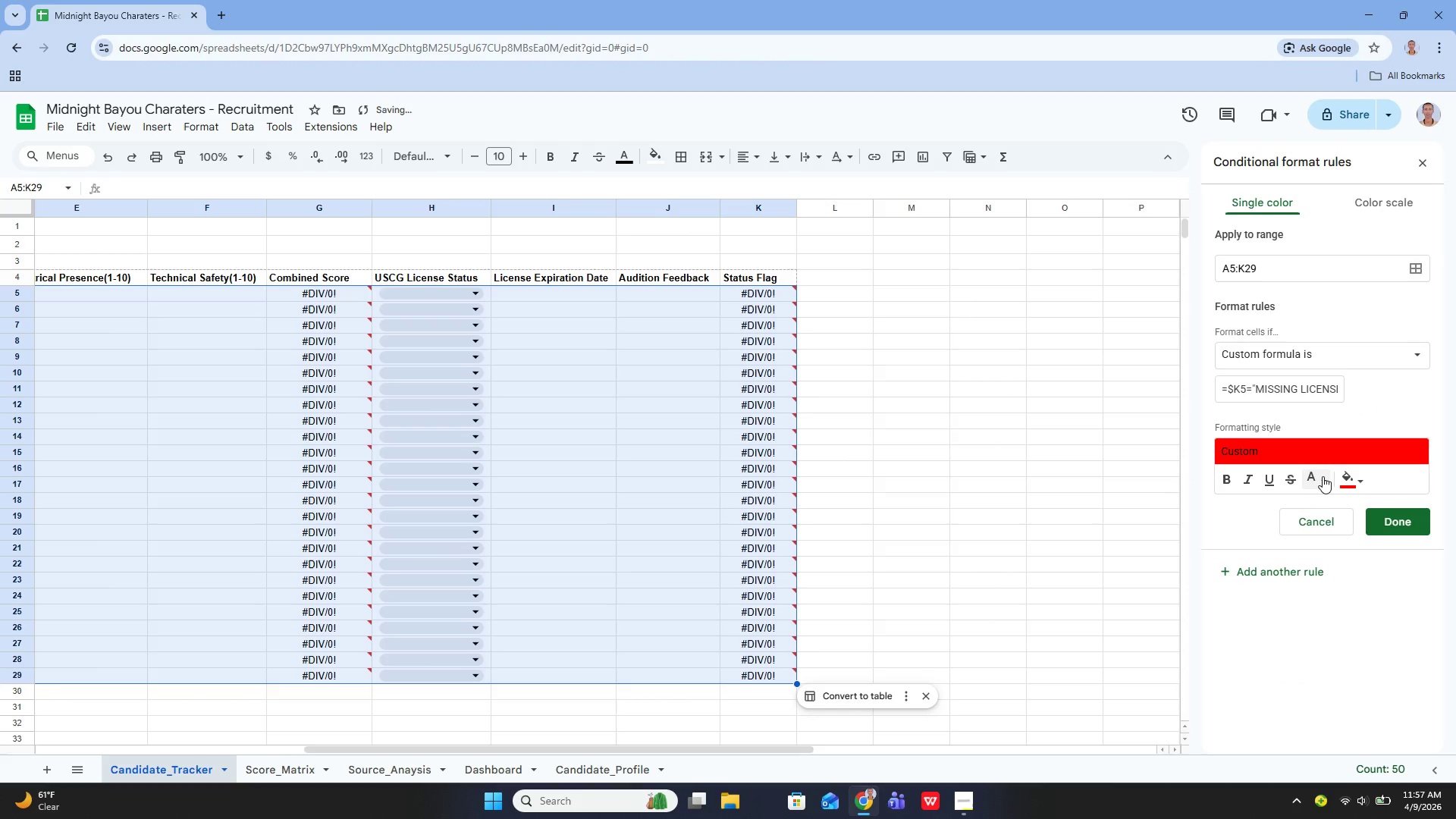 
left_click([1325, 473])
 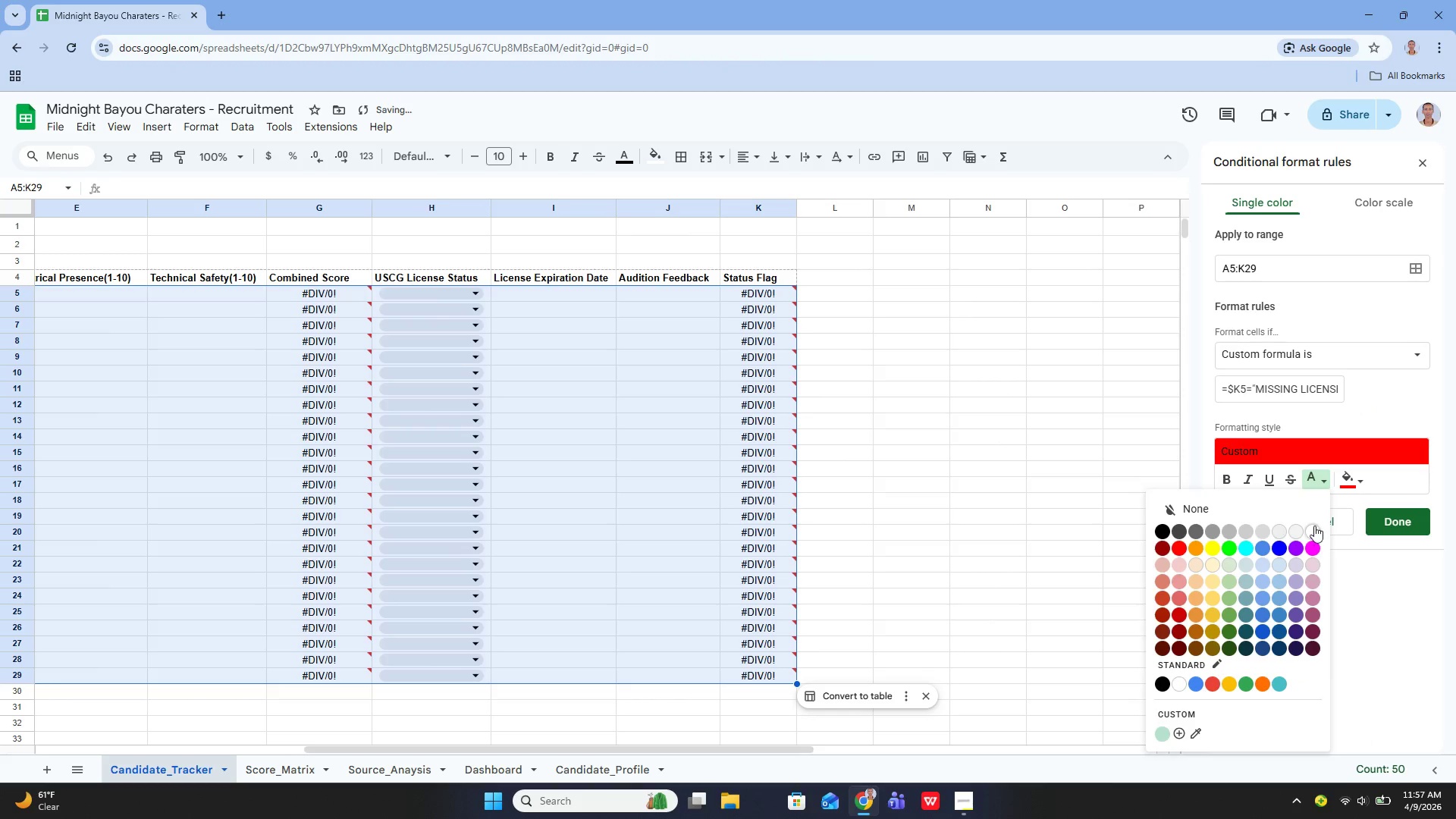 
left_click([1314, 526])
 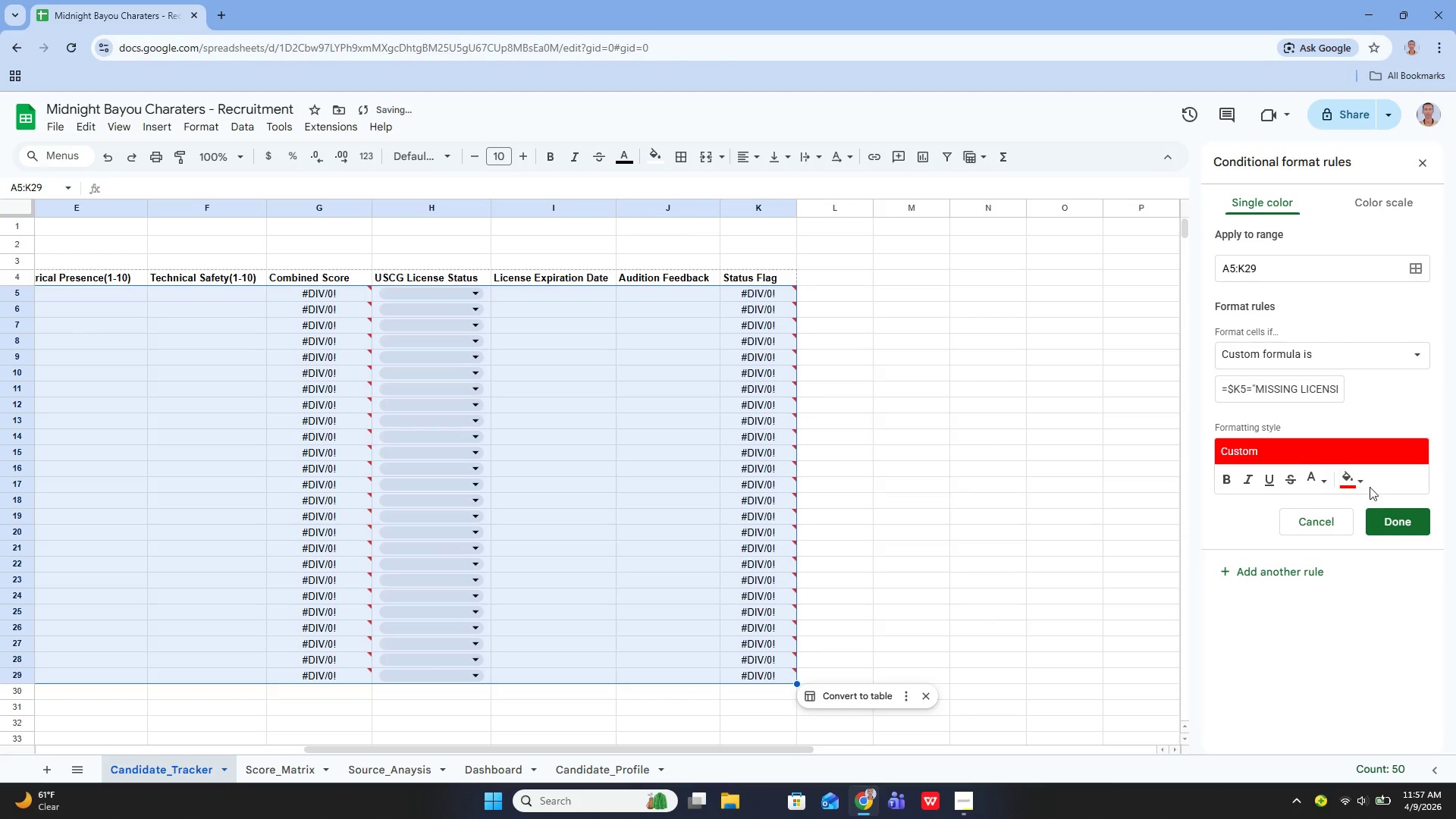 
left_click([1382, 517])
 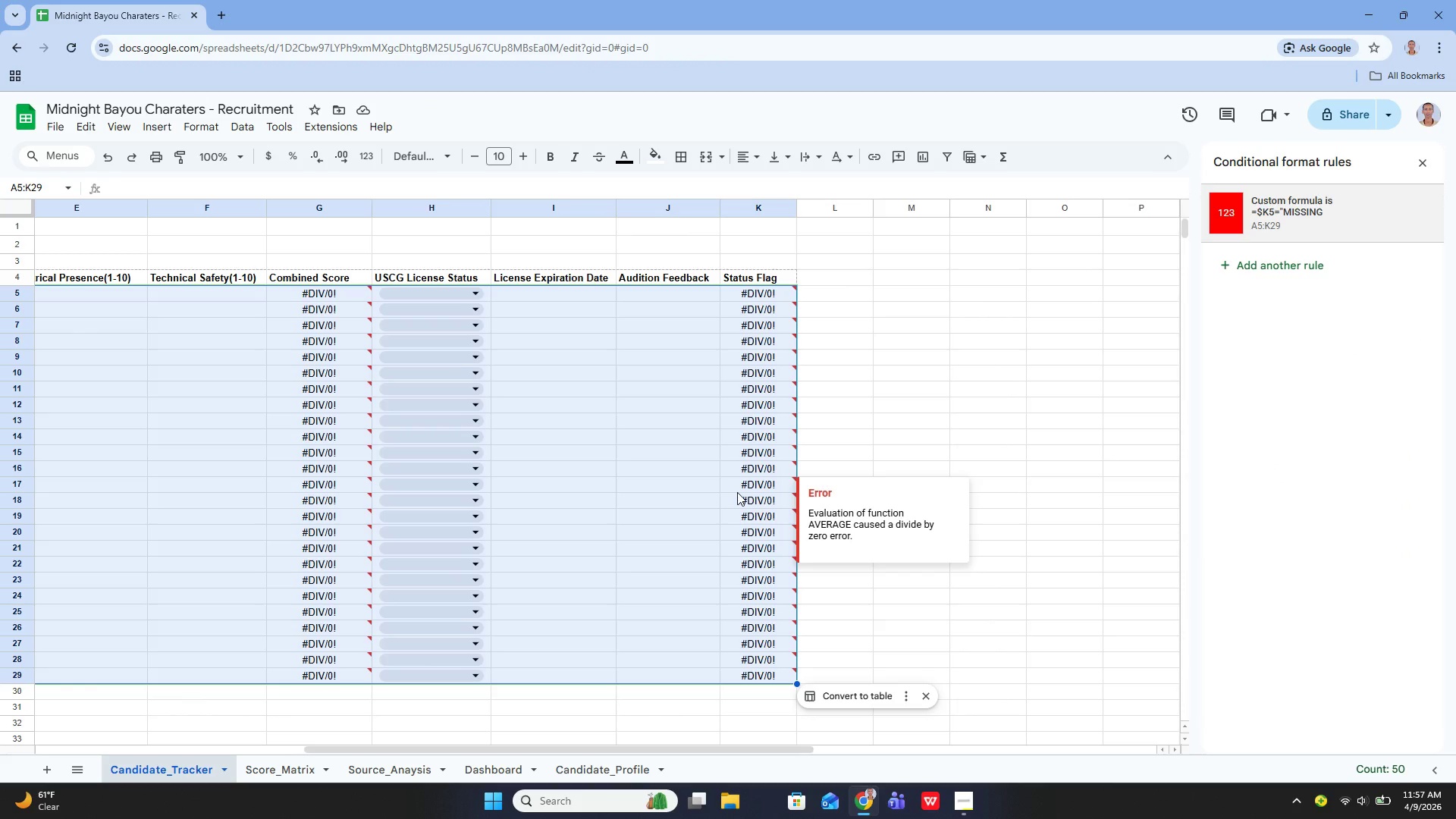 
wait(7.02)
 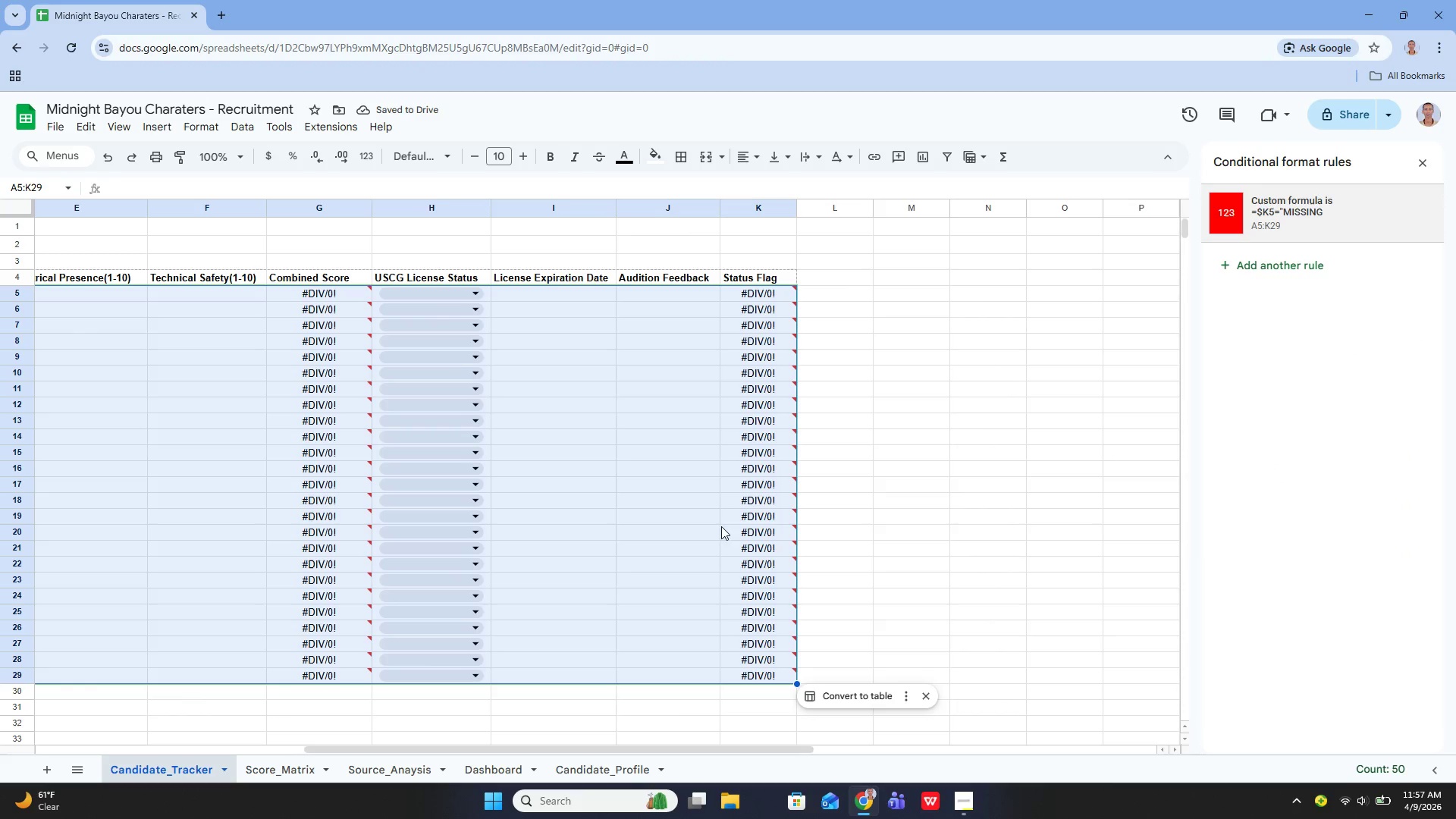 
left_click([1313, 270])
 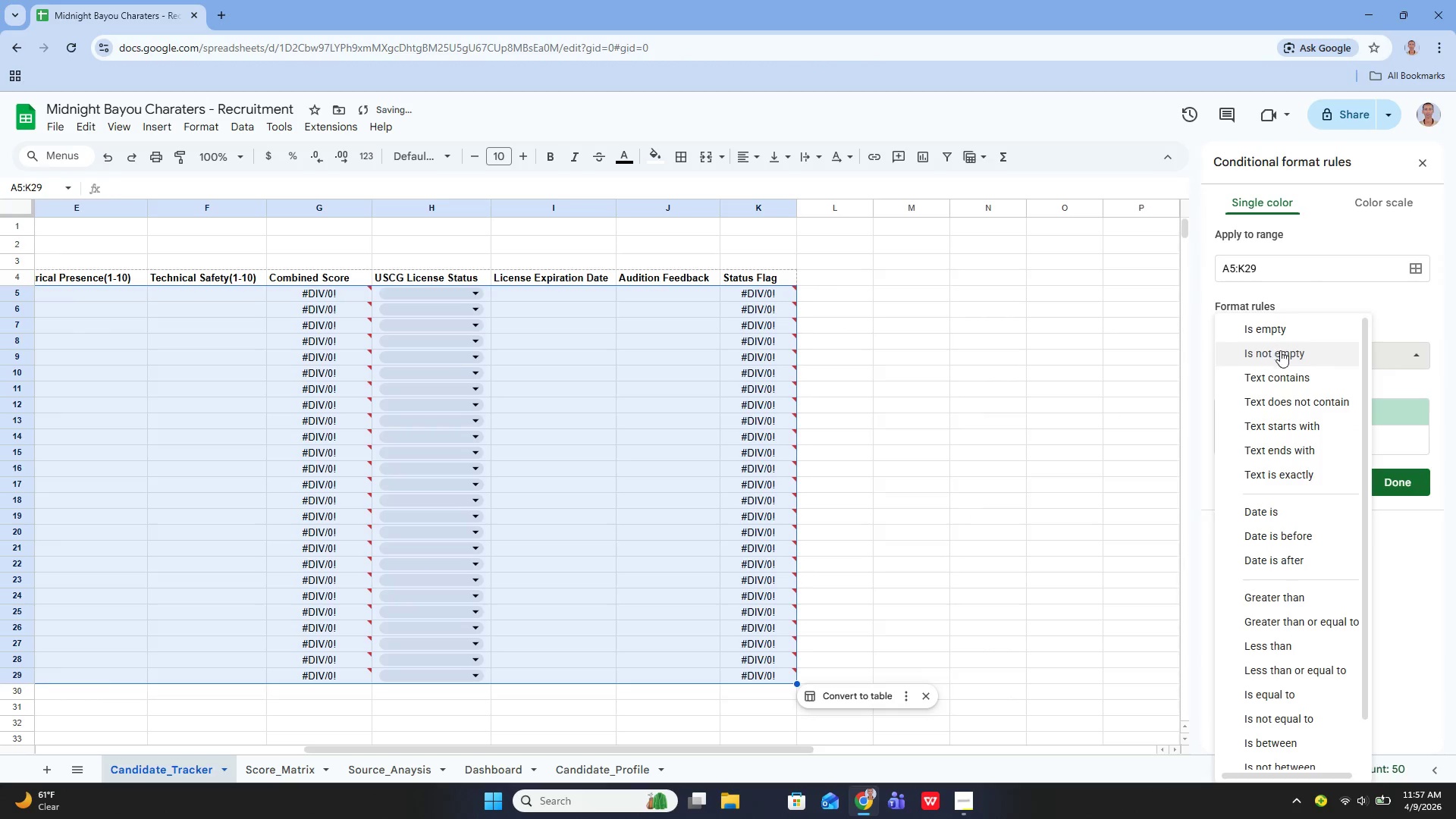 
scroll: coordinate [1293, 561], scroll_direction: down, amount: 6.0
 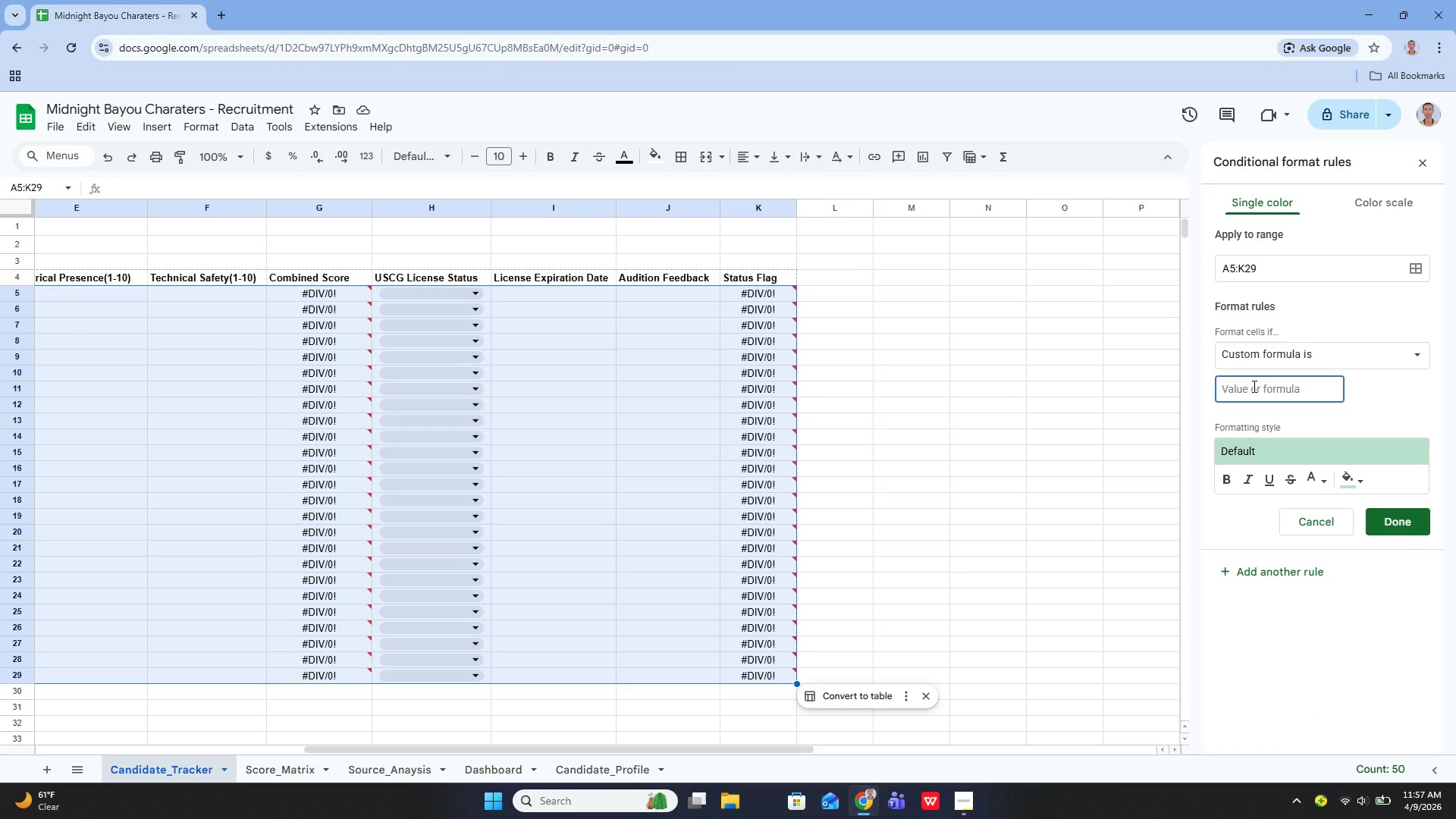 
type(=$K5)
 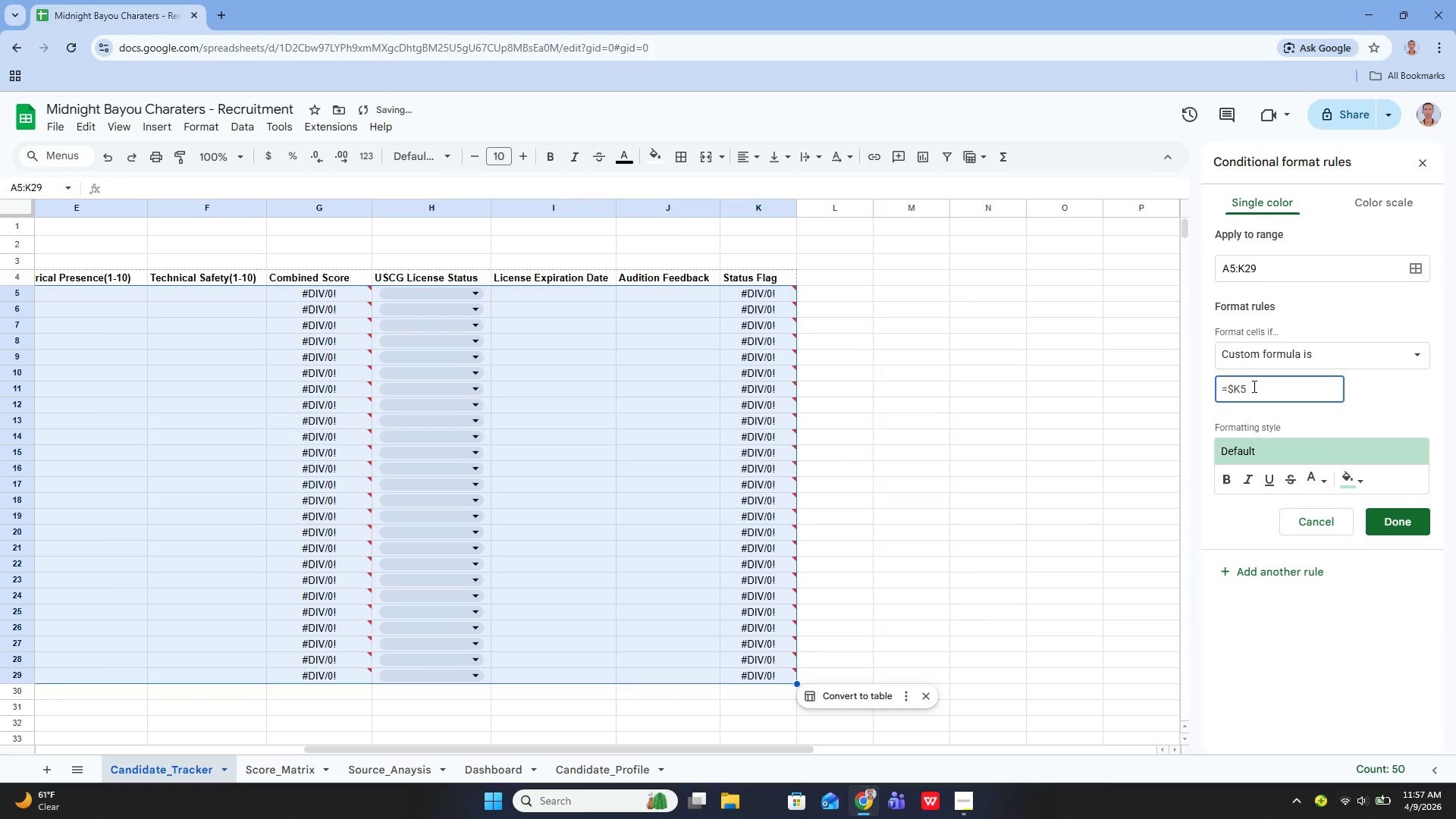 
key(Equal)
 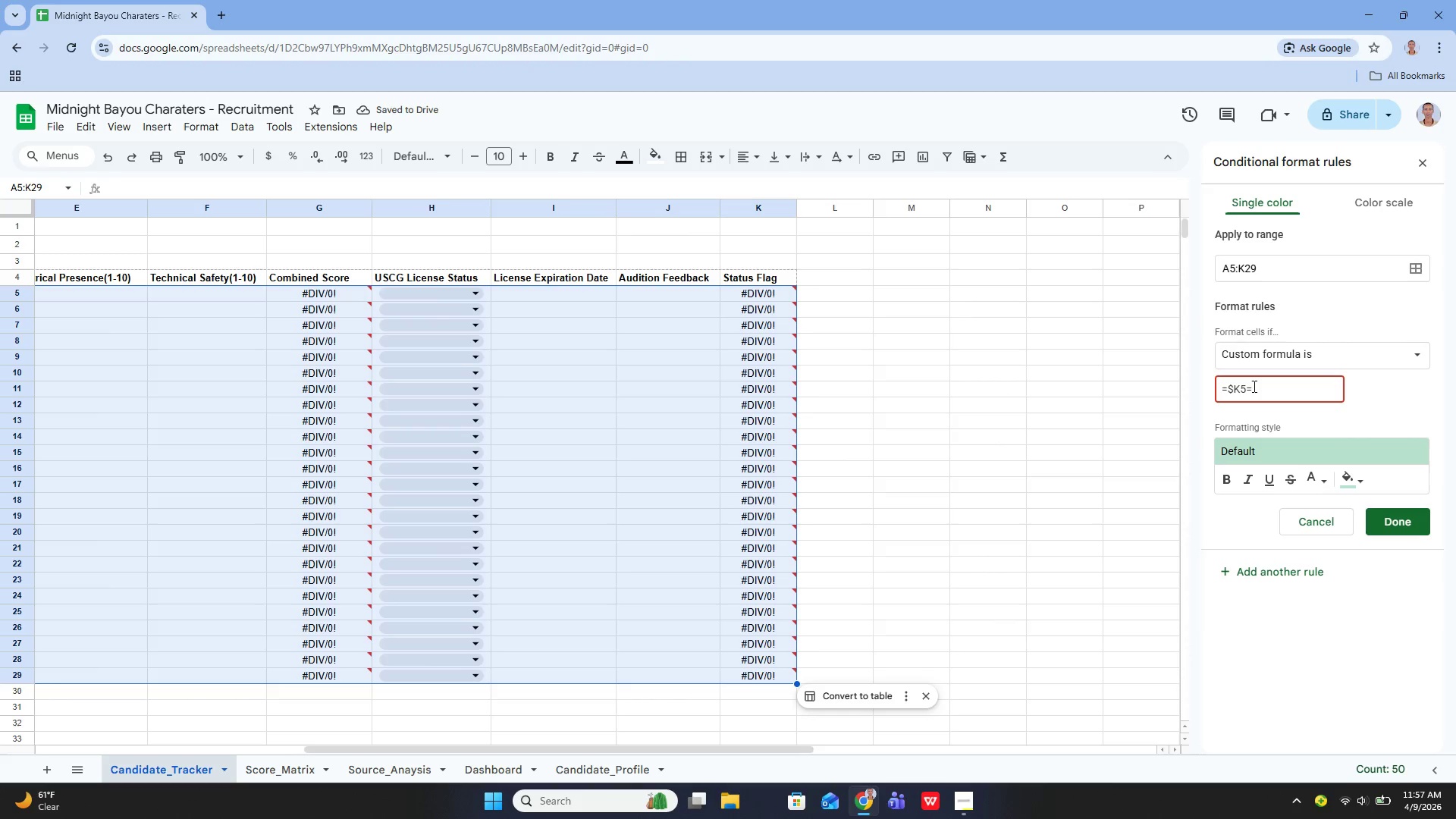 
key(Shift+Quote)
 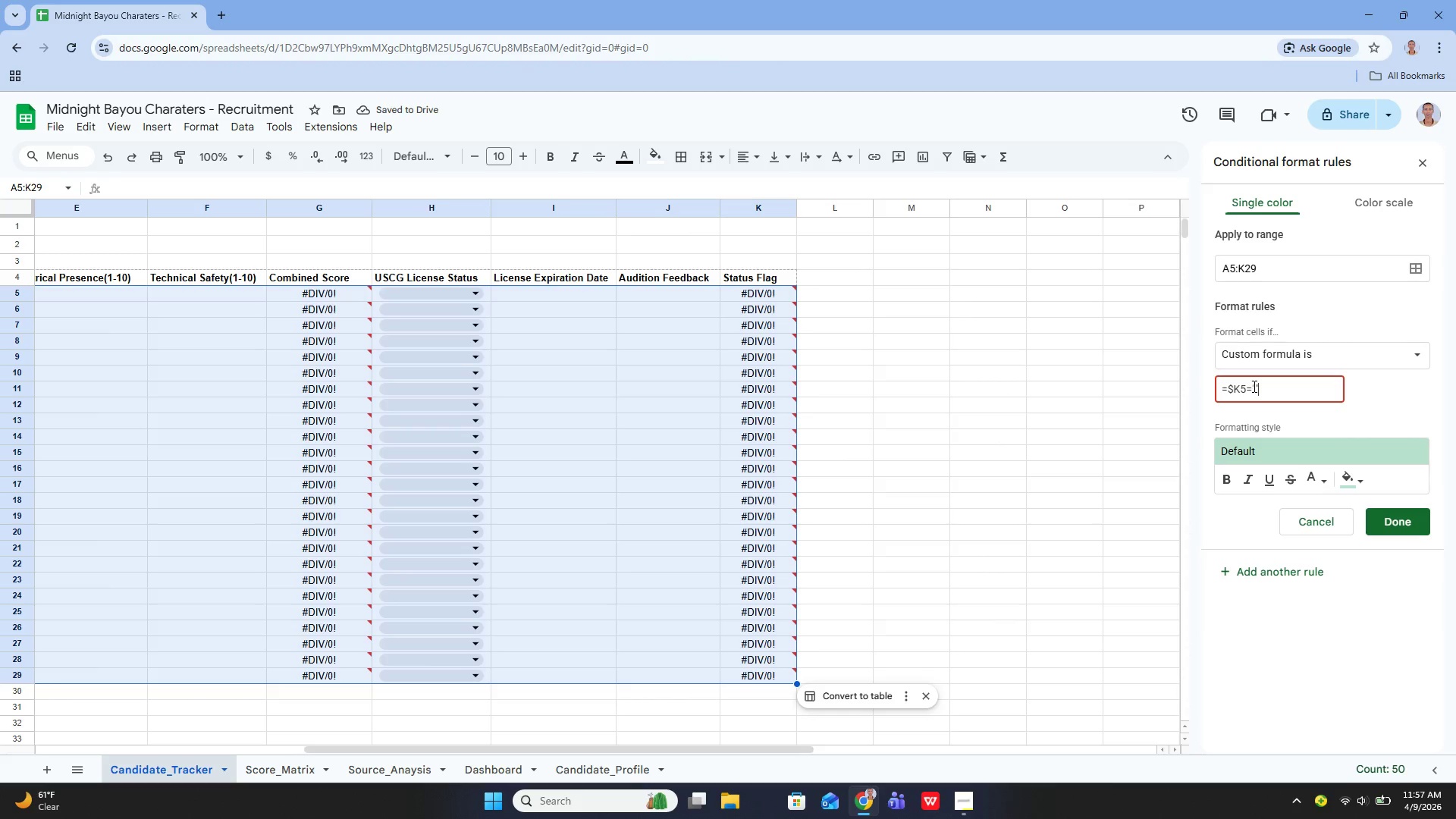 
key(Shift+Quote)
 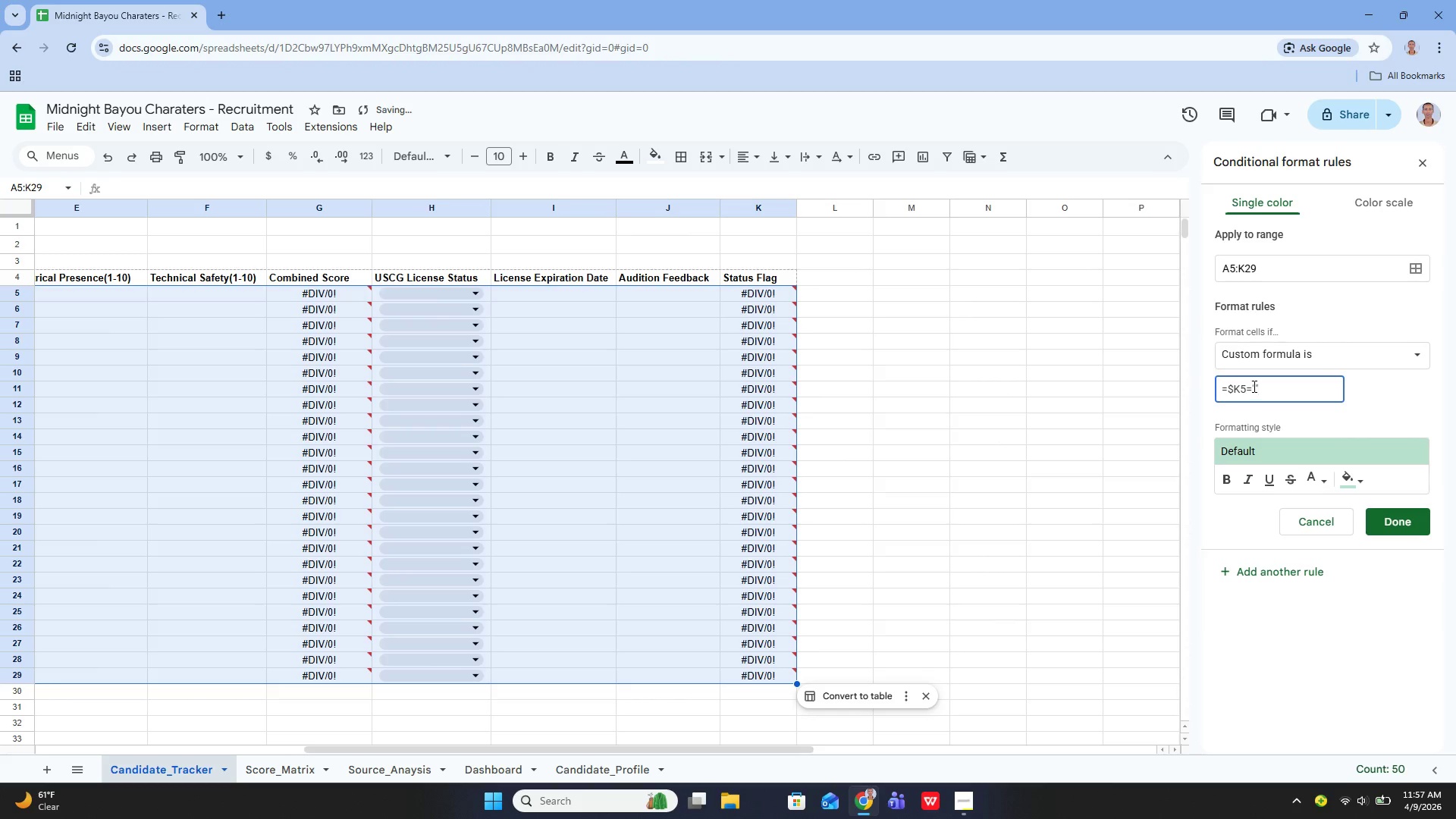 
key(Backspace)
 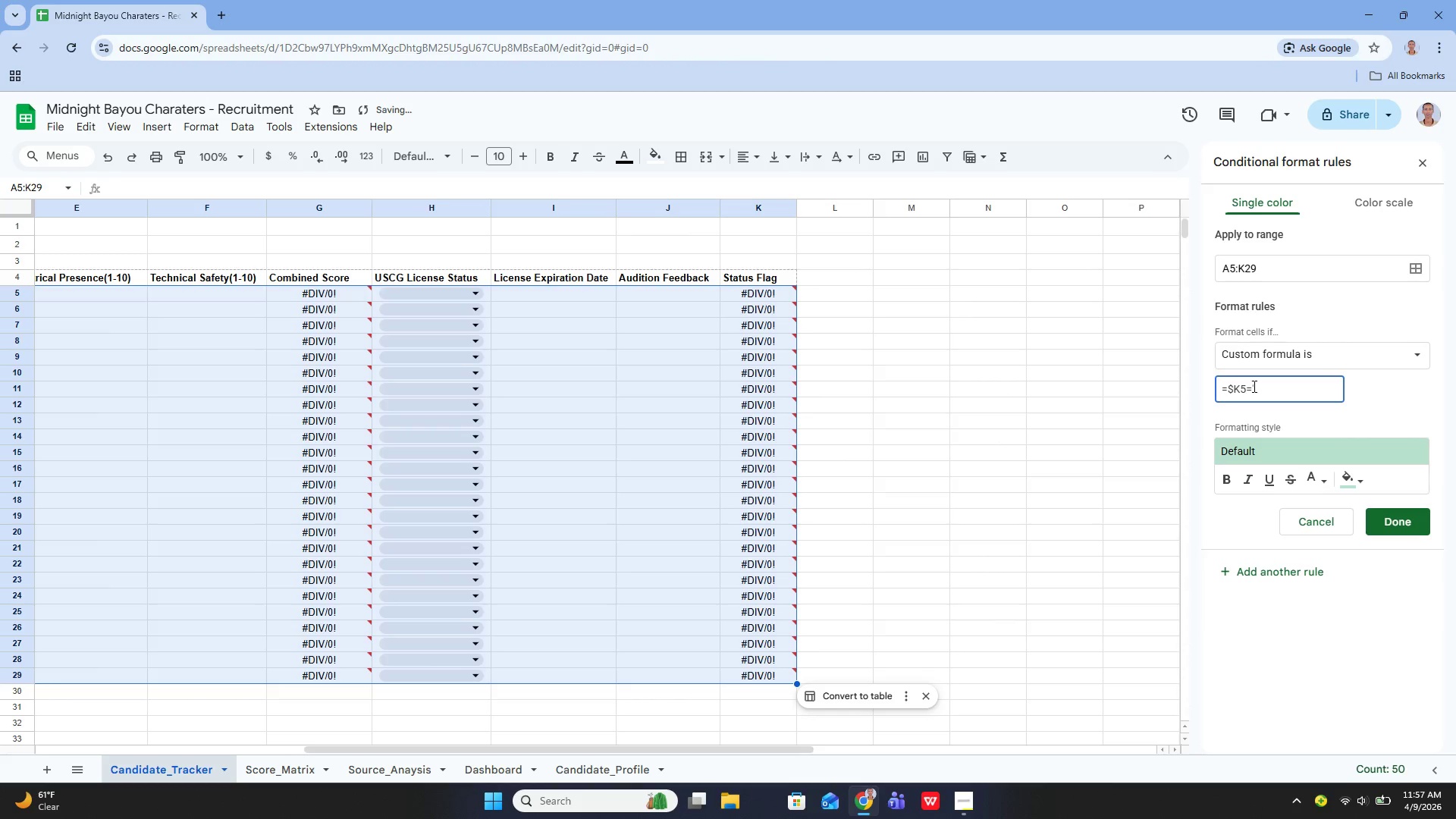 
key(Backspace)
 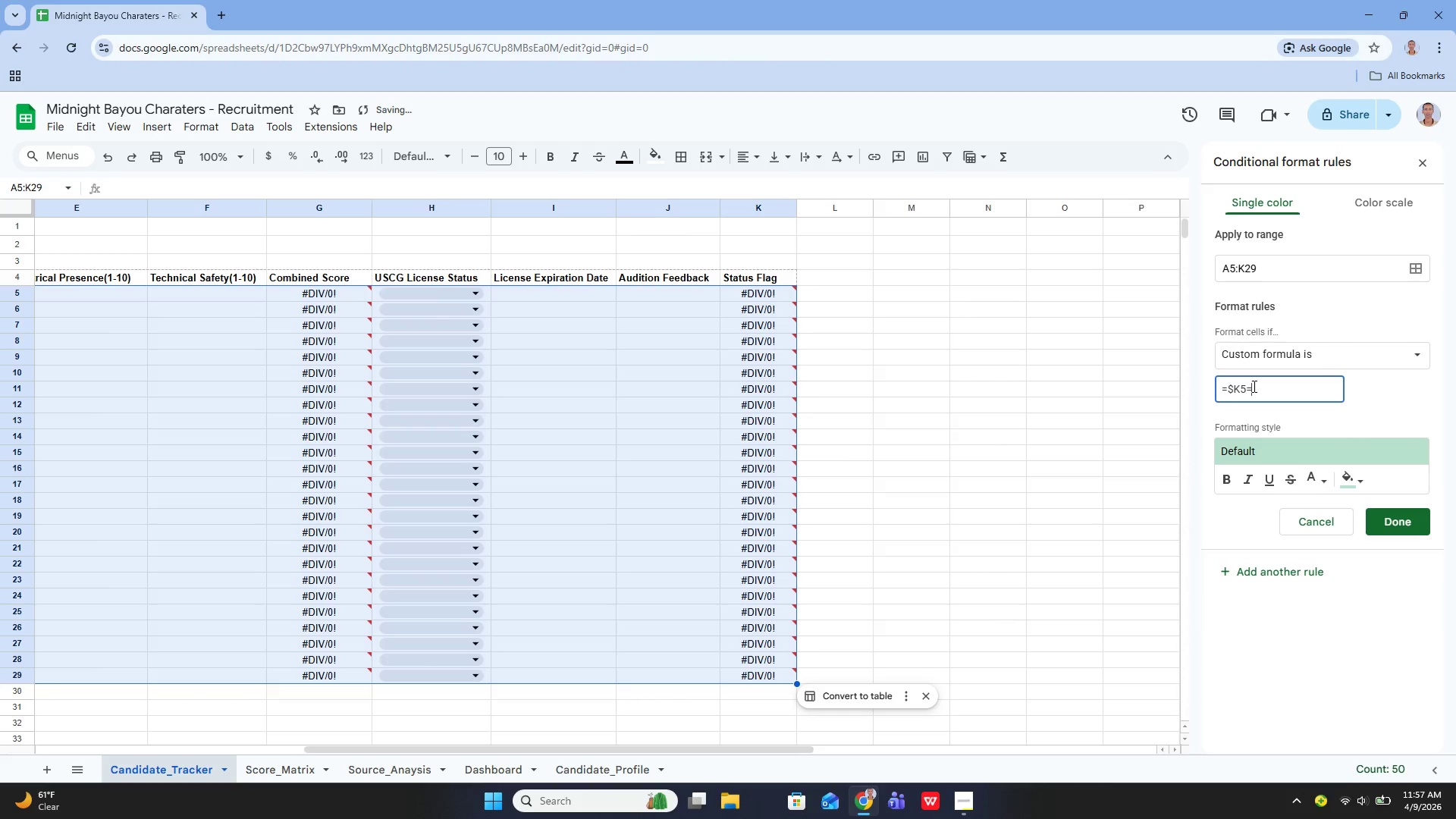 
key(Shift+Quote)
 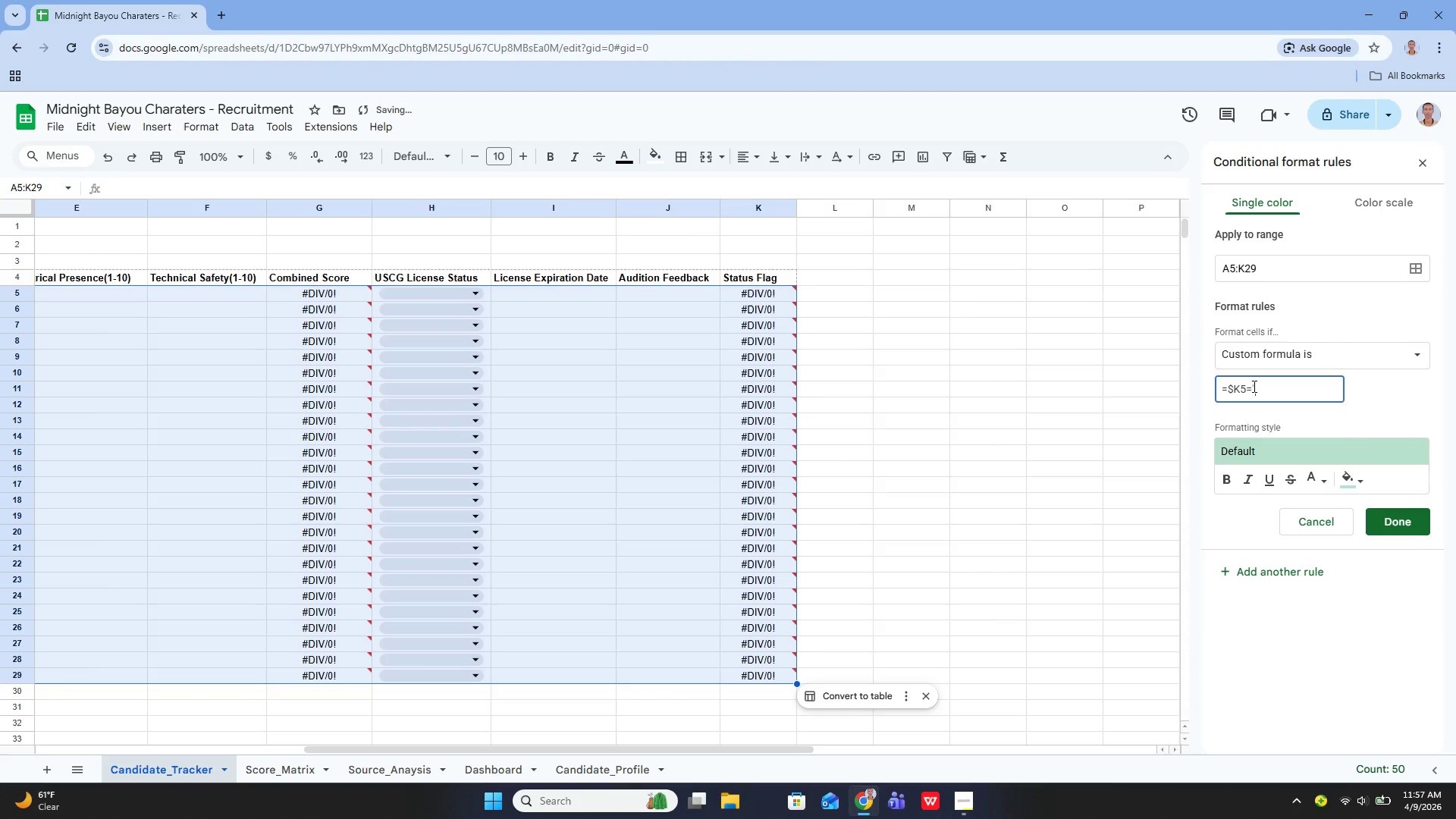 
key(Shift+Quote)
 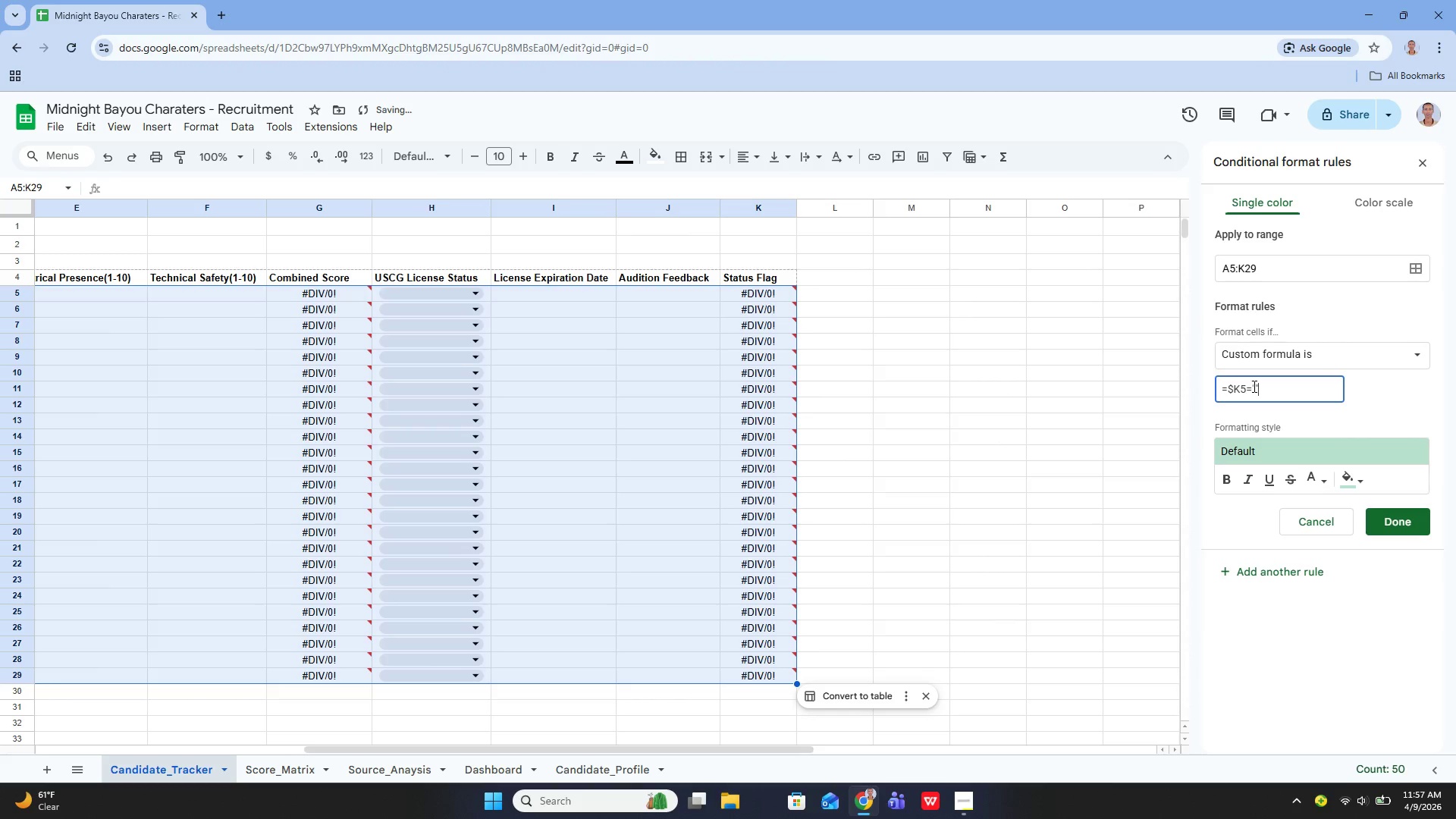 
key(ArrowLeft)
 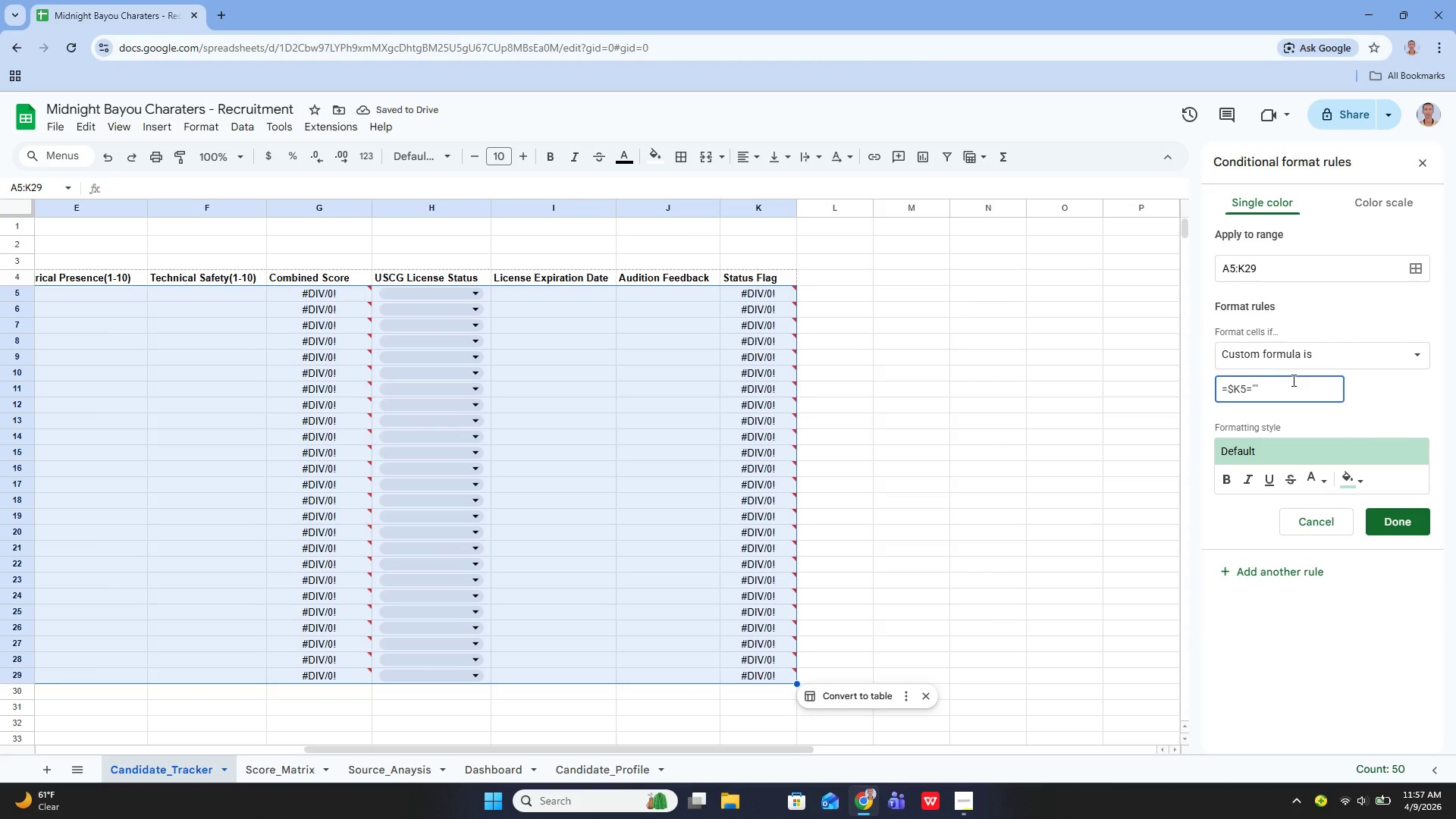 
type(LOW SCOE)
key(Backspace)
type(RE)
 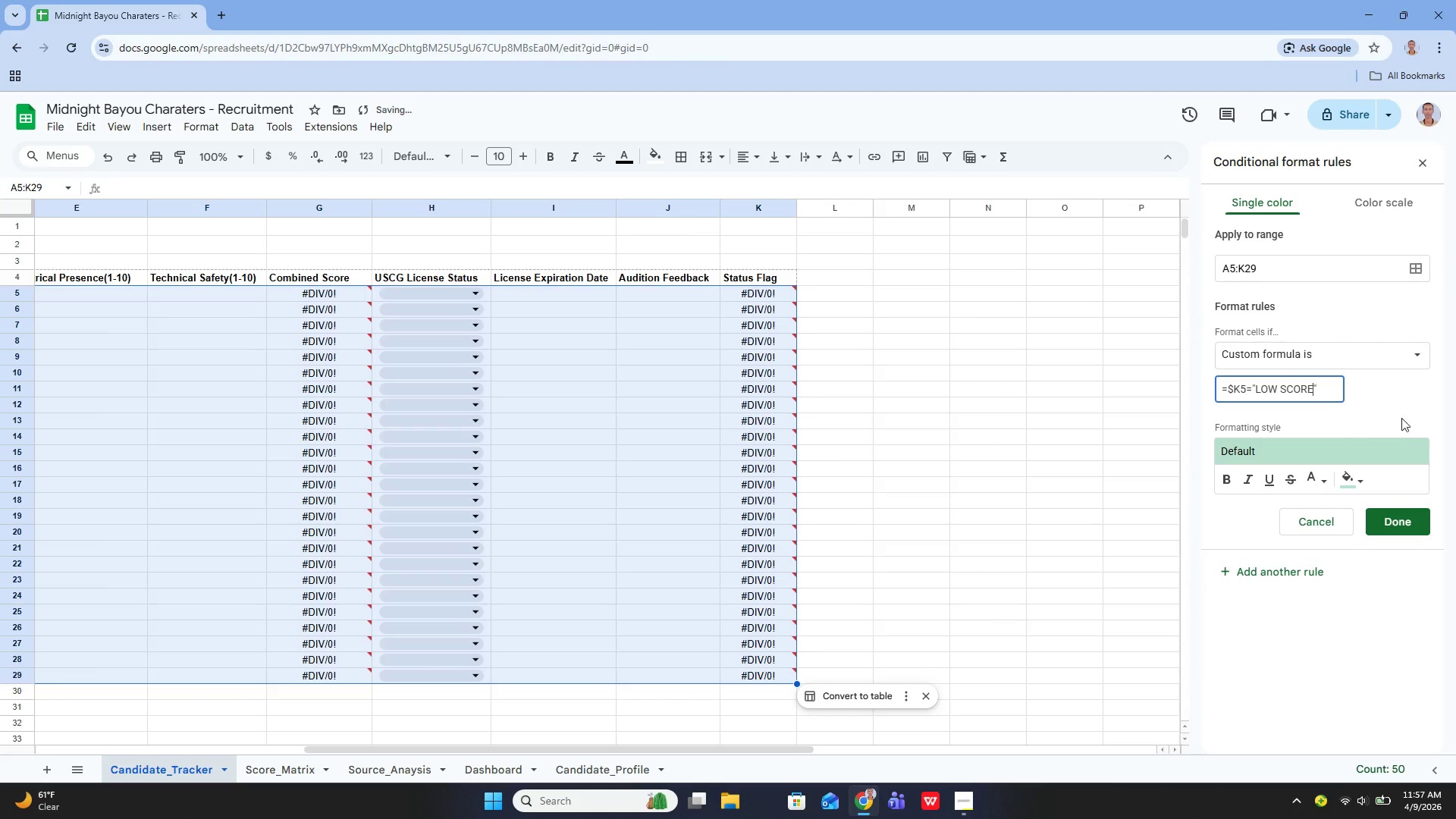 
left_click([1350, 482])
 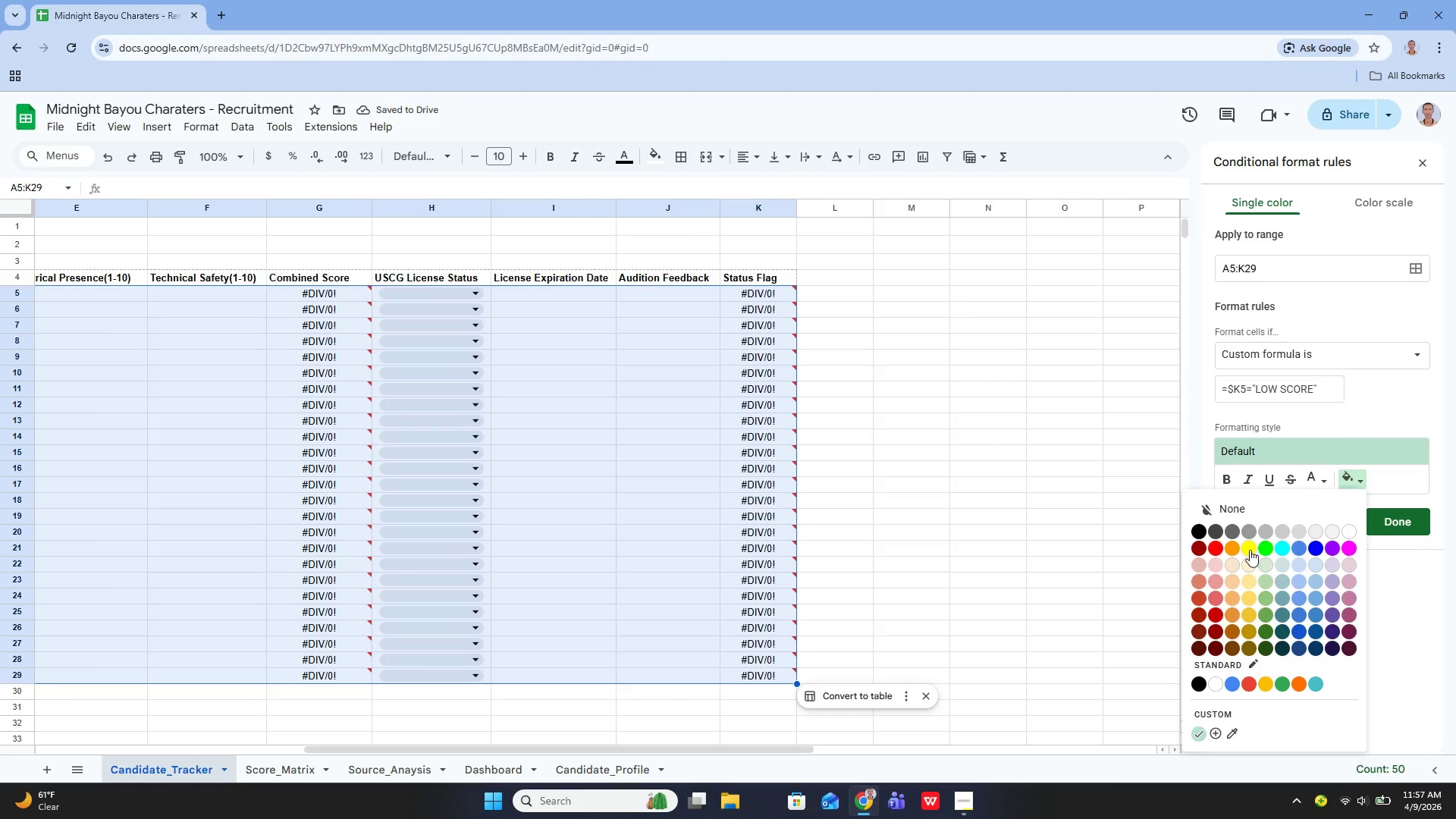 
left_click([1250, 551])
 